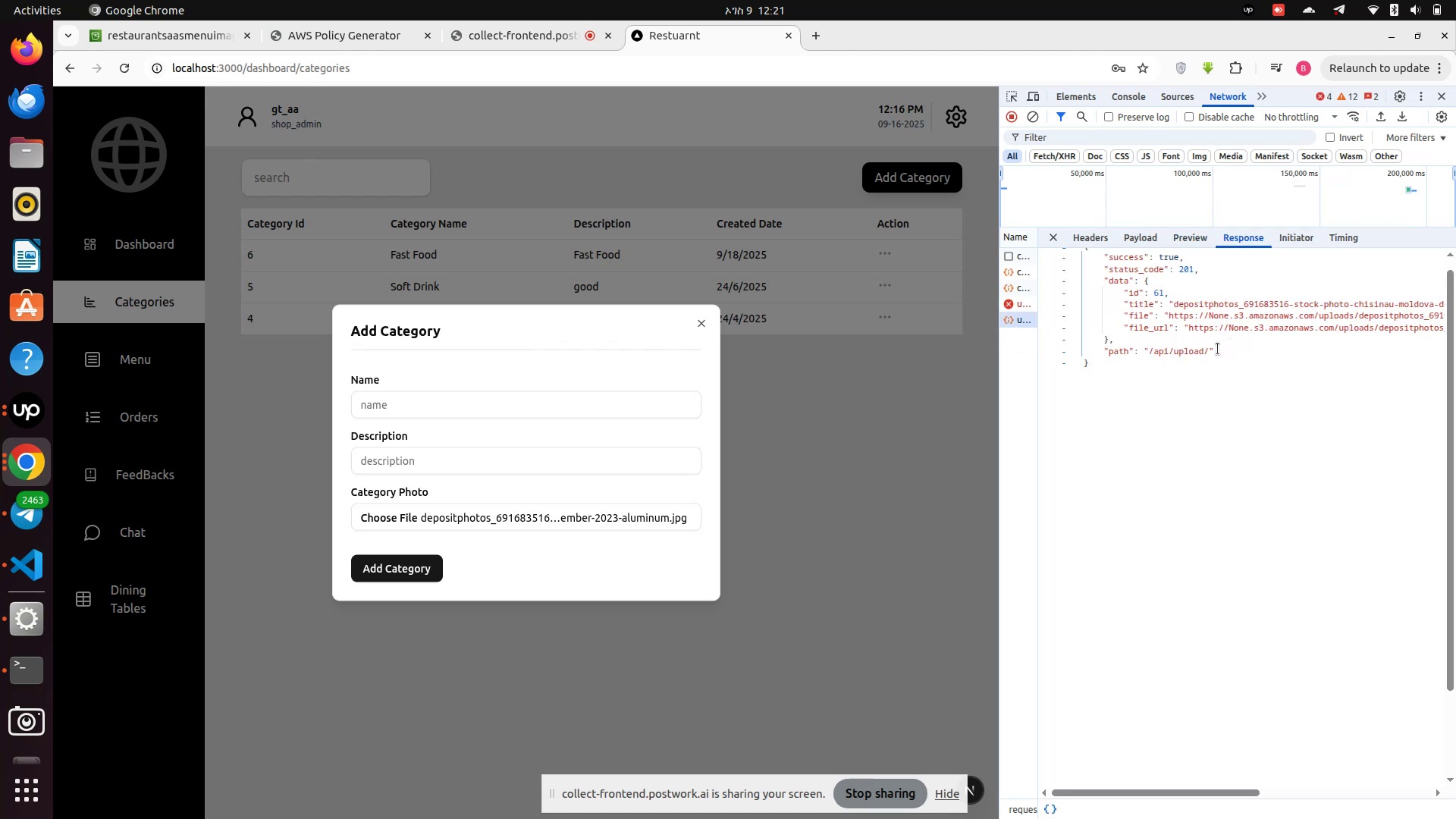 
wait(6.72)
 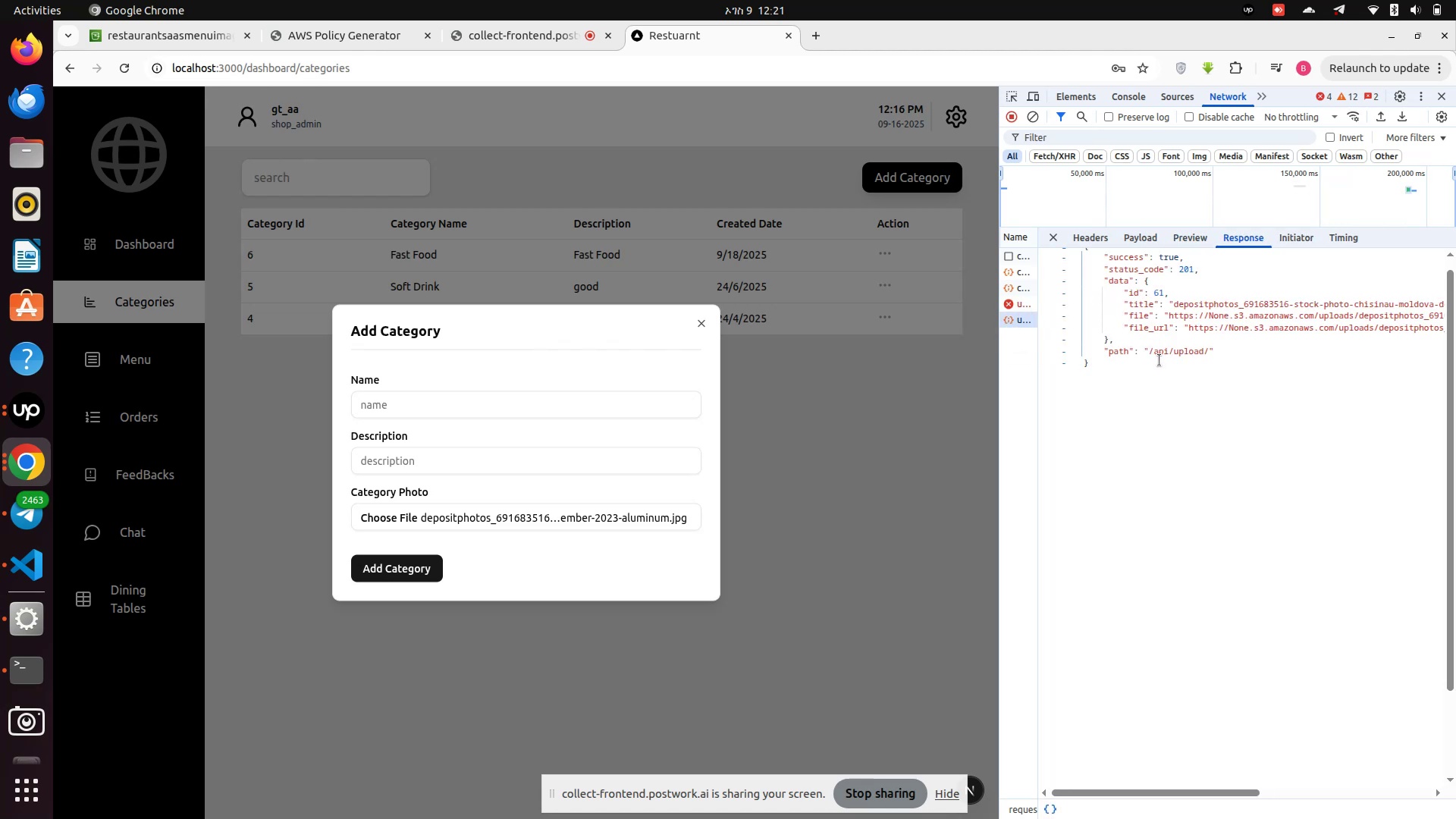 
left_click_drag(start_coordinate=[999, 406], to_coordinate=[696, 397])
 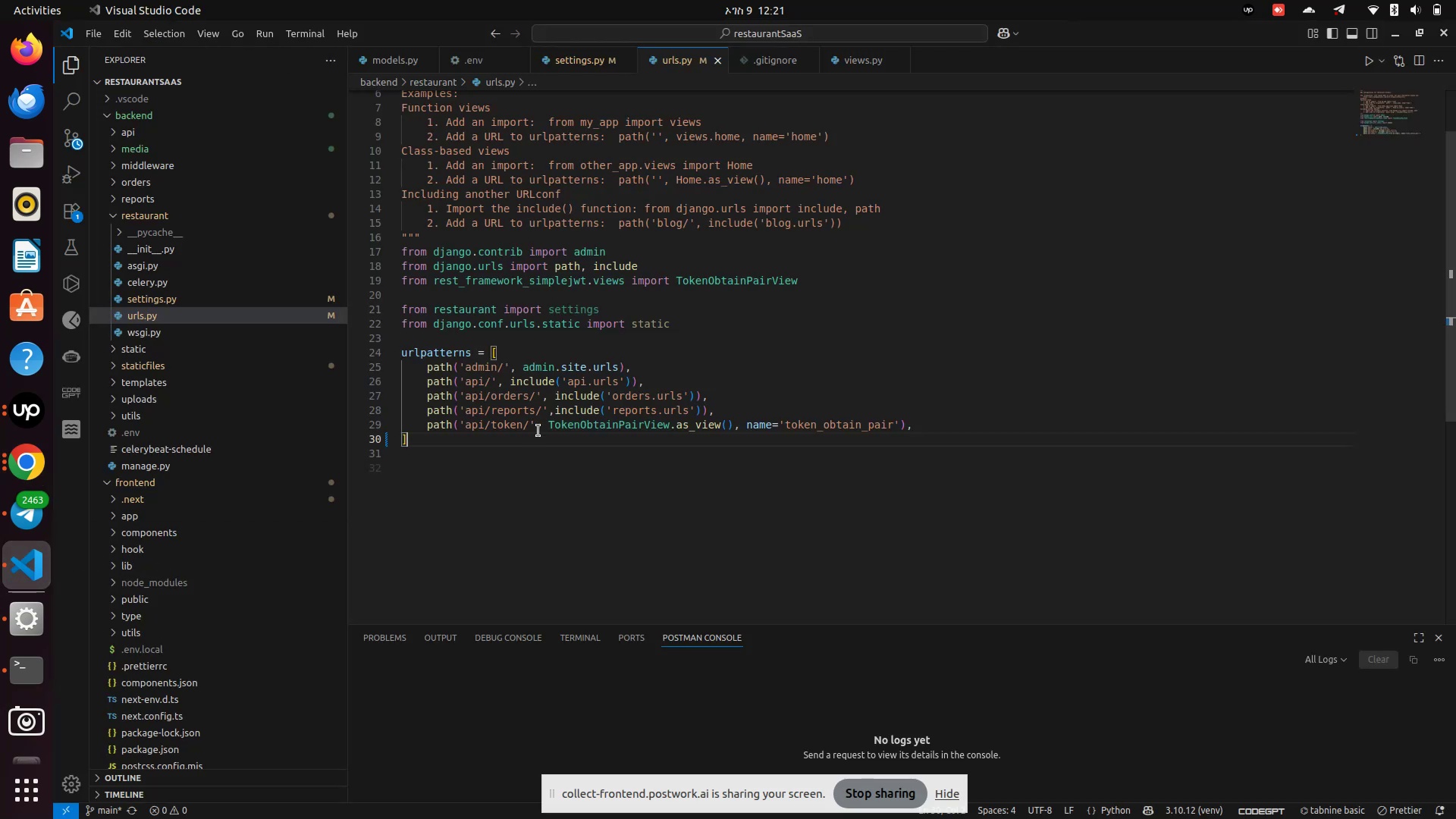 
scroll: coordinate [515, 493], scroll_direction: down, amount: 2.0
 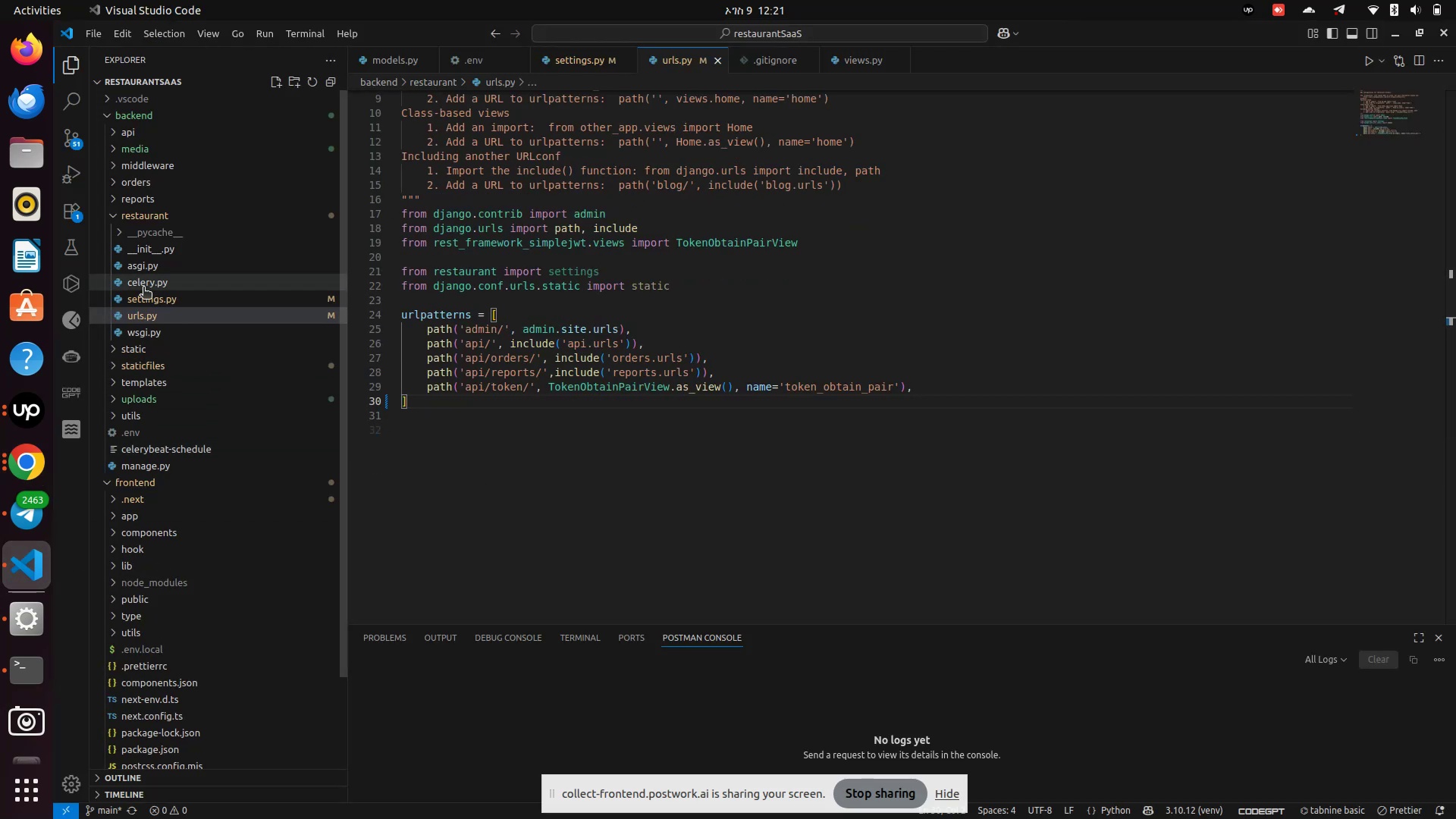 
left_click([155, 303])
 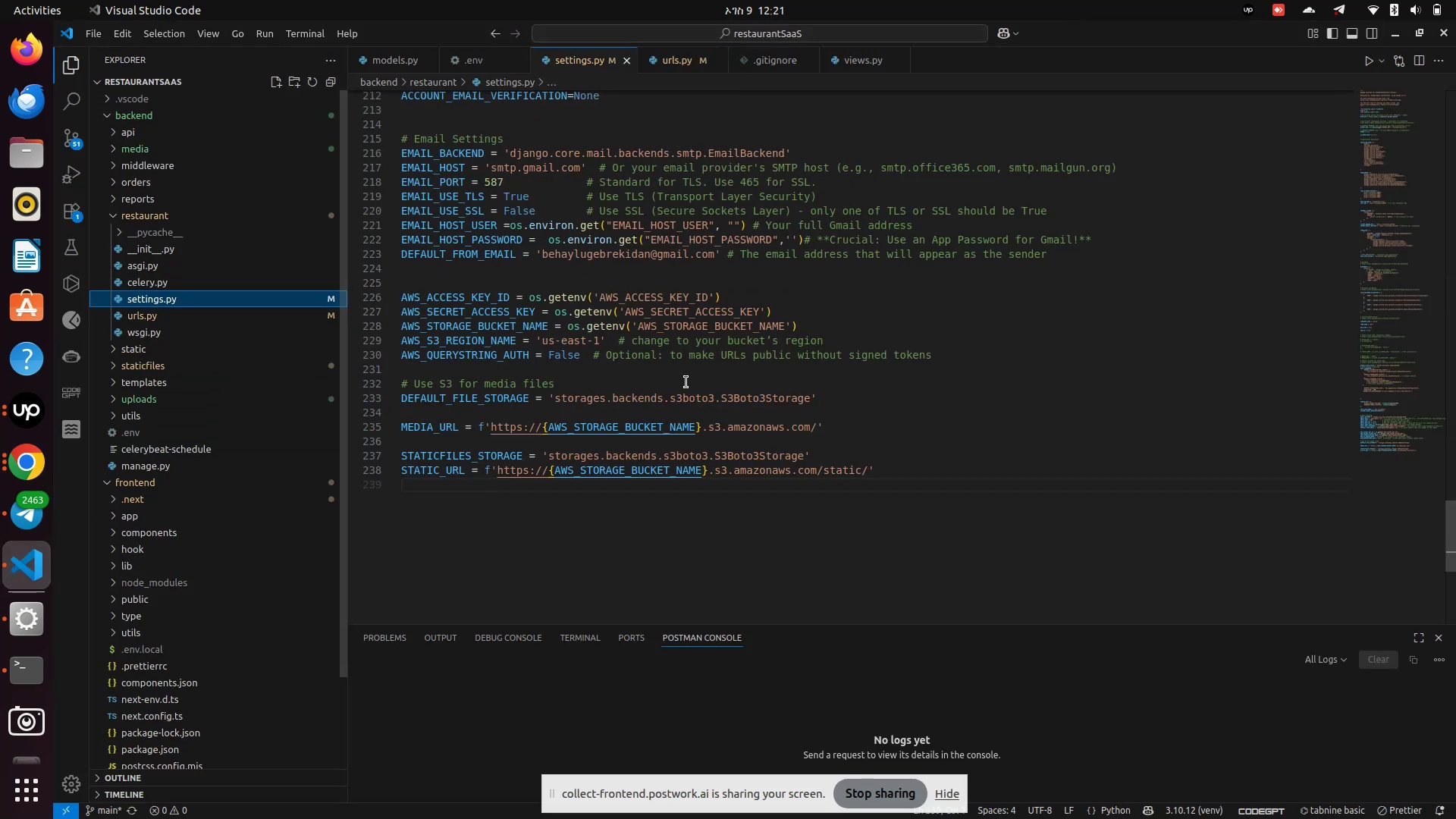 
scroll: coordinate [687, 382], scroll_direction: down, amount: 1.0
 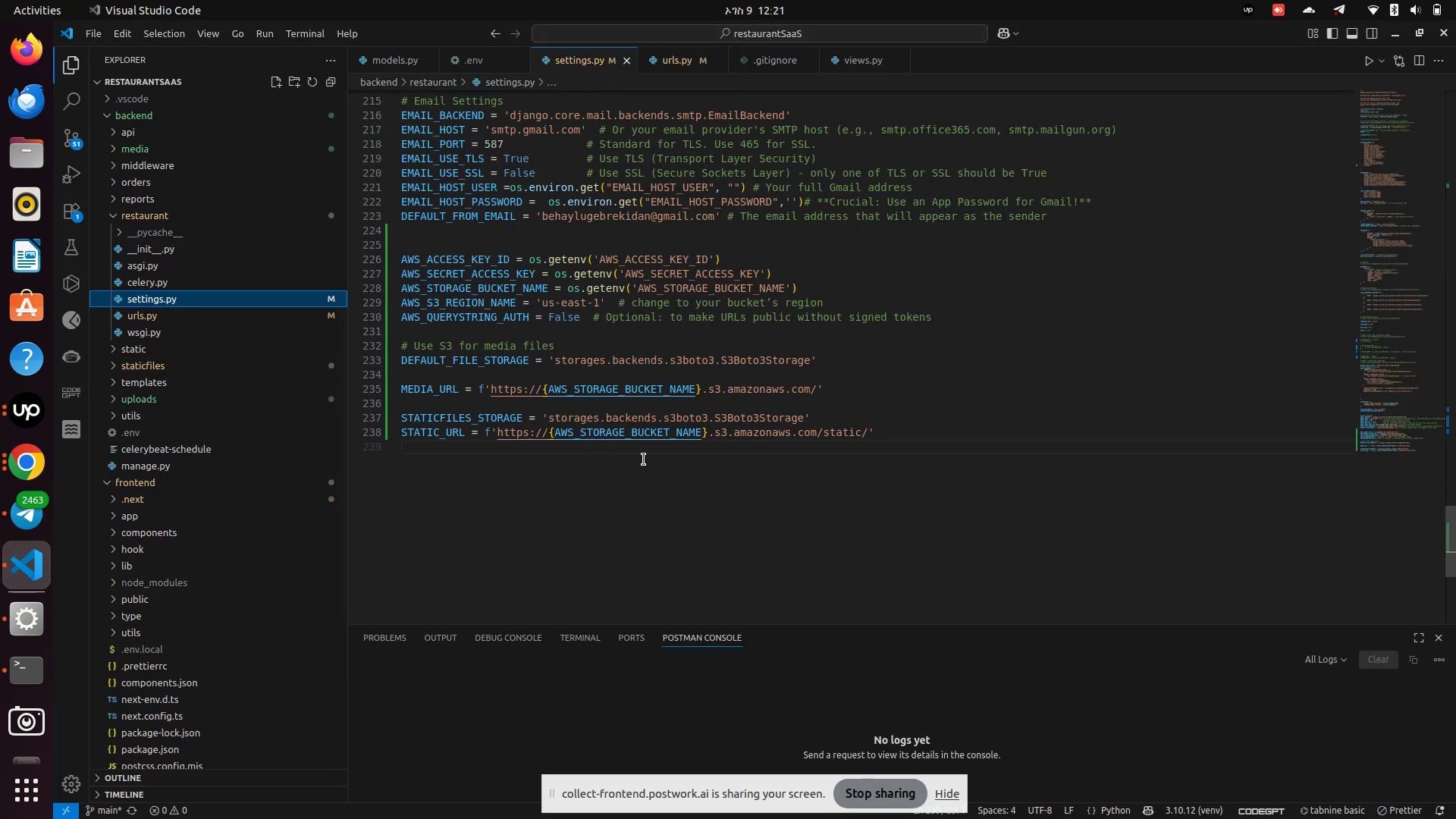 
left_click([643, 460])
 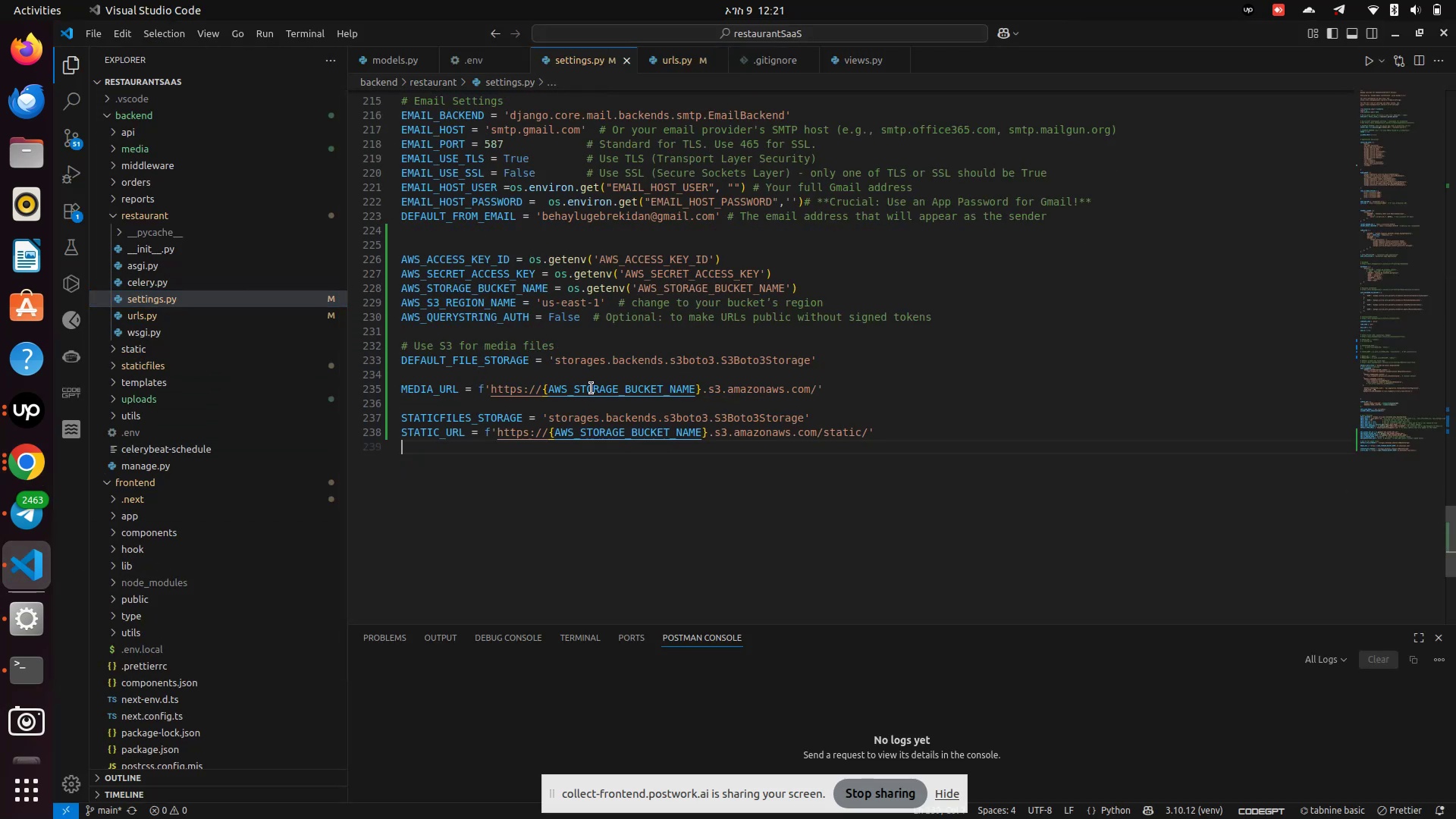 
double_click([592, 388])
 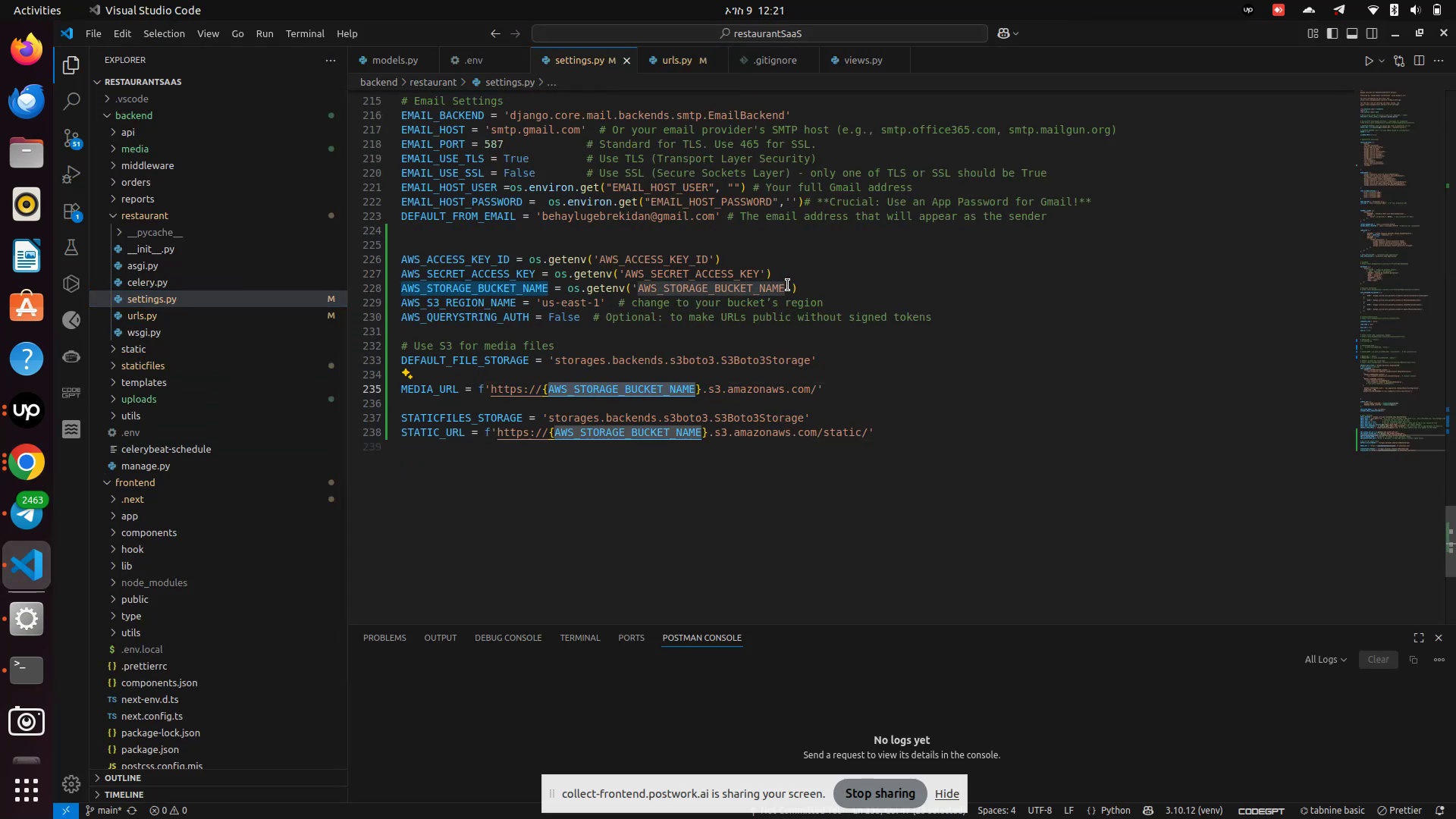 
left_click([803, 287])
 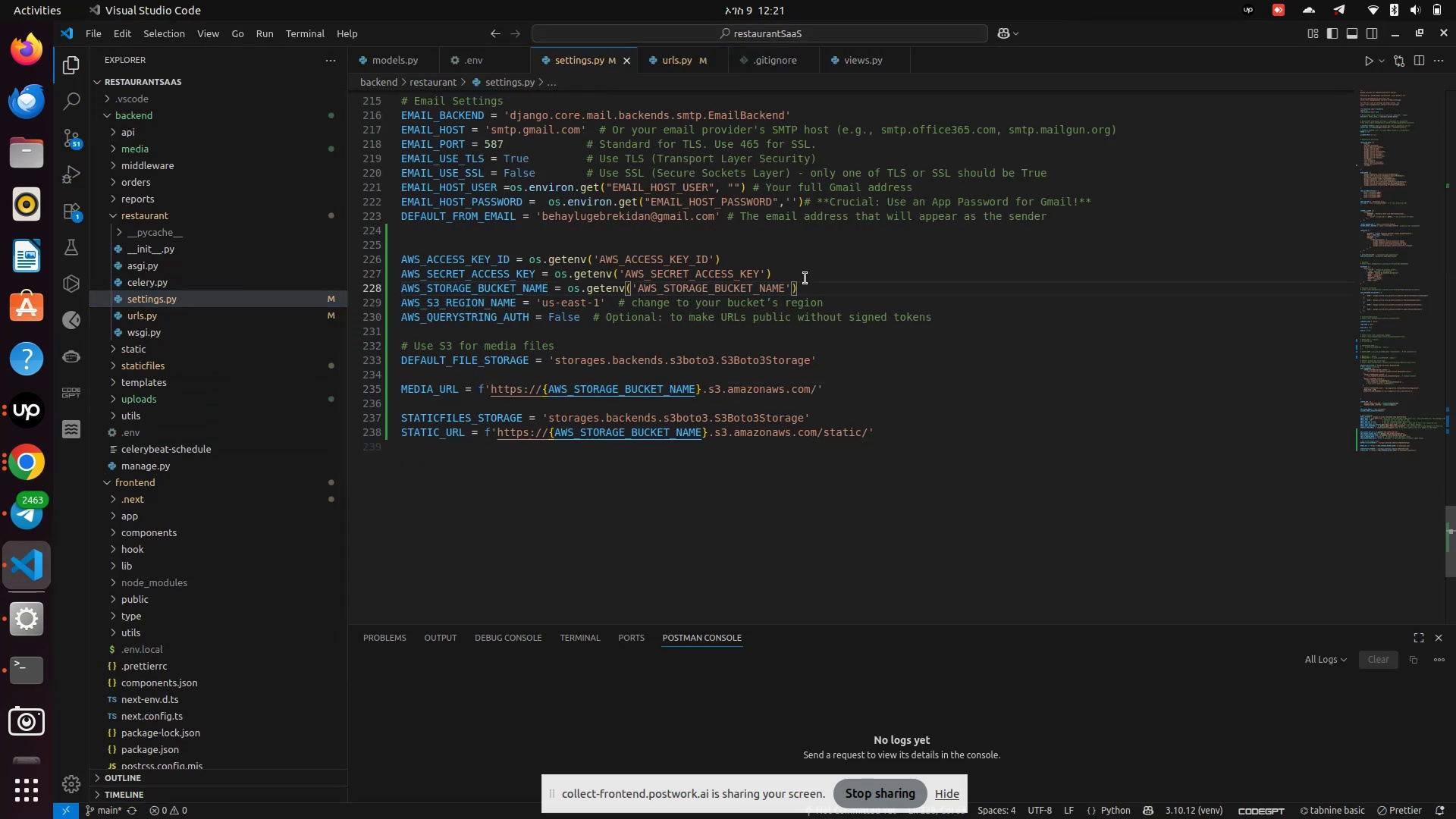 
hold_key(key=Backspace, duration=1.5)
 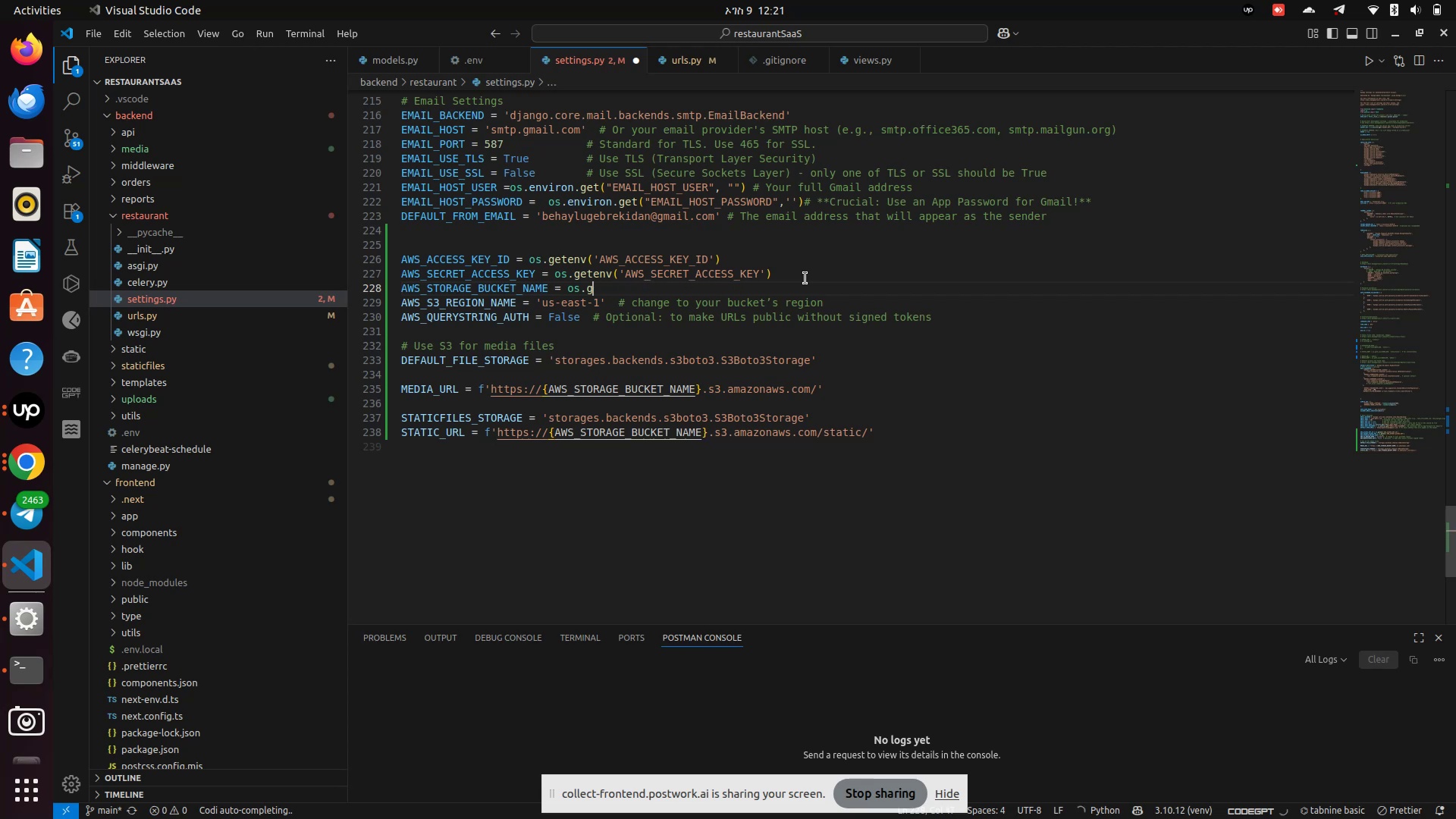 
key(Backspace)
 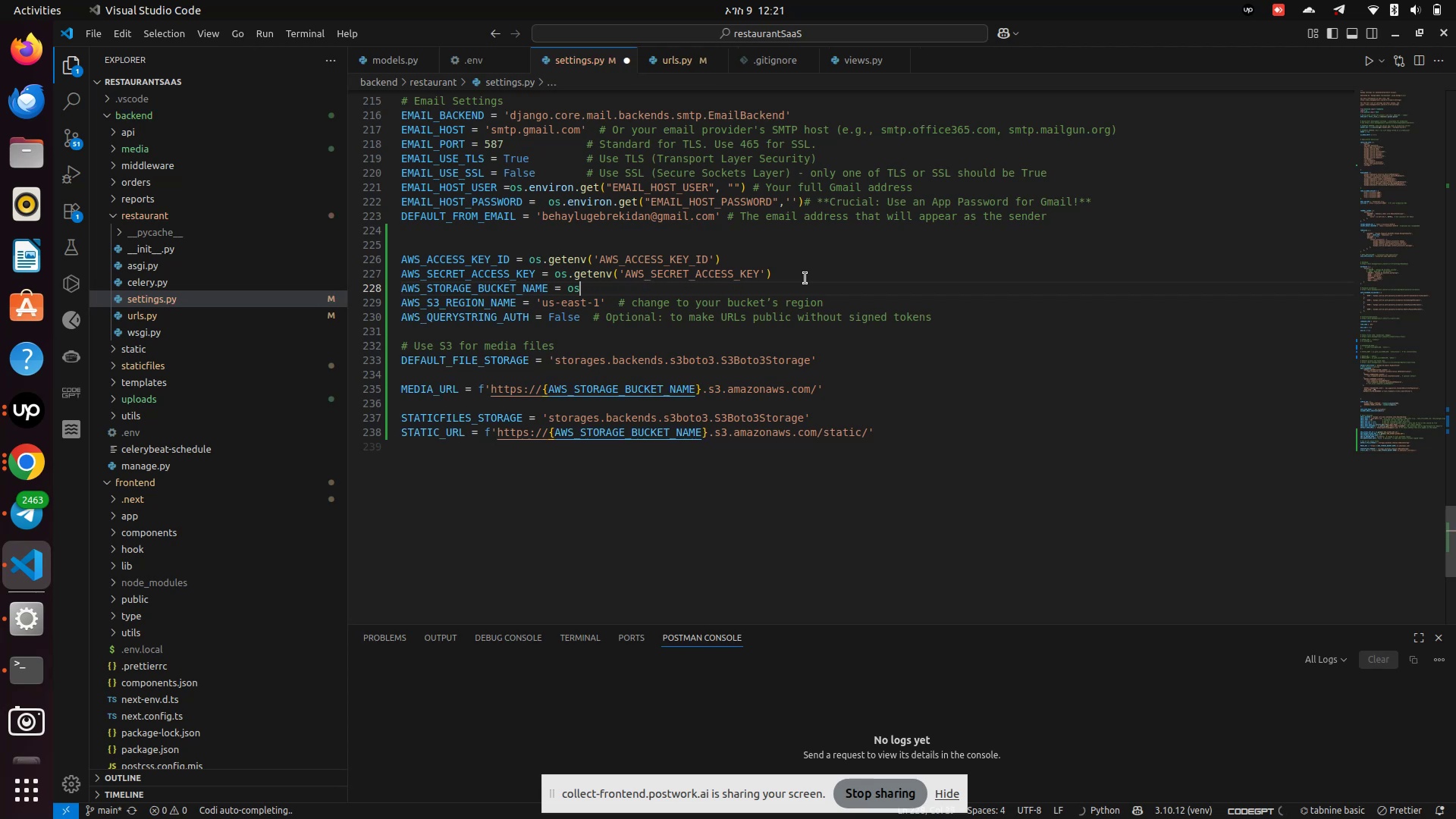 
key(Backspace)
 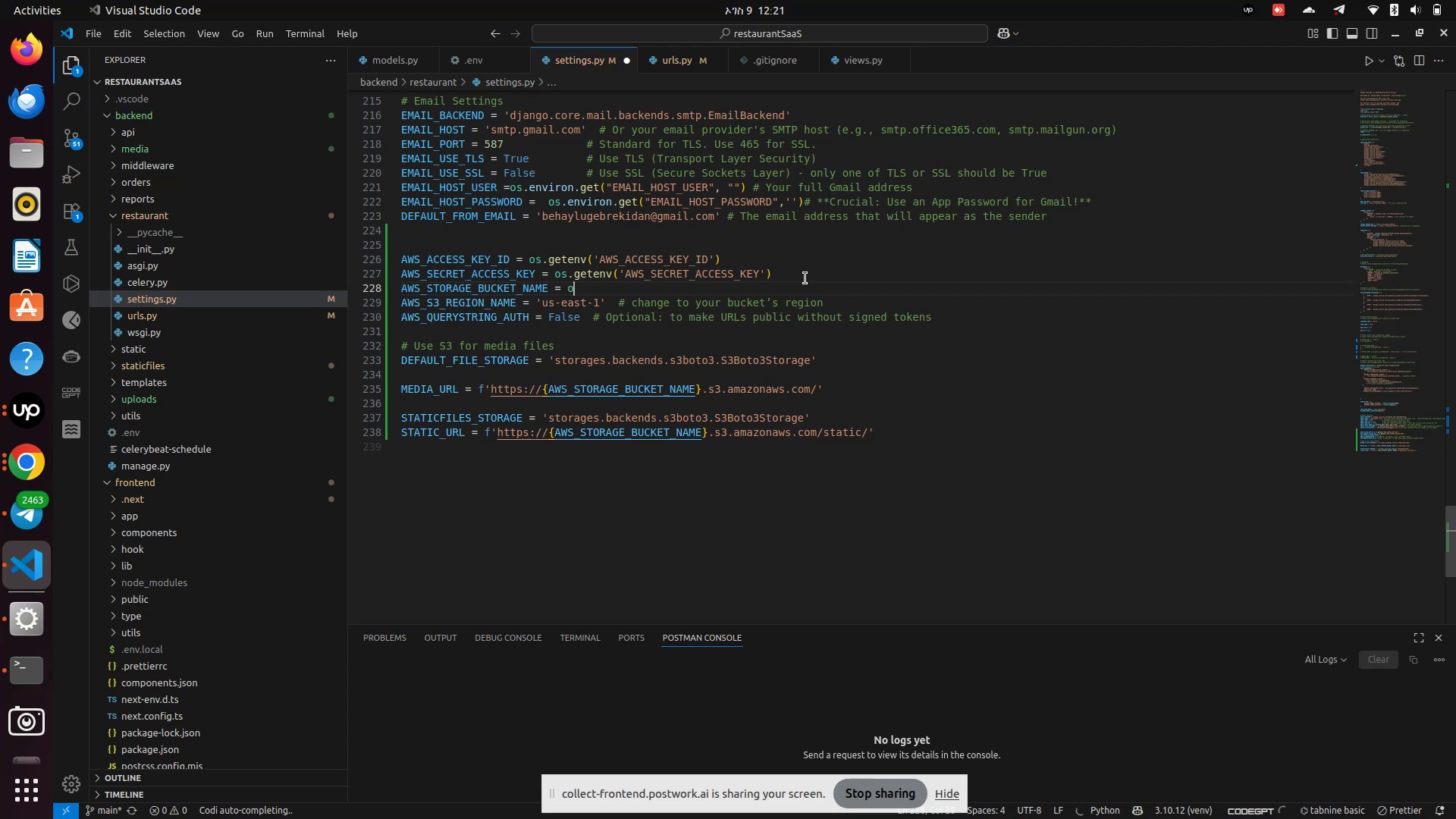 
key(Backspace)
 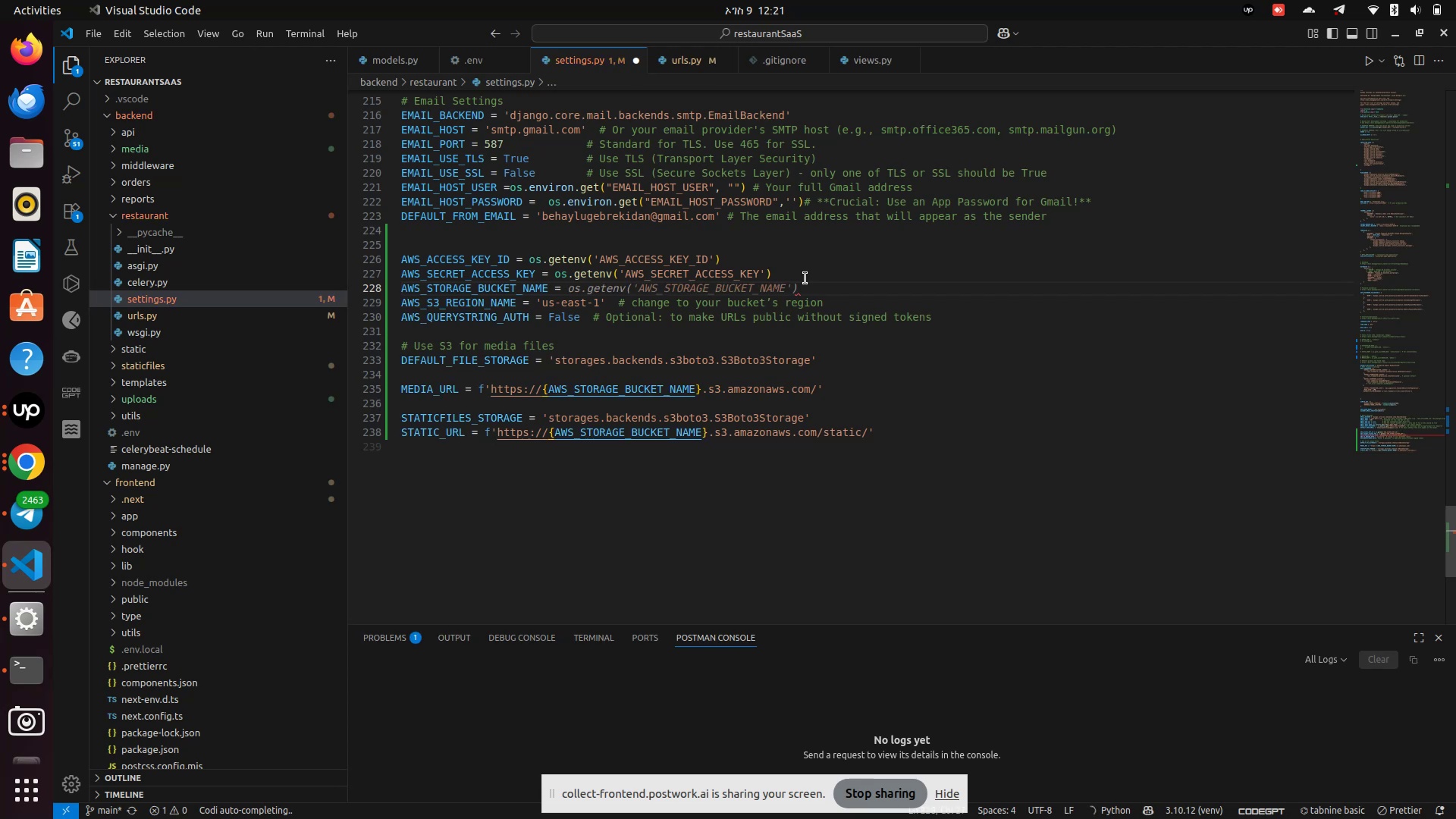 
key(Quote)
 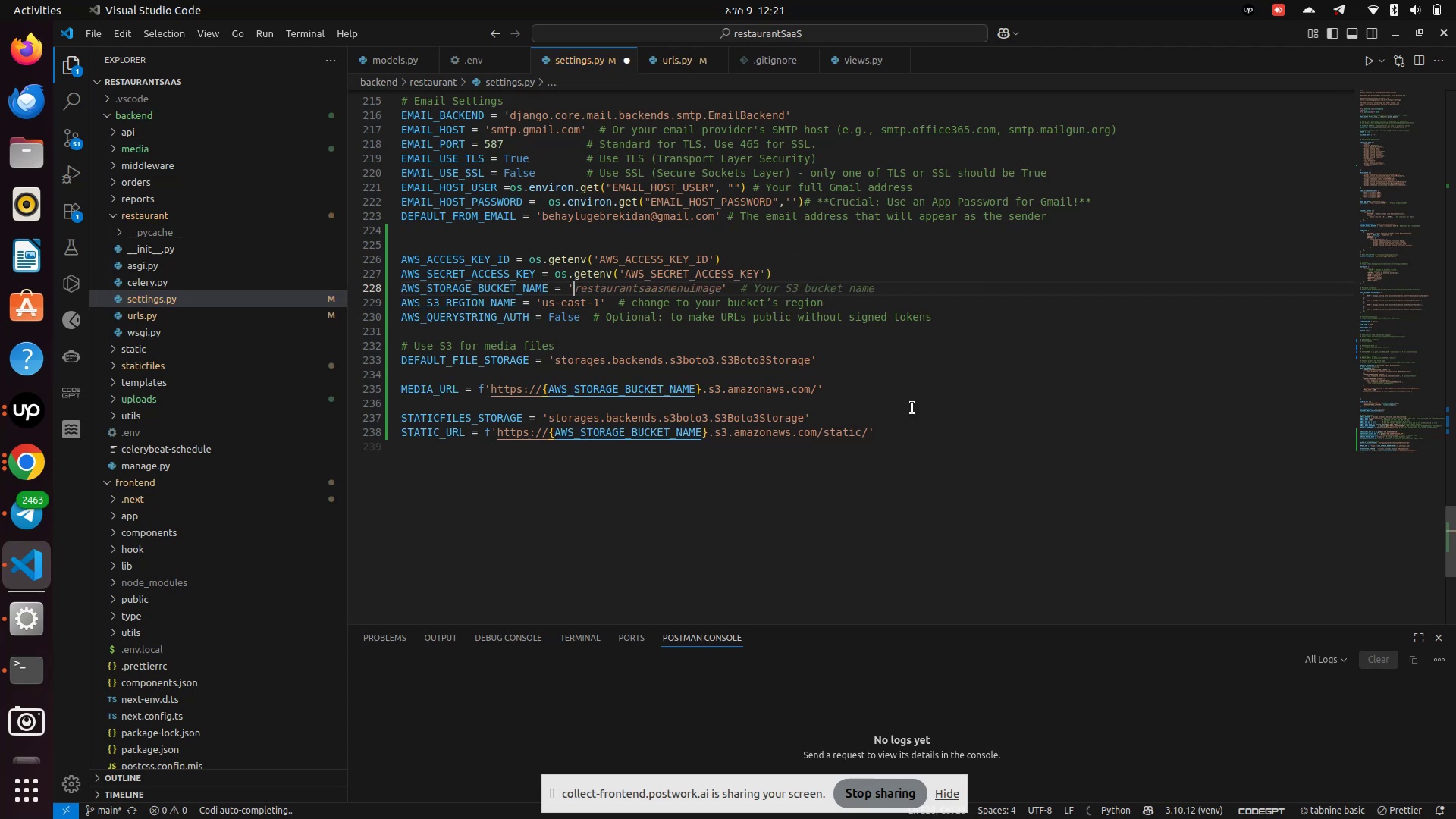 
left_click([937, 416])
 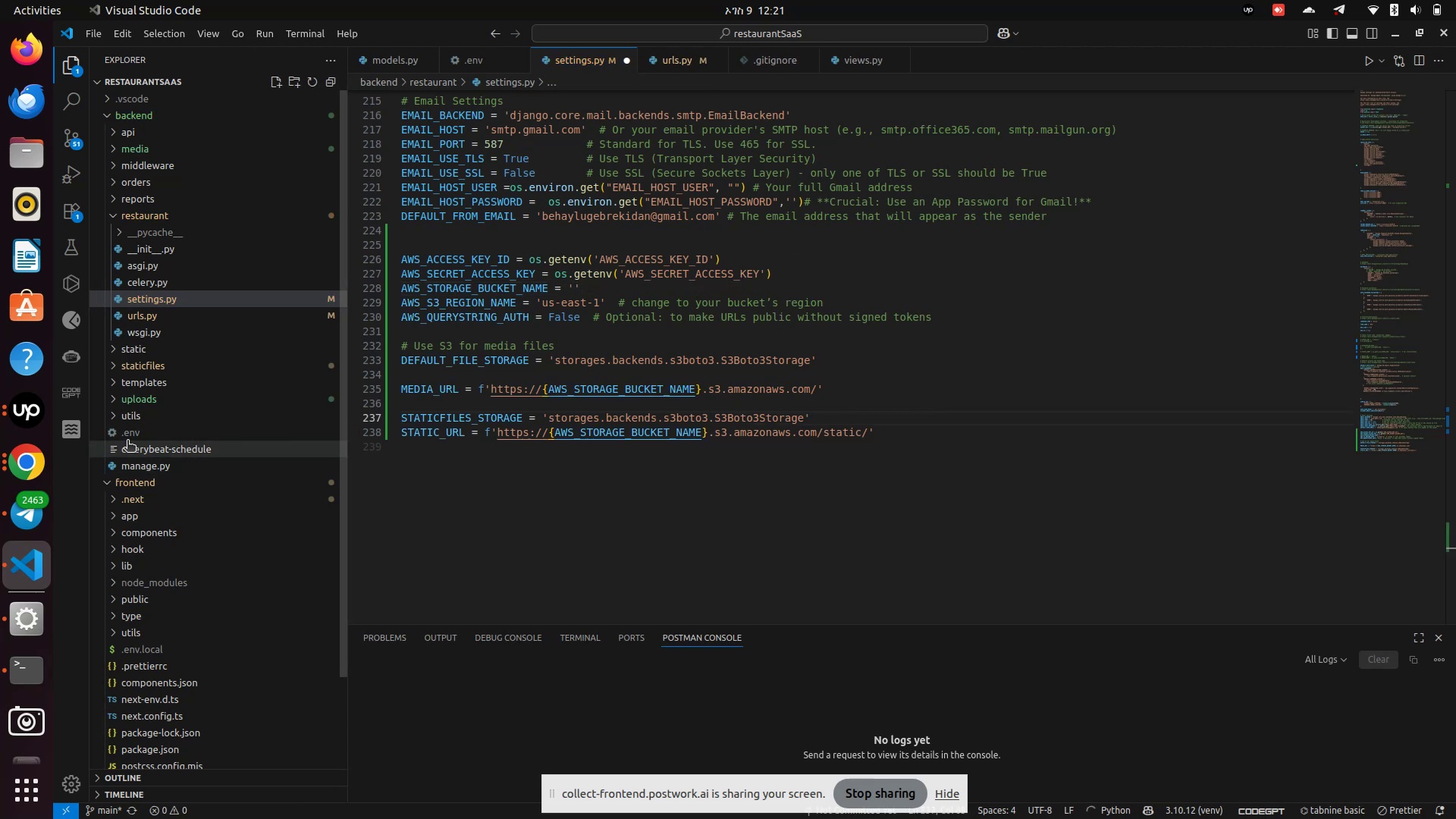 
left_click([127, 435])
 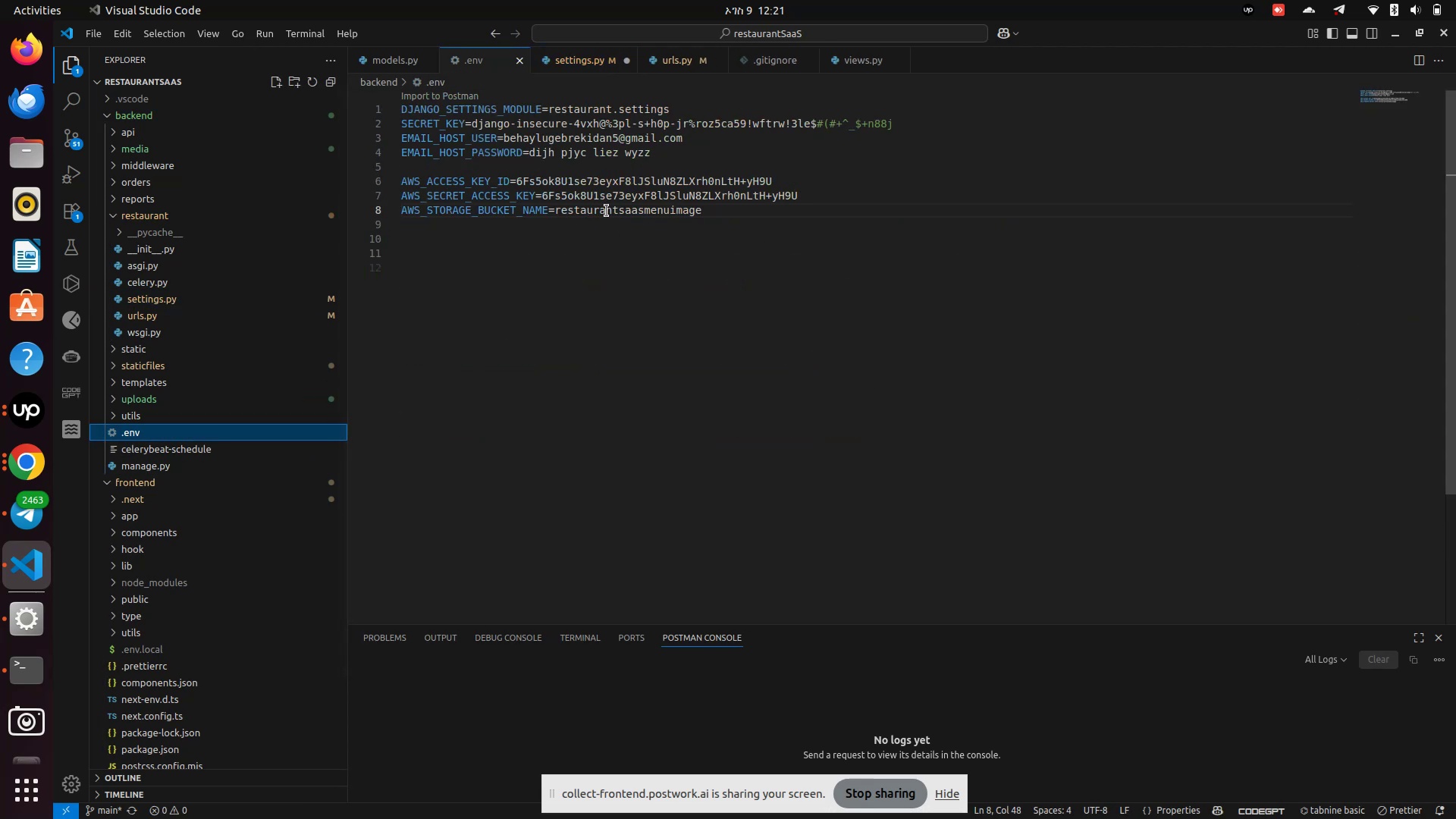 
double_click([606, 212])
 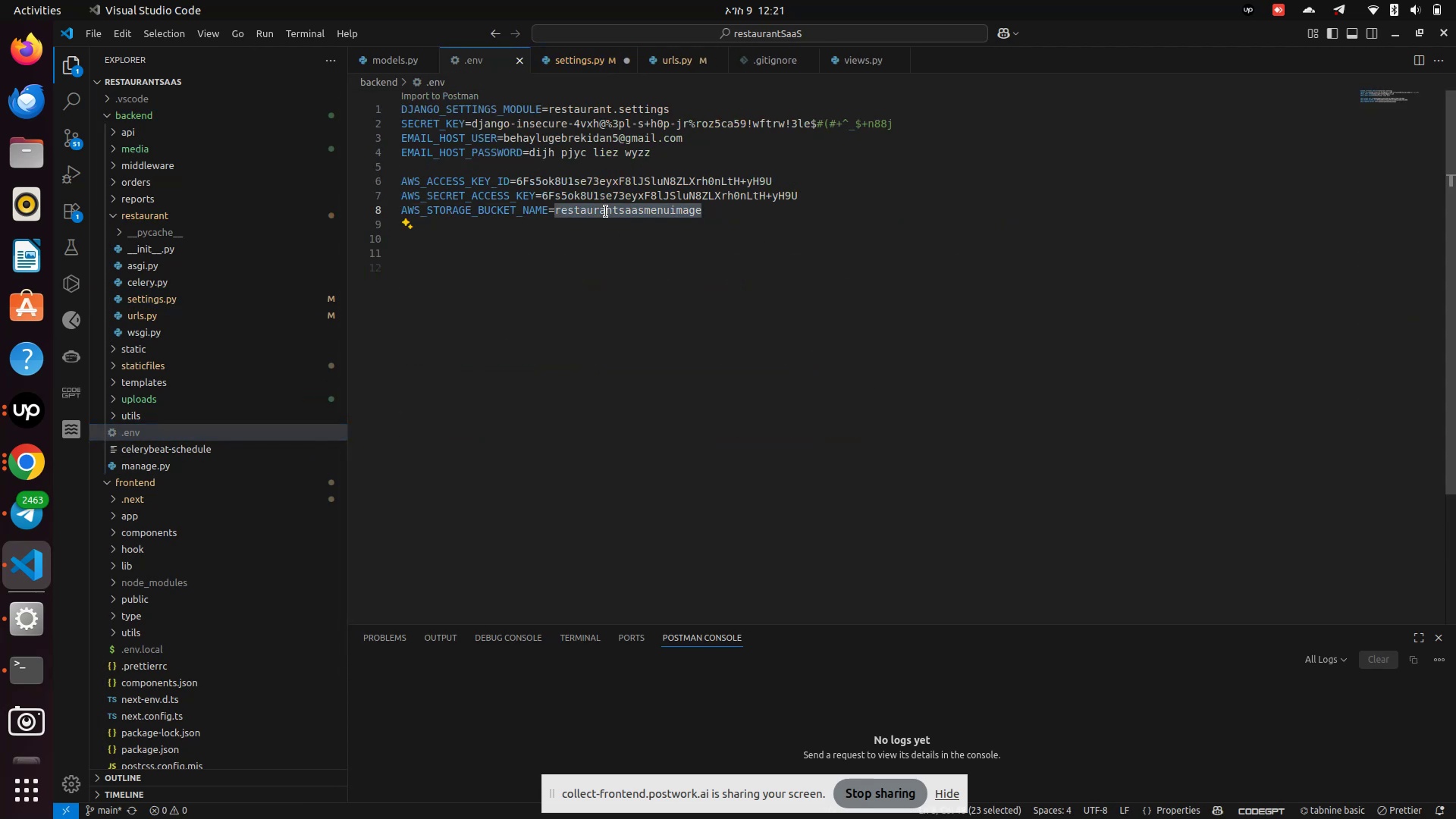 
key(Control+C)
 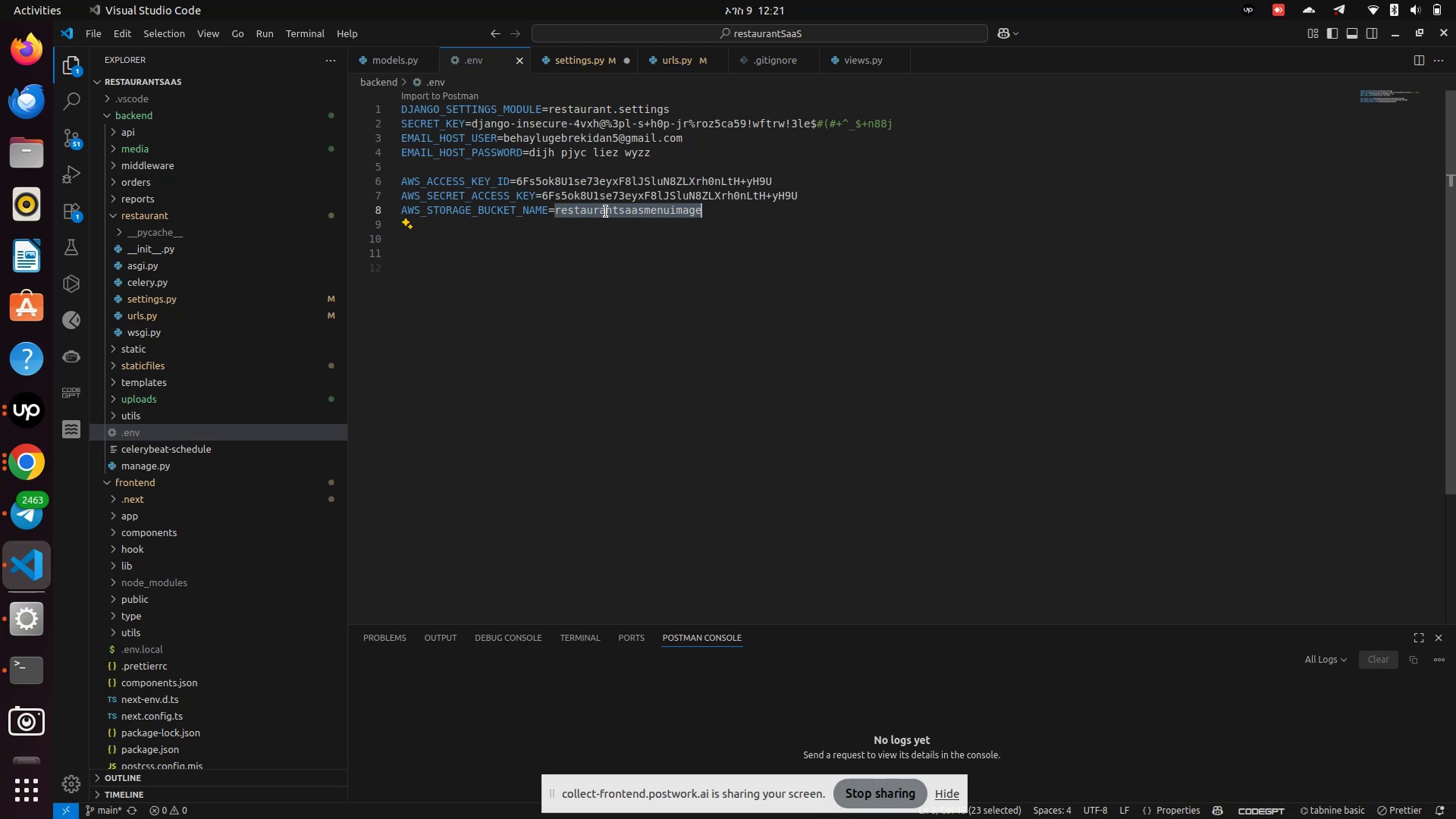 
key(Control+S)
 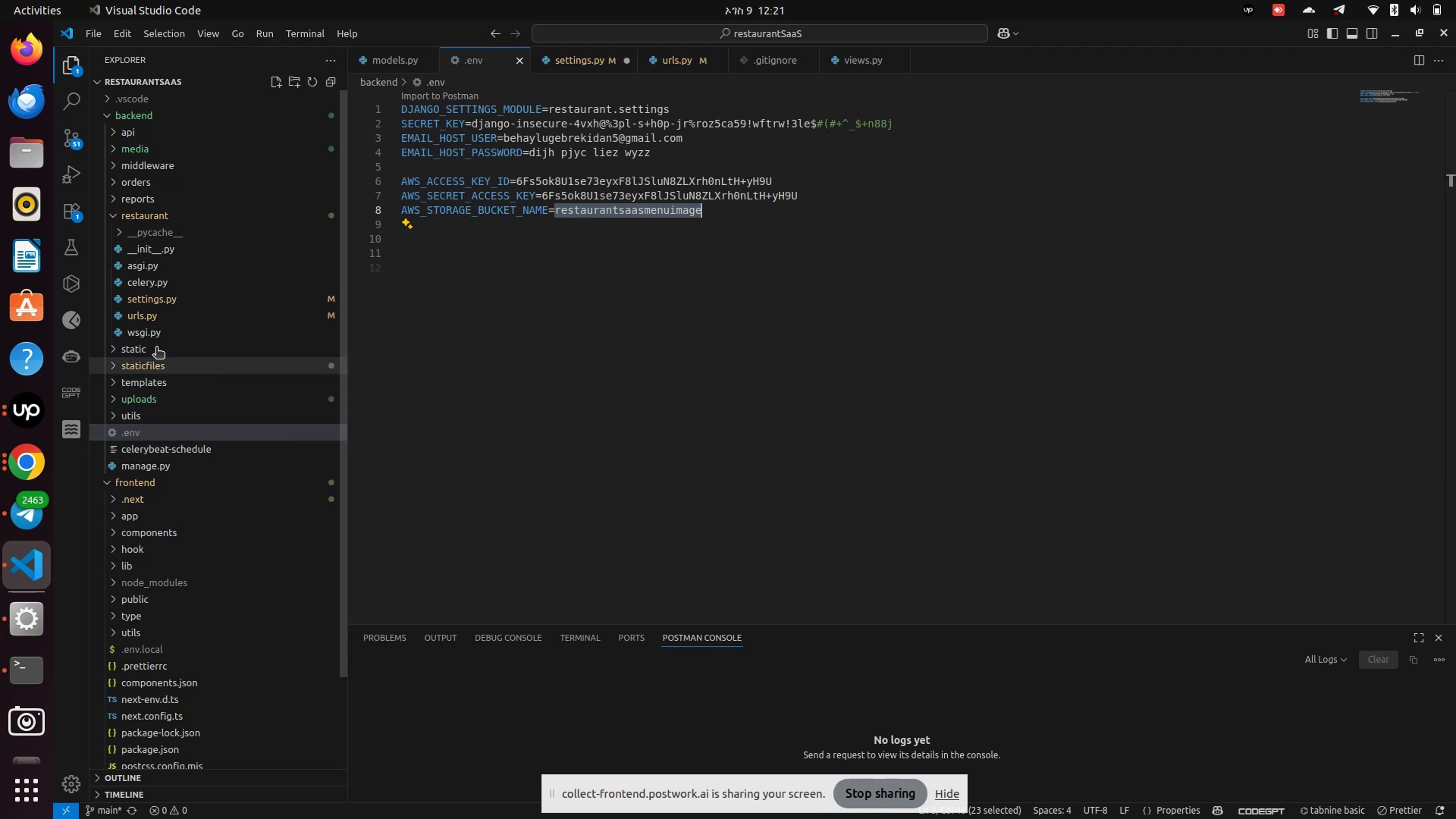 
left_click([164, 303])
 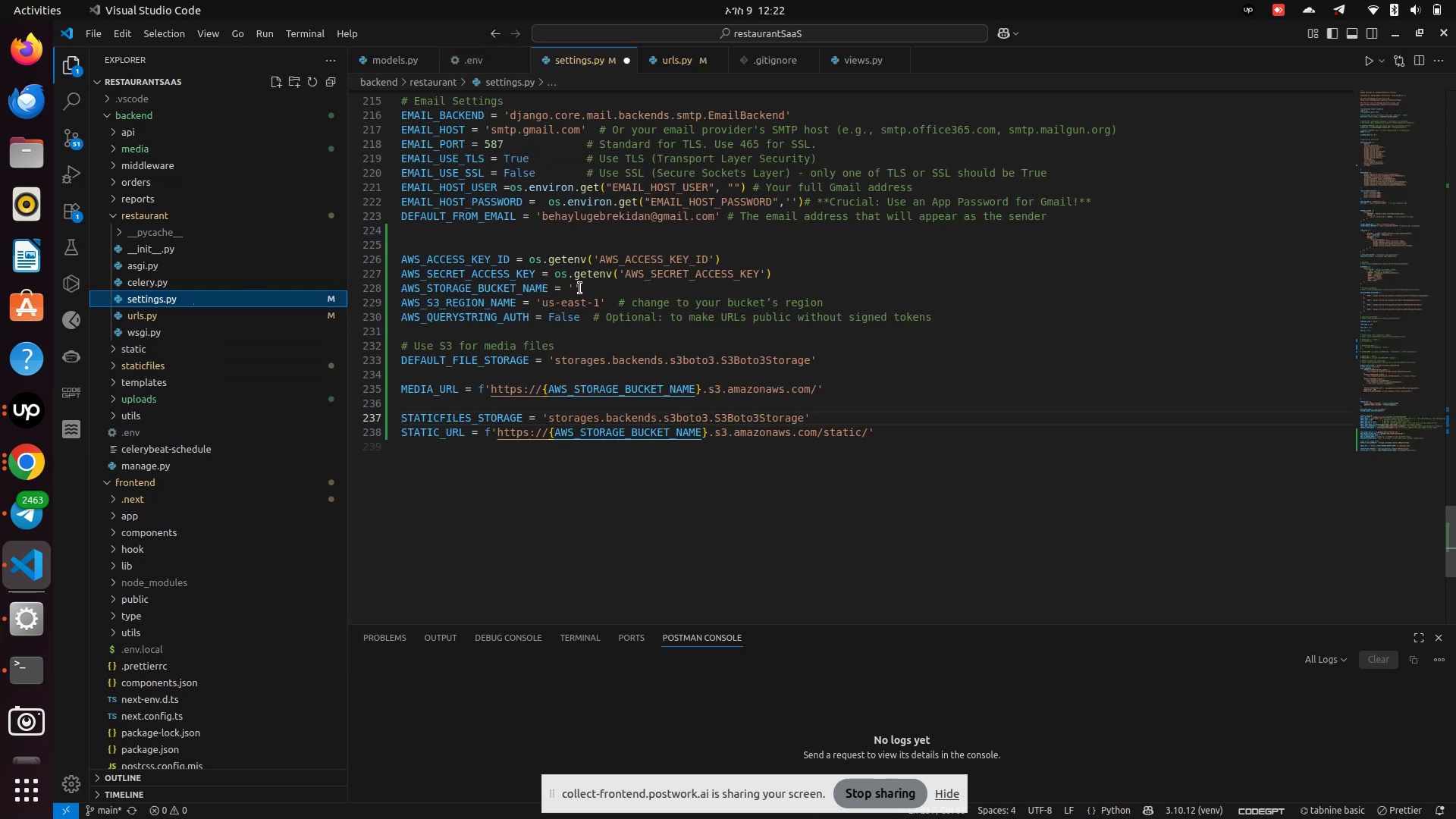 
left_click([574, 287])
 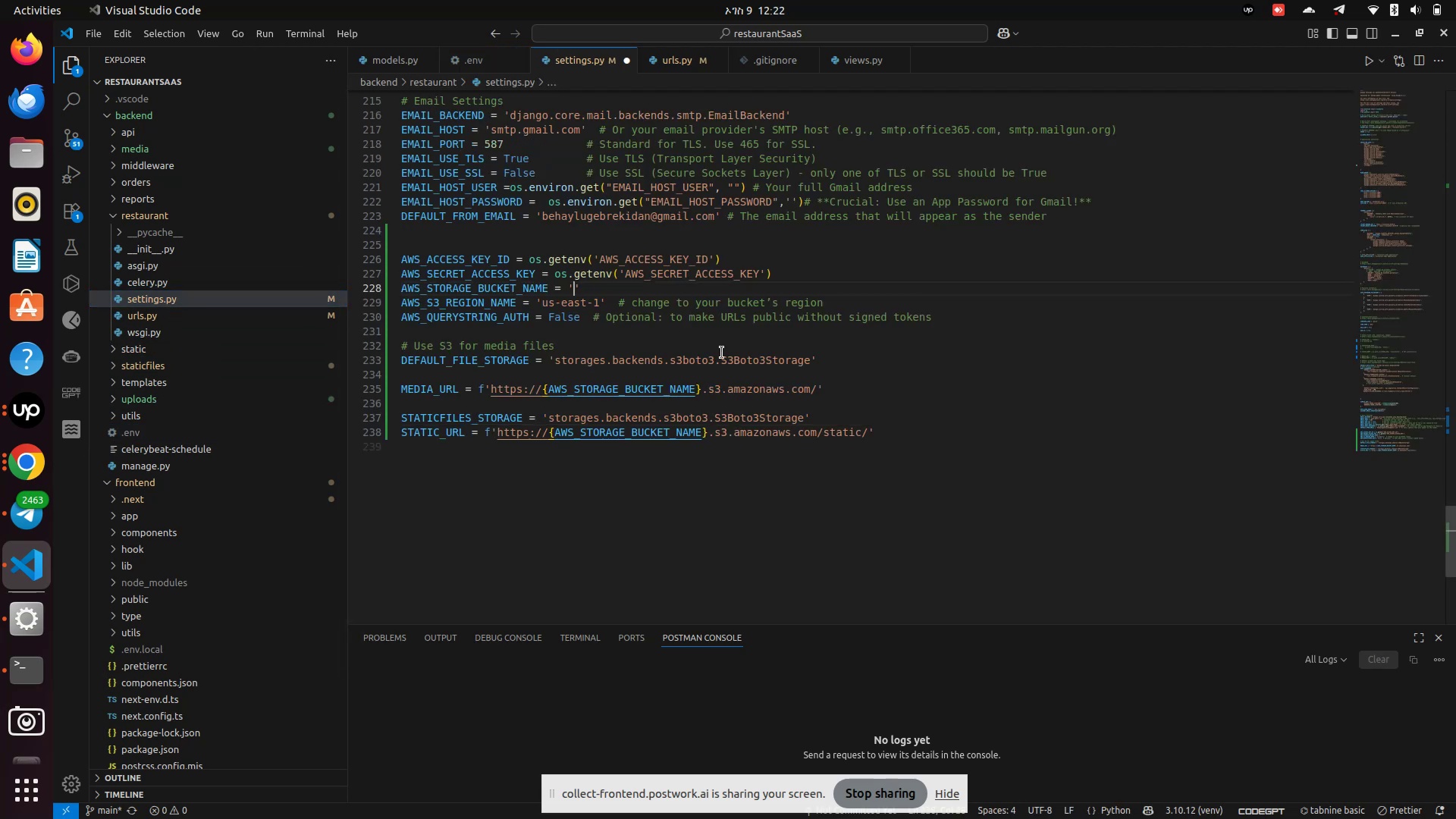 
key(Control+V)
 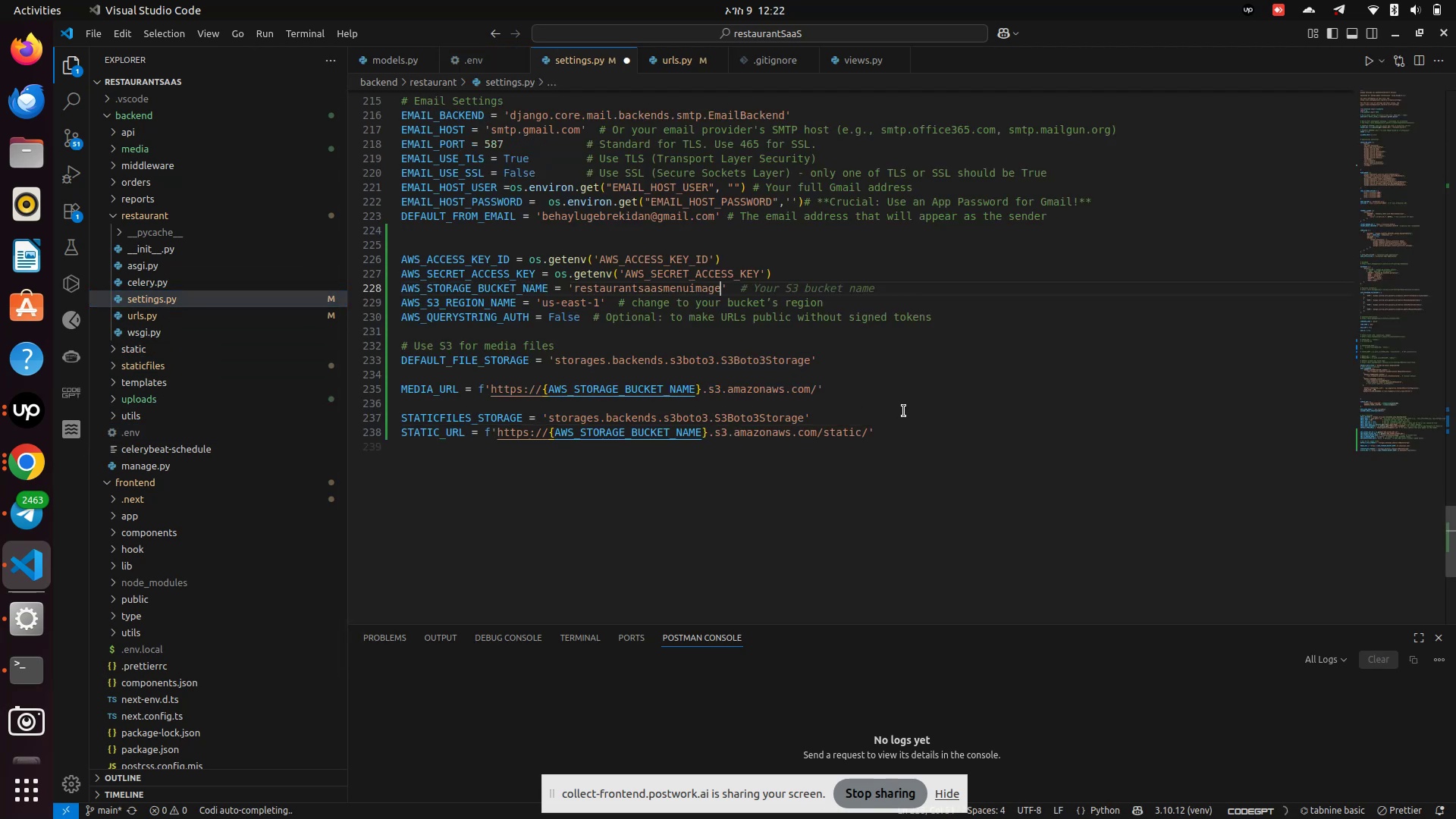 
key(Control+S)
 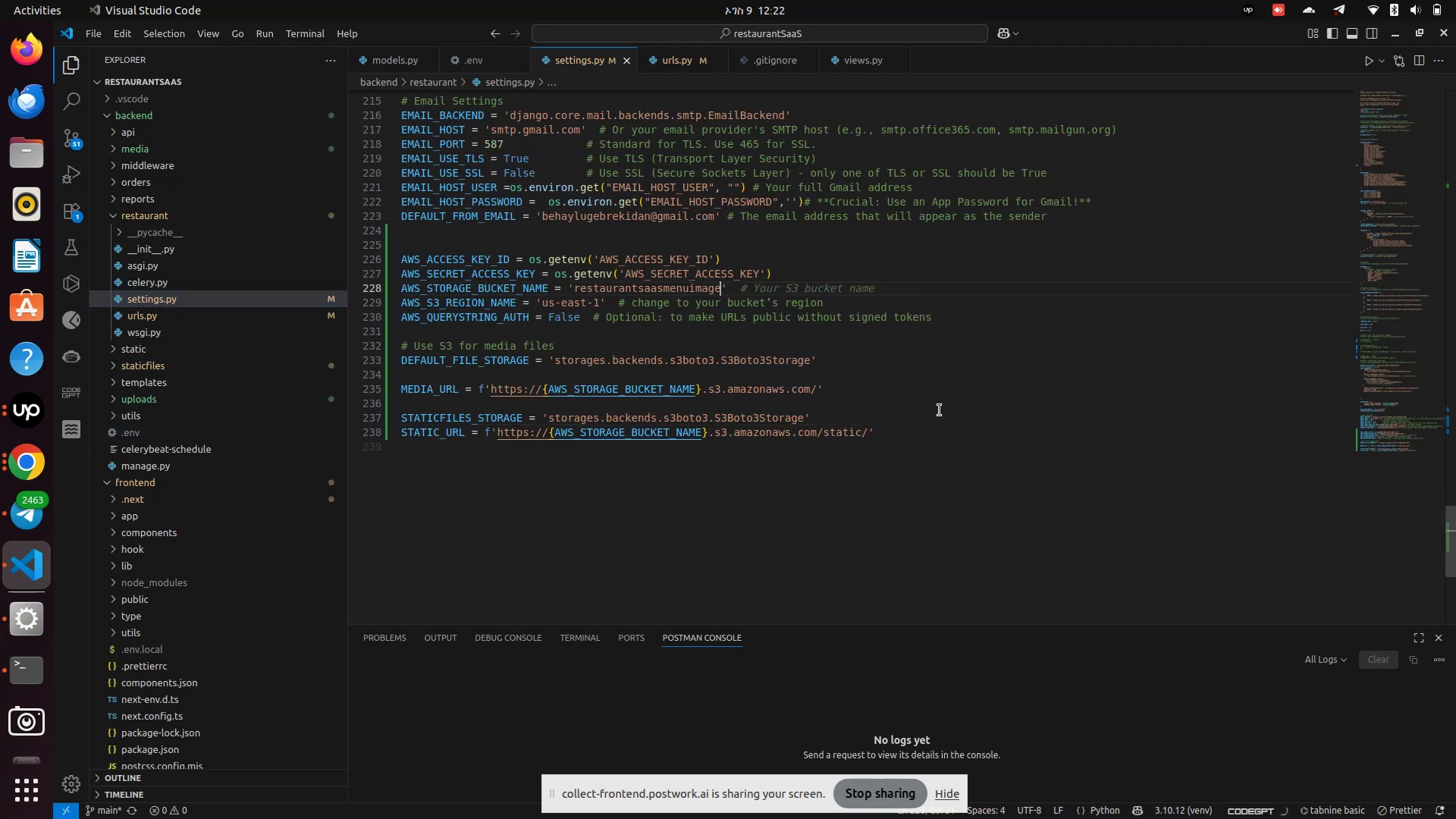 
key(Control+S)
 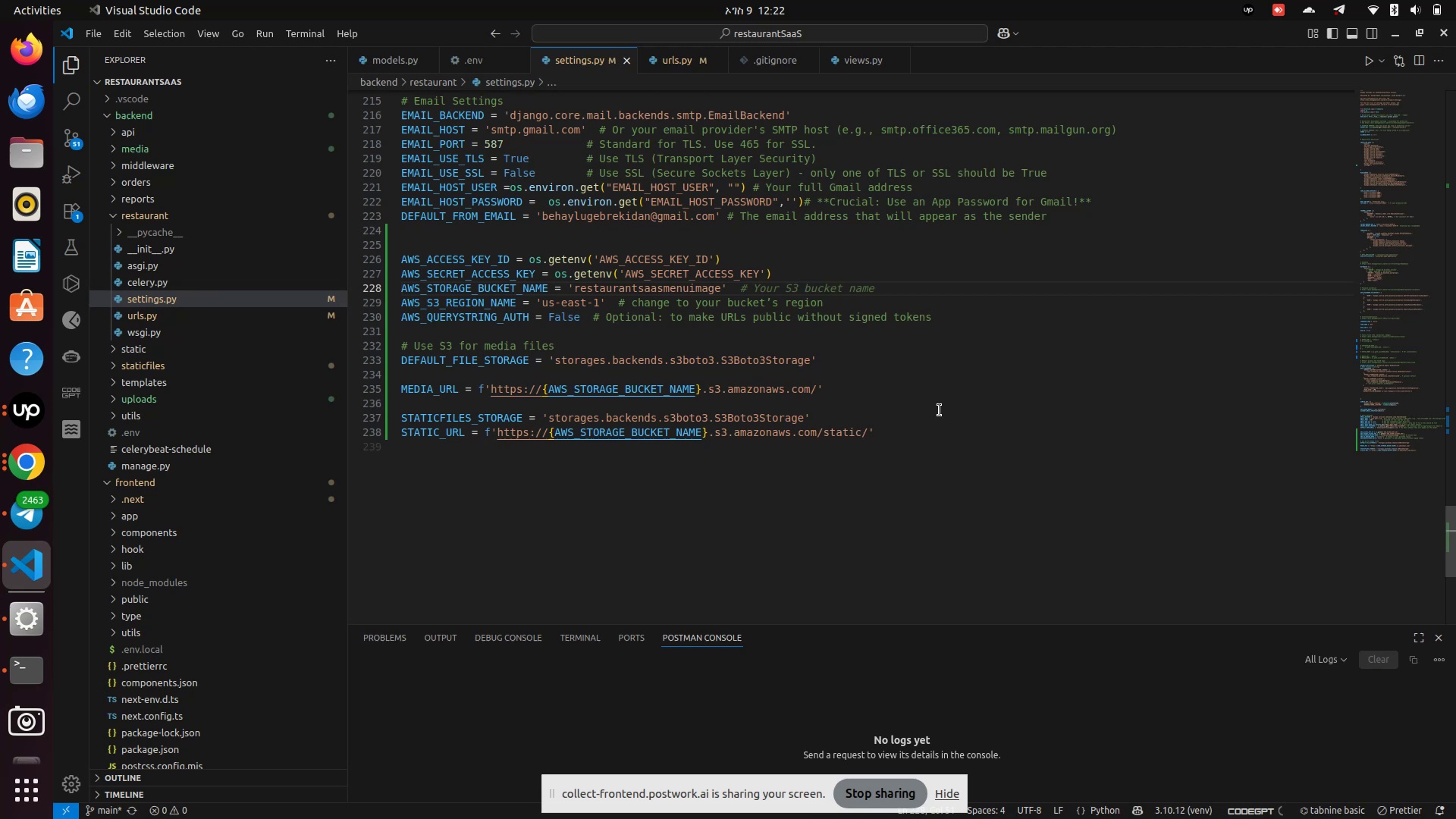 
key(Control+S)
 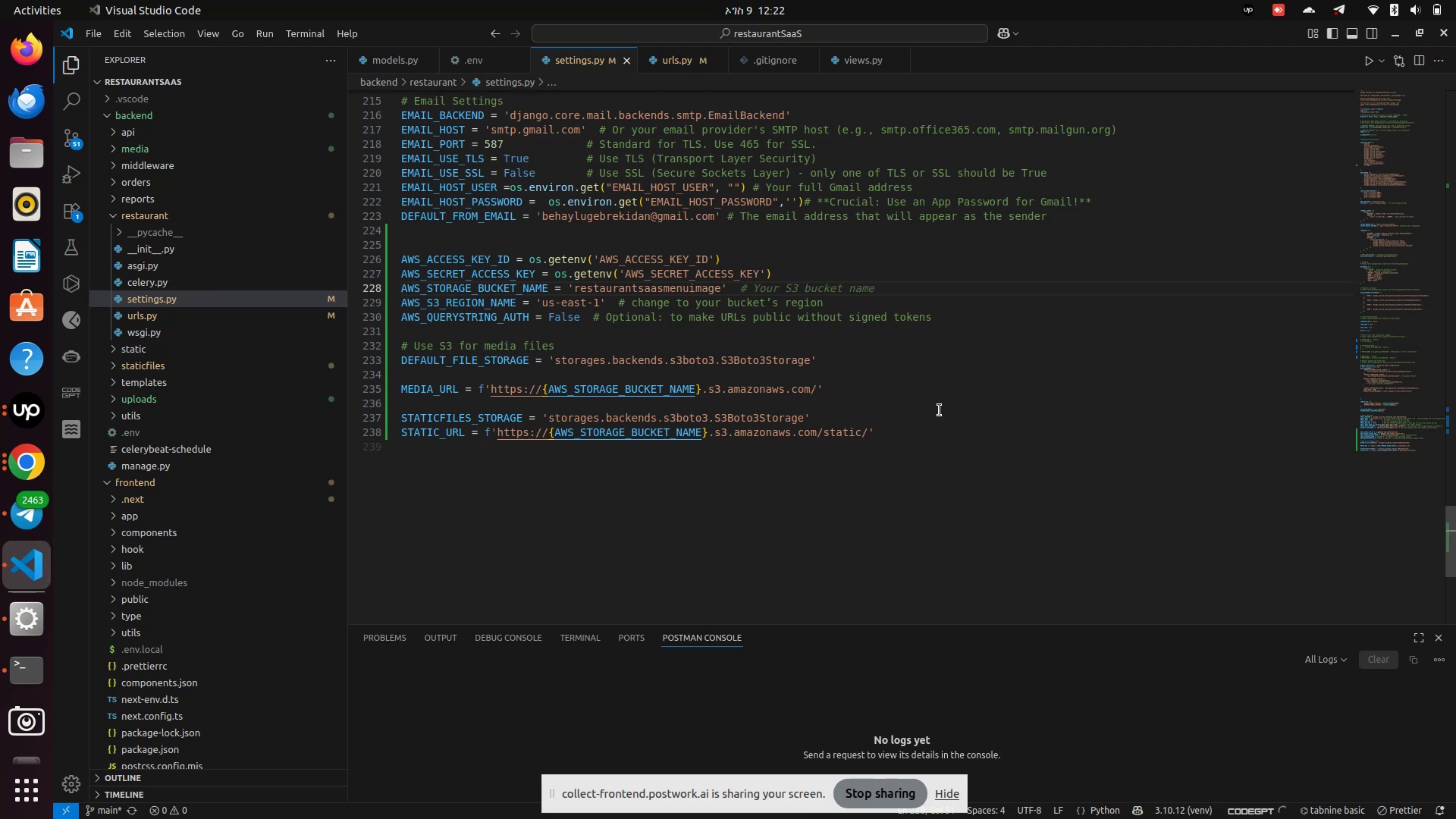 
key(Control+S)
 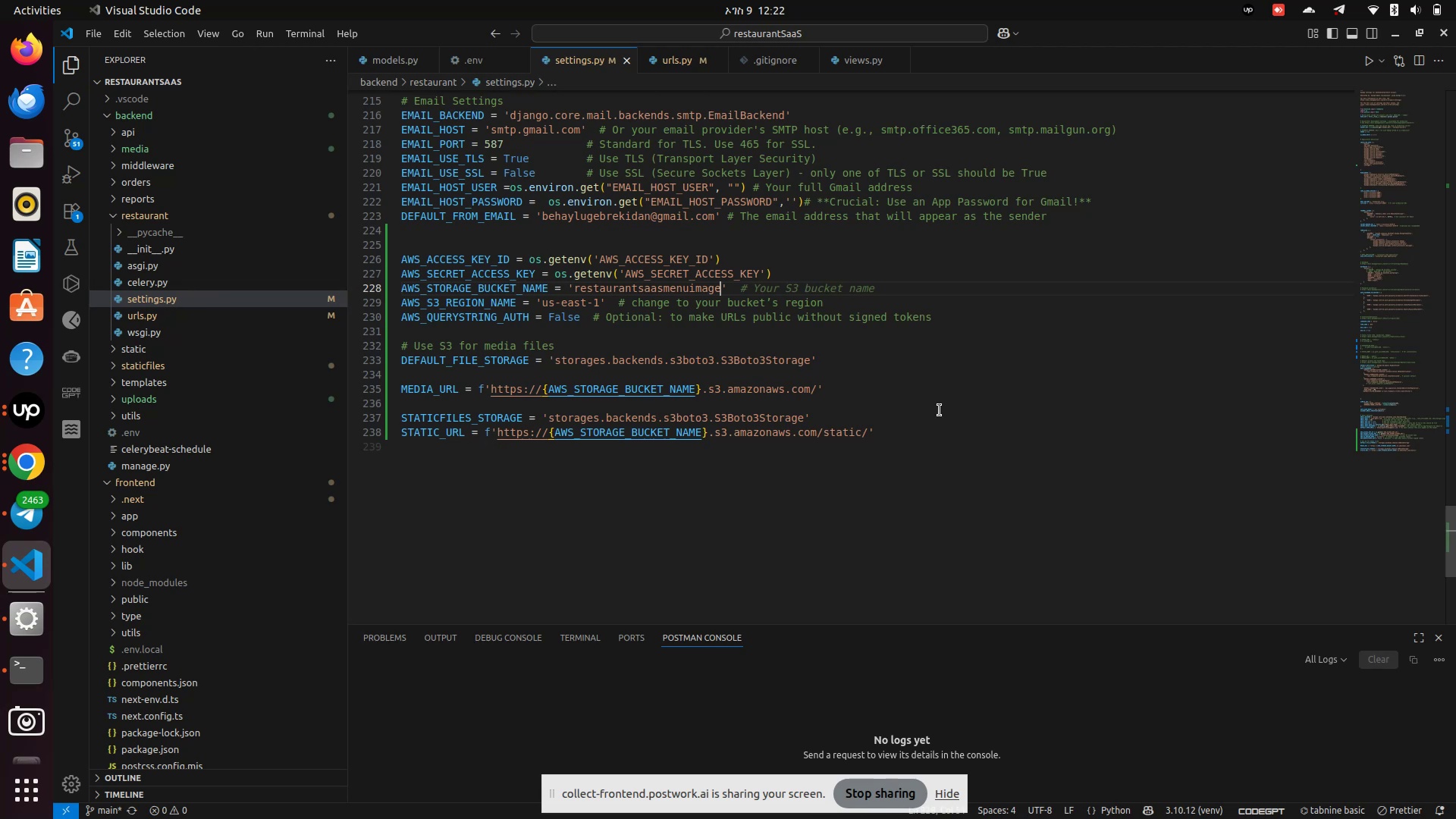 
key(Control+S)
 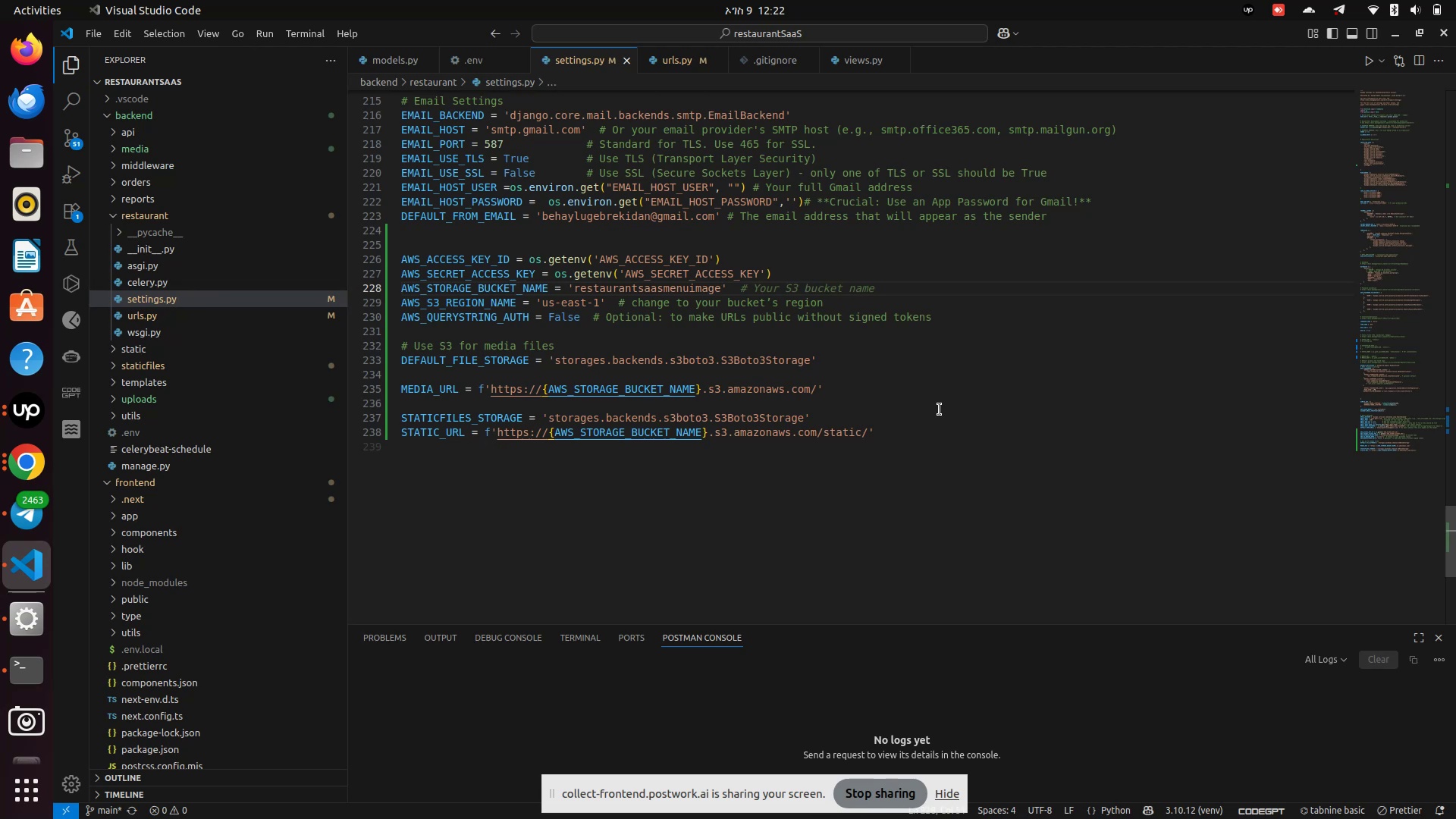 
key(Control+S)
 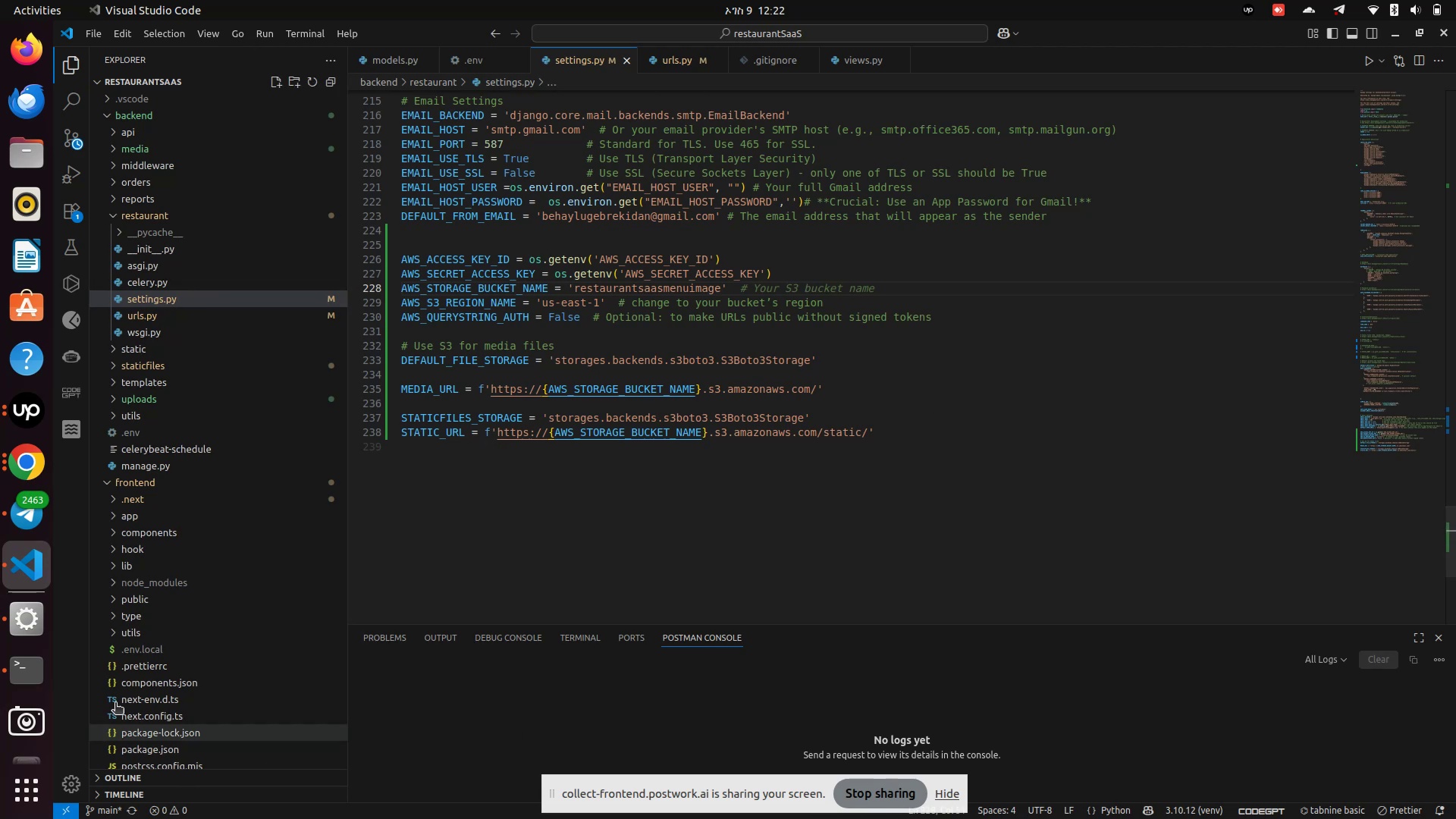 
left_click([39, 667])
 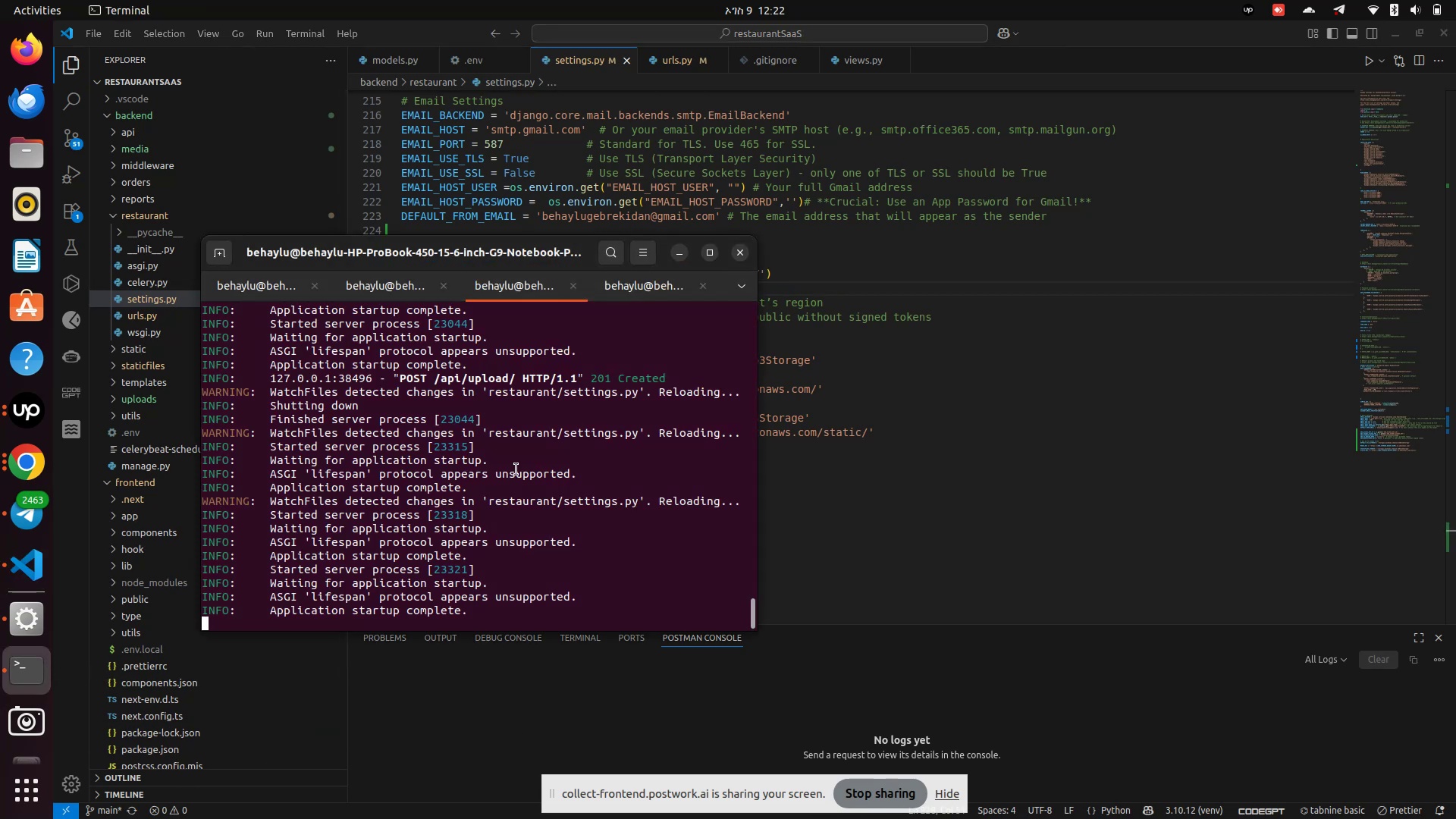 
key(Control+Z)
 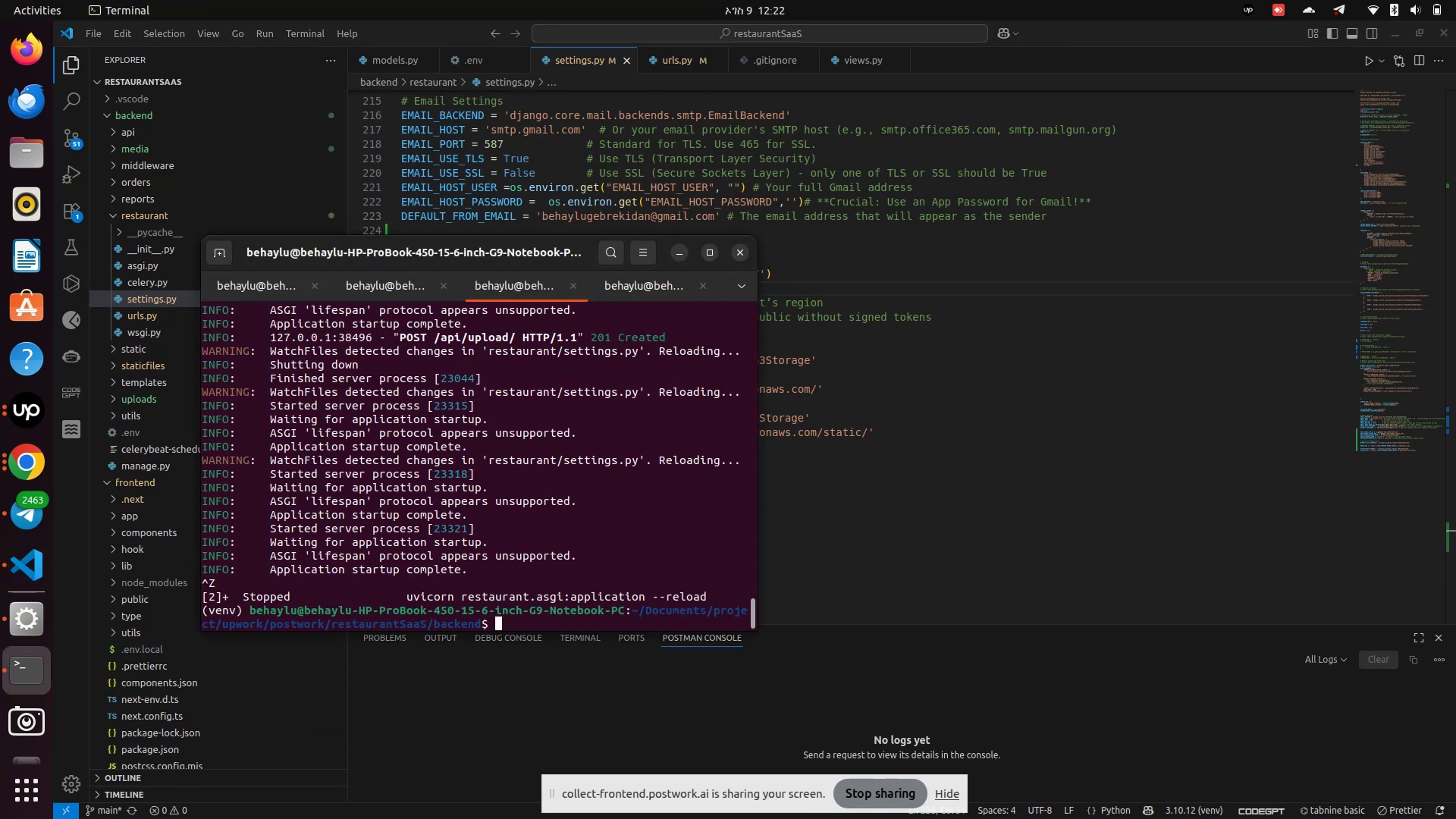 
key(ArrowUp)
 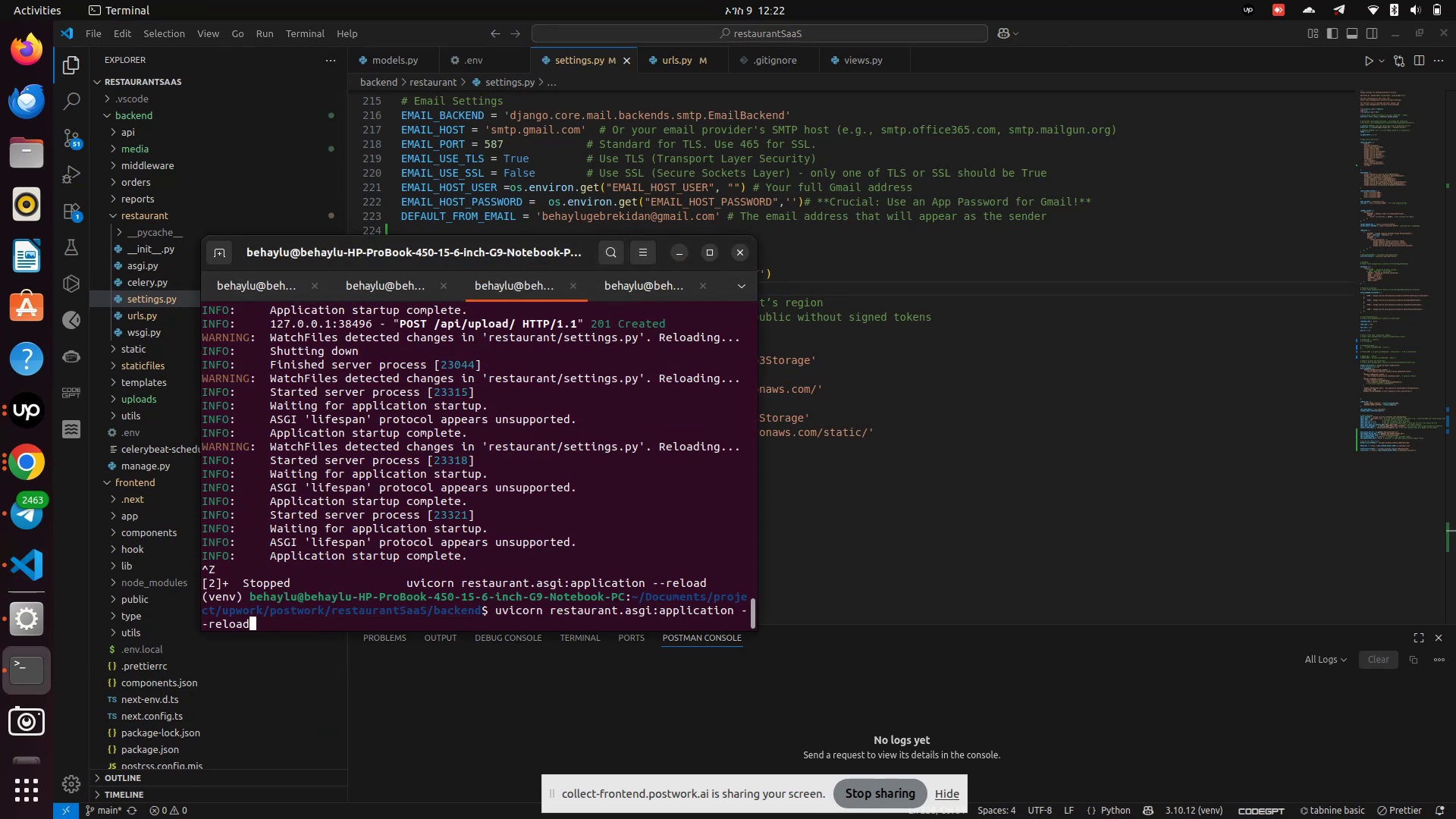 
key(Enter)
 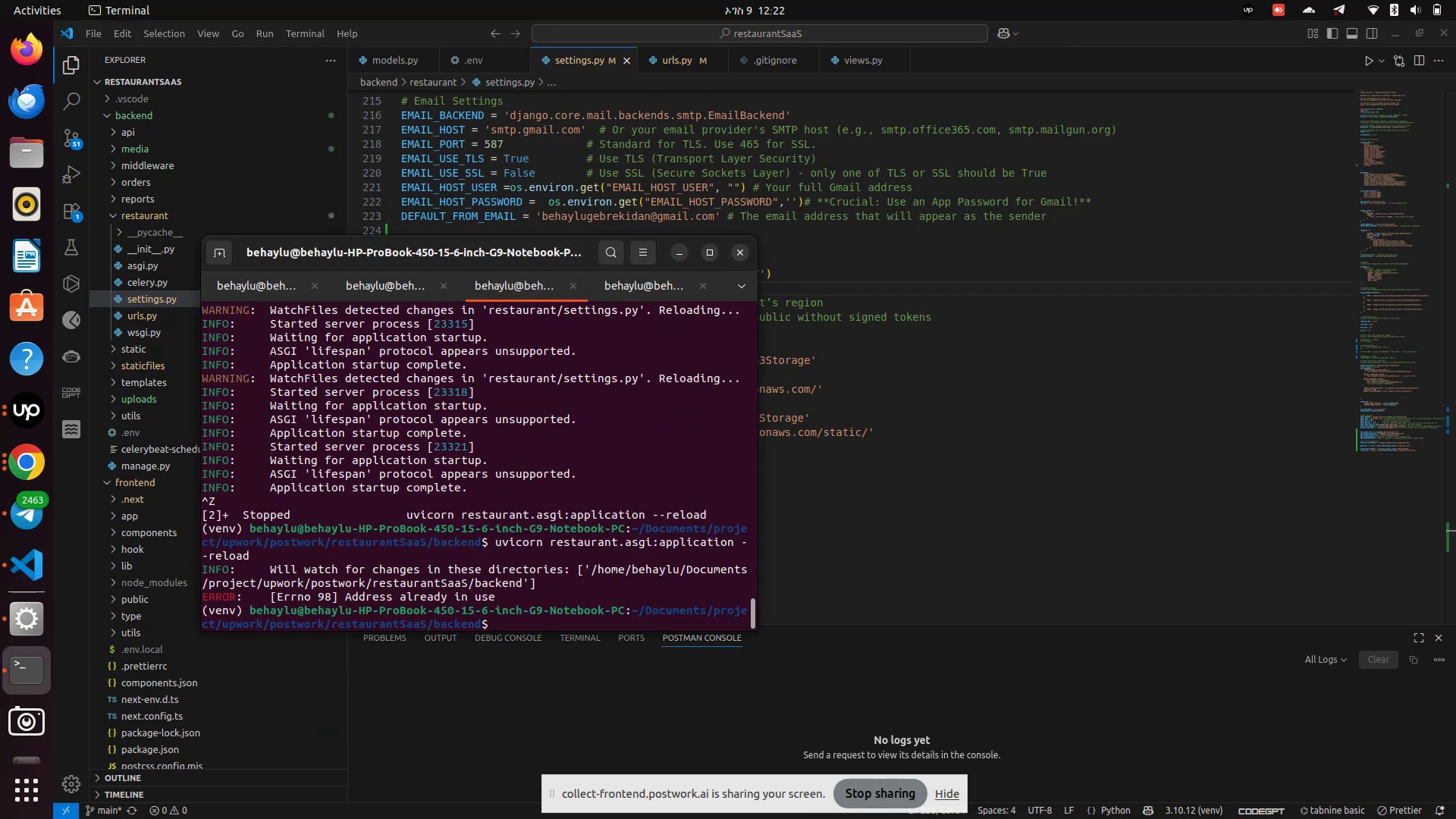 
type(lsof :8000 )
key(Backspace)
type(-i :8000)
 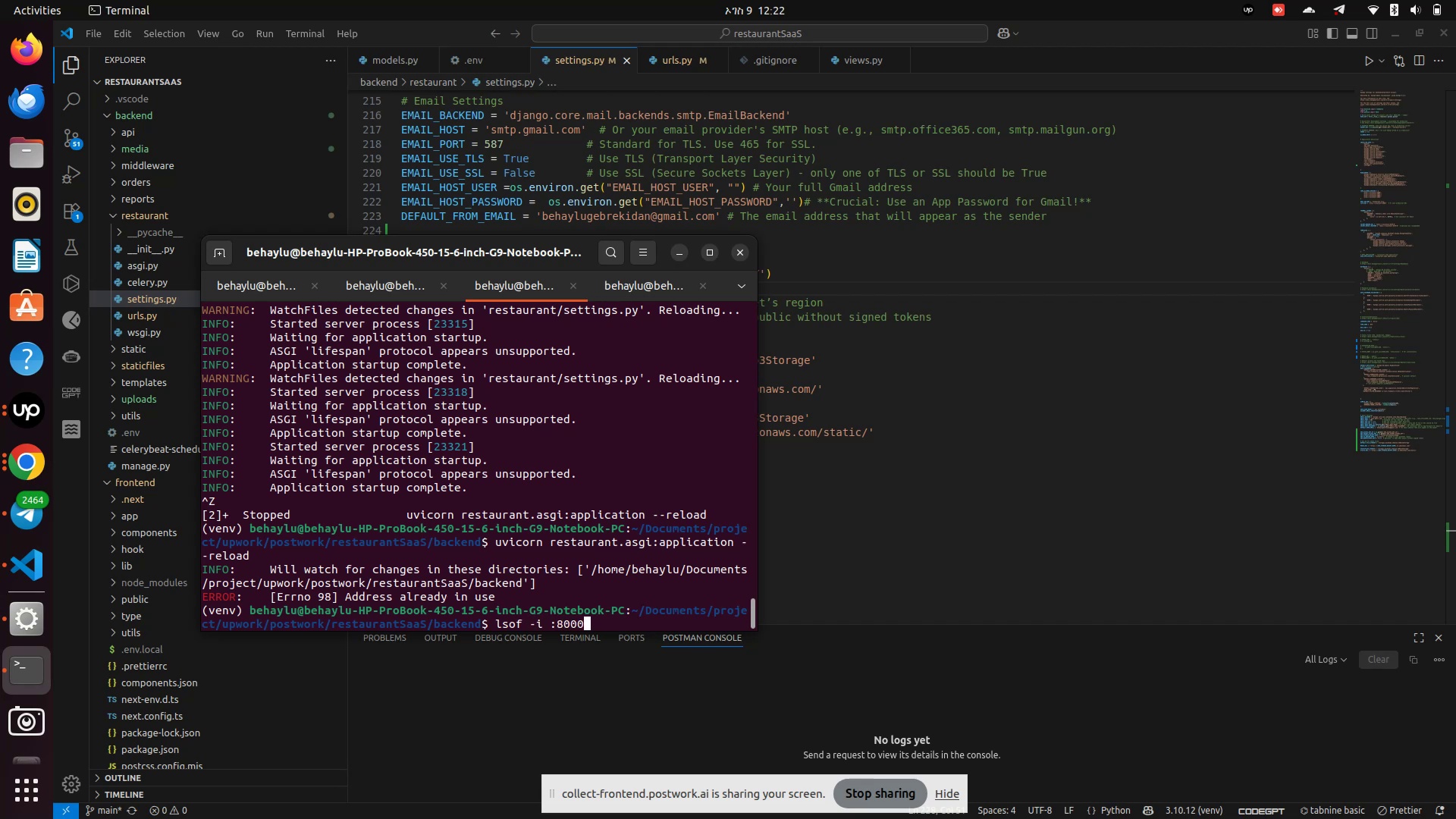 
 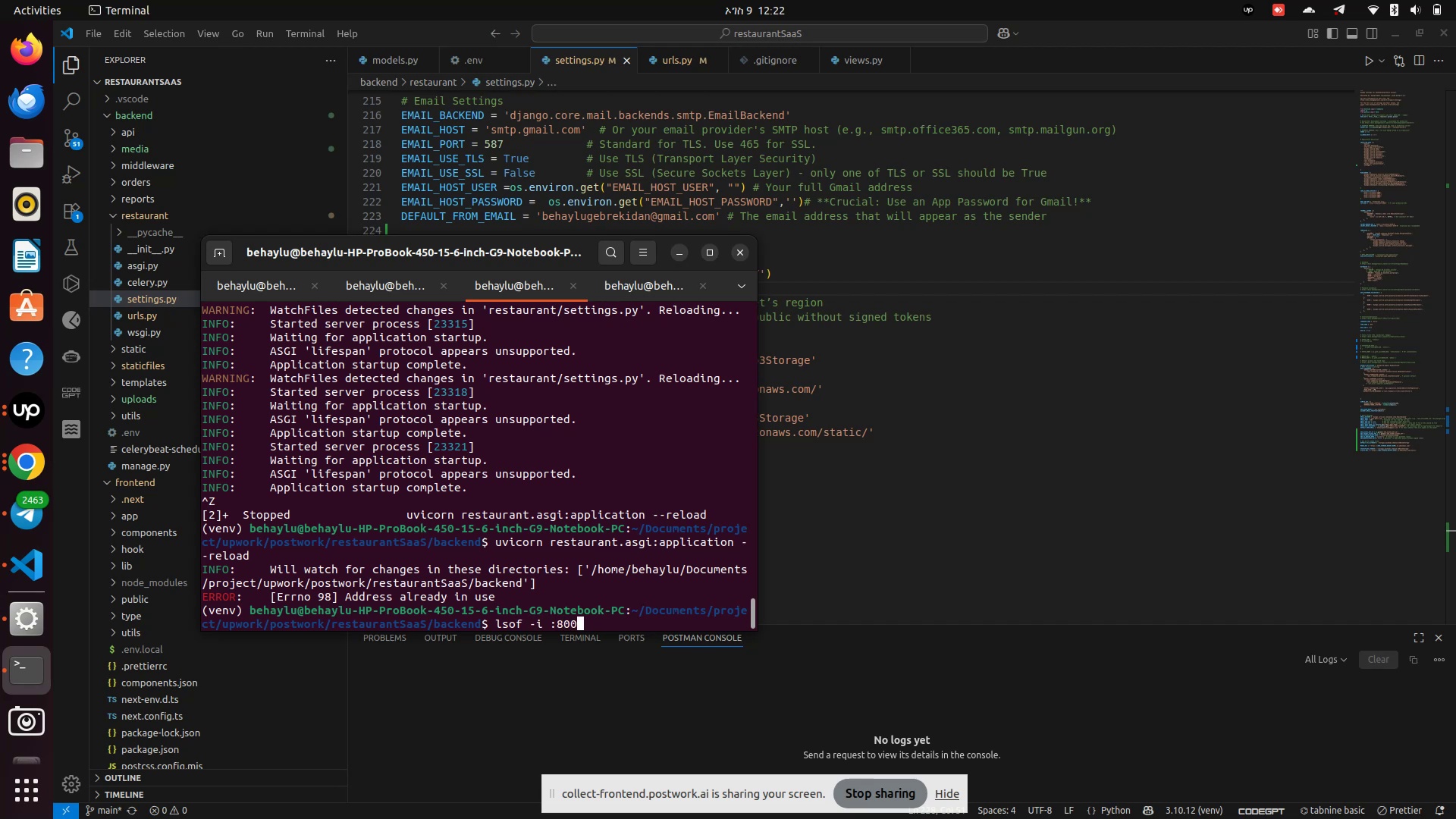 
key(Enter)
 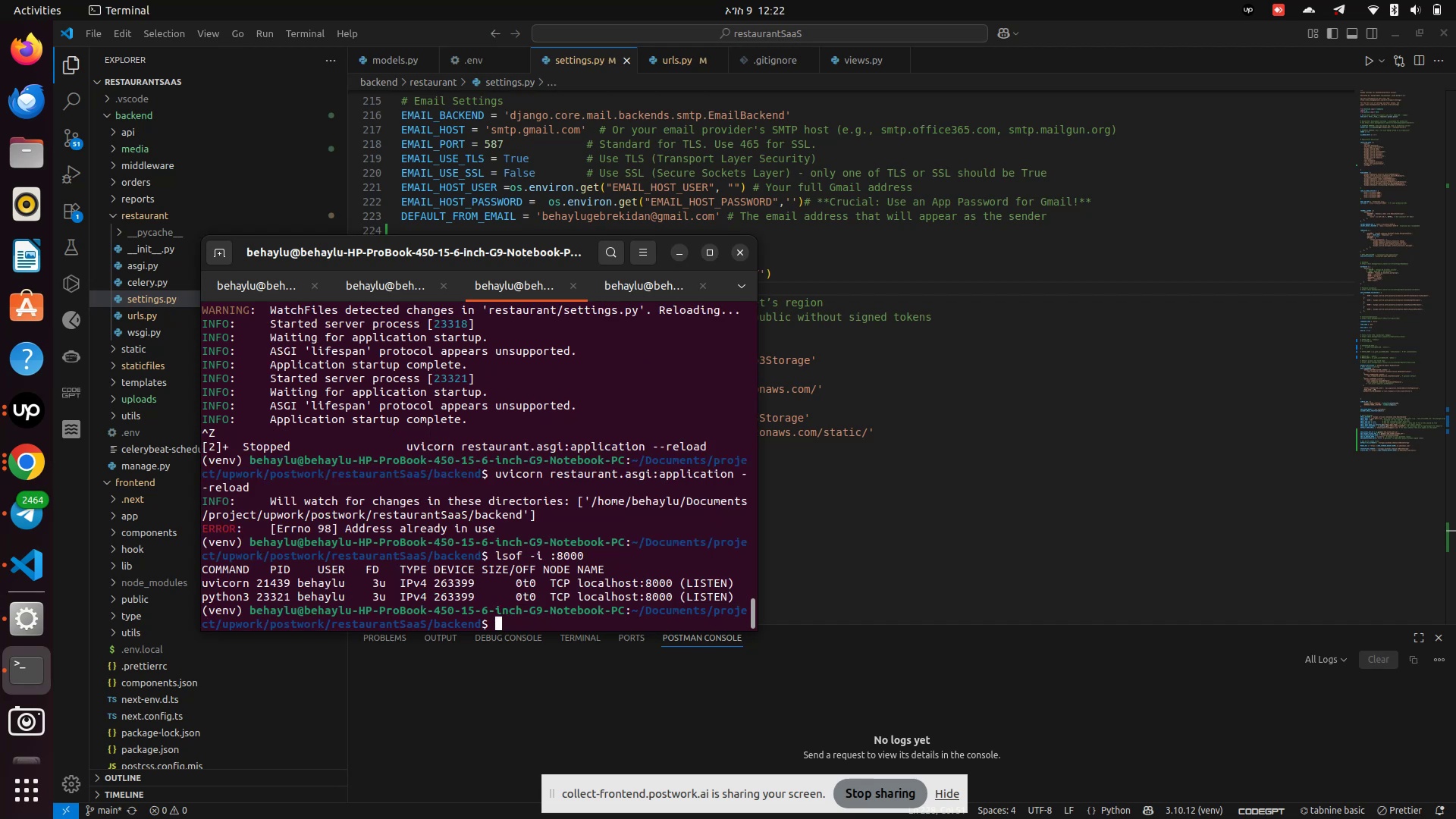 
type(kill -9 21439)
 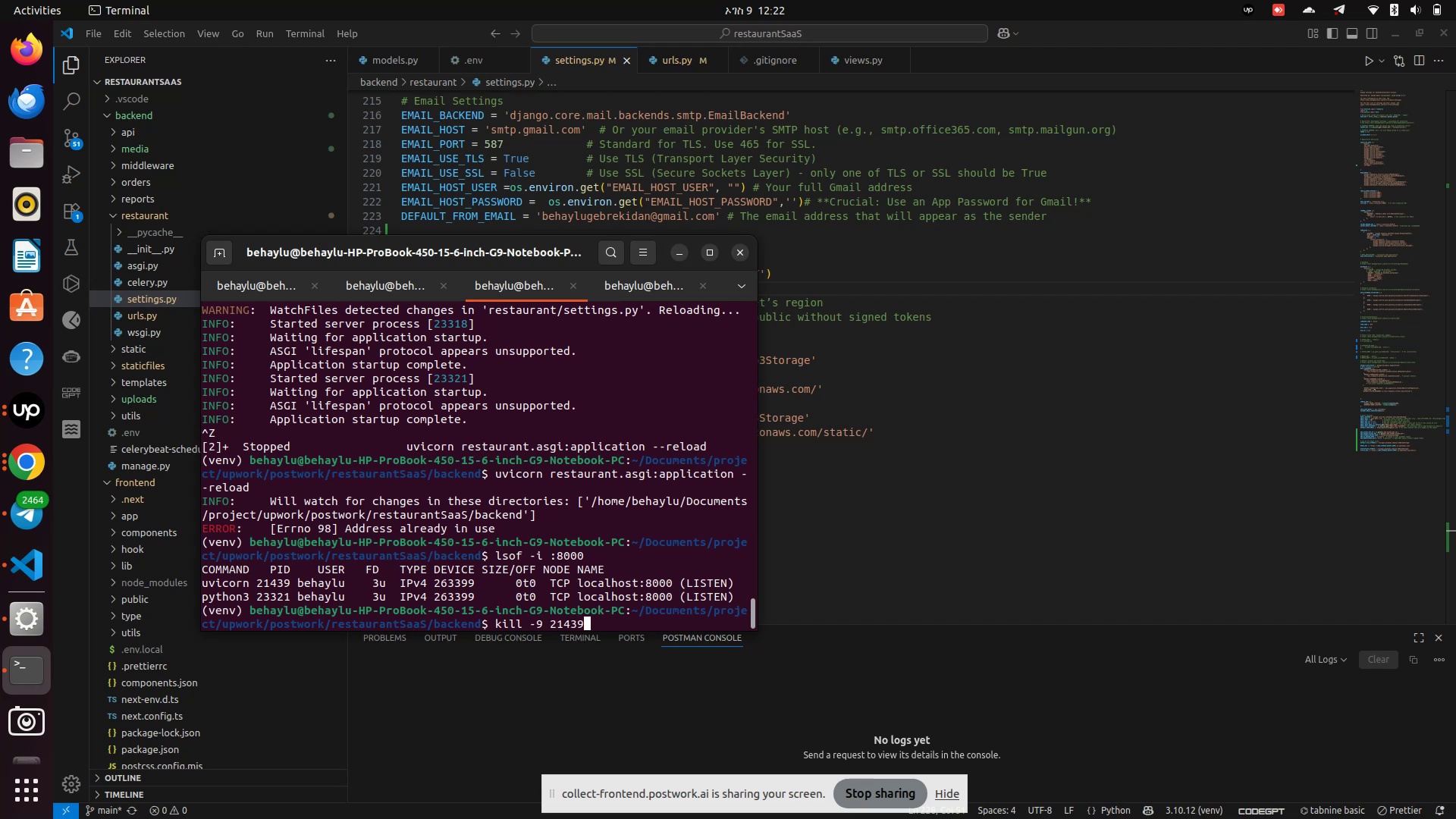 
key(Enter)
 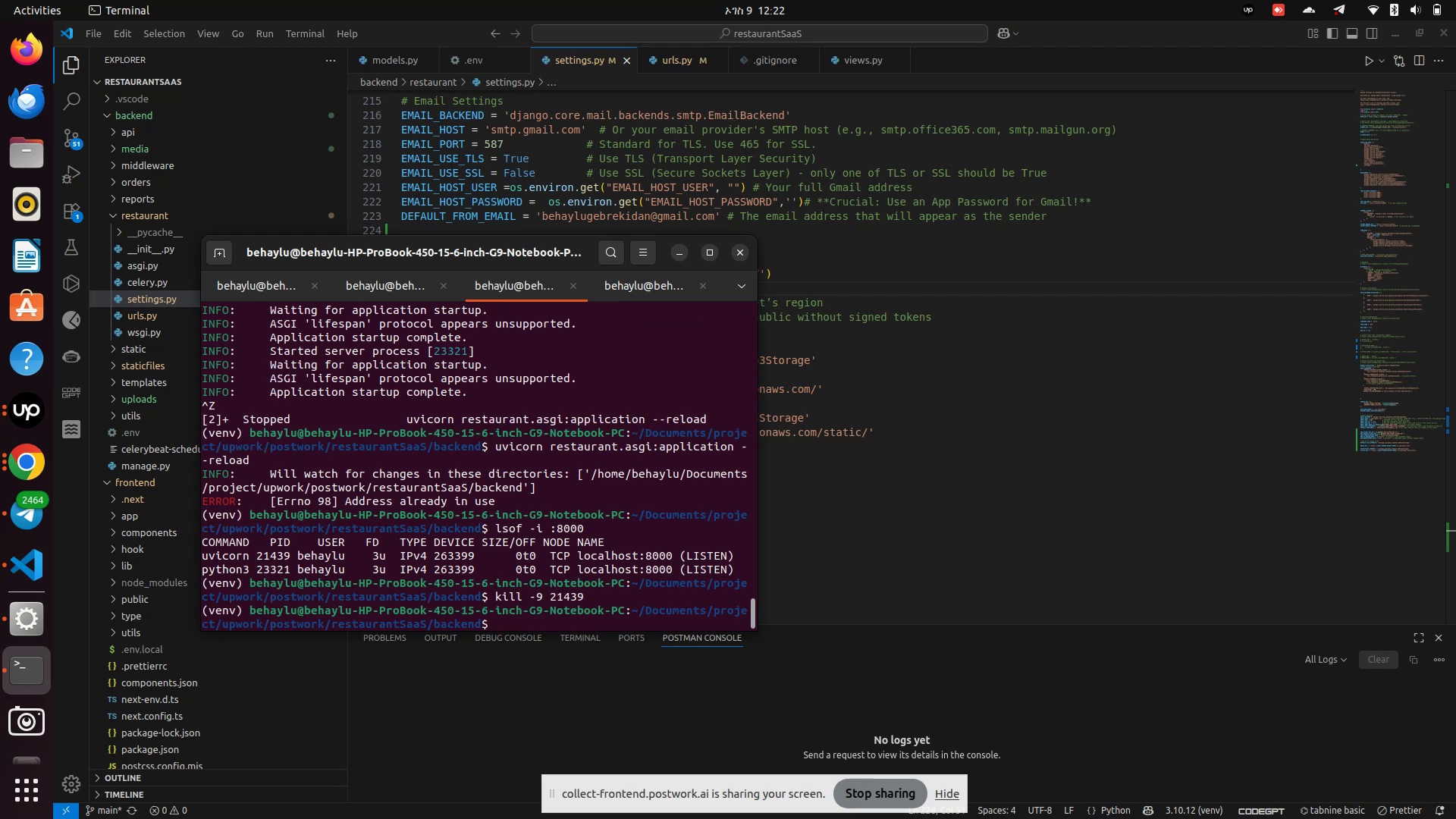 
key(ArrowUp)
 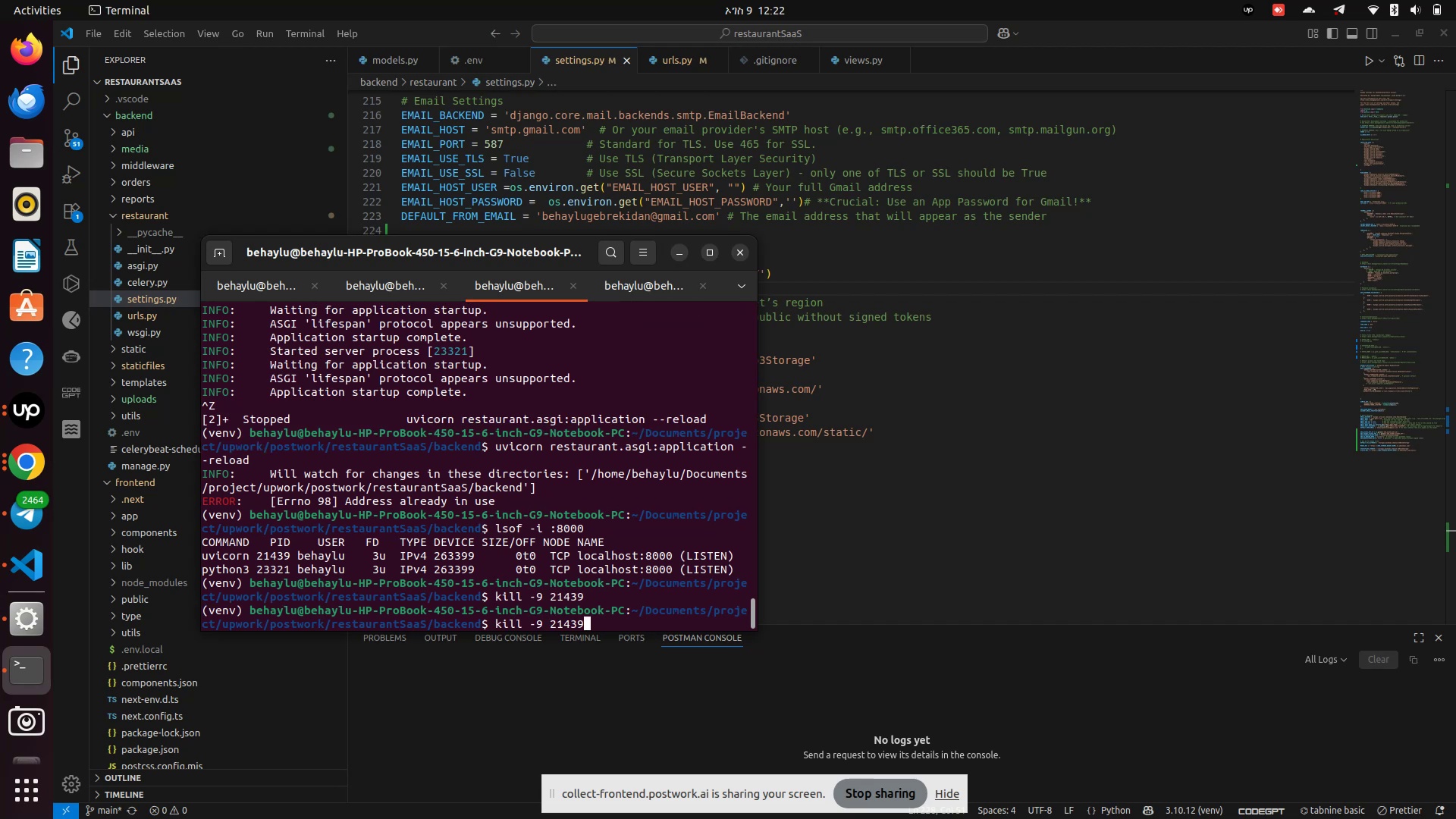 
key(ArrowUp)
 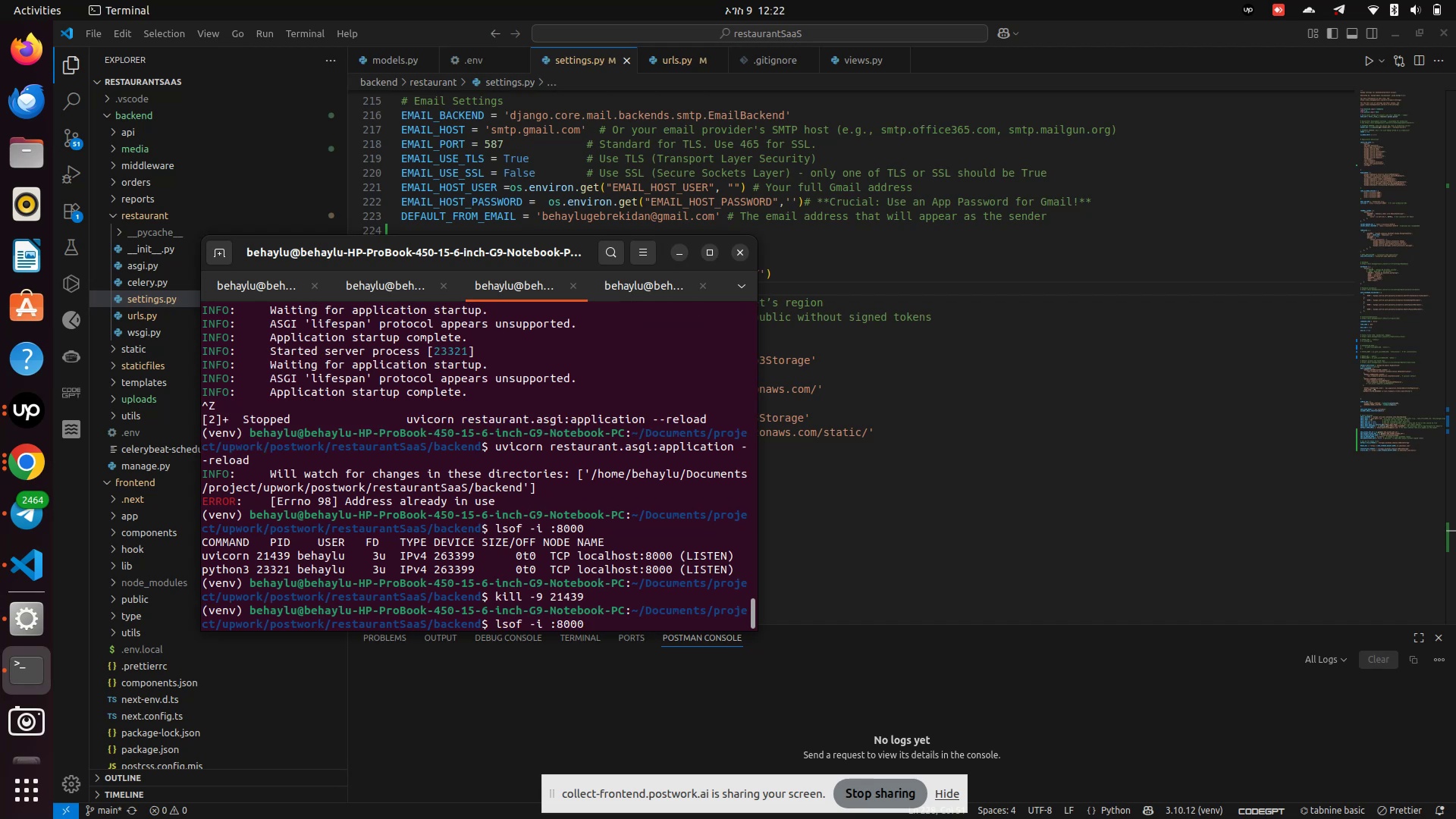 
key(Enter)
 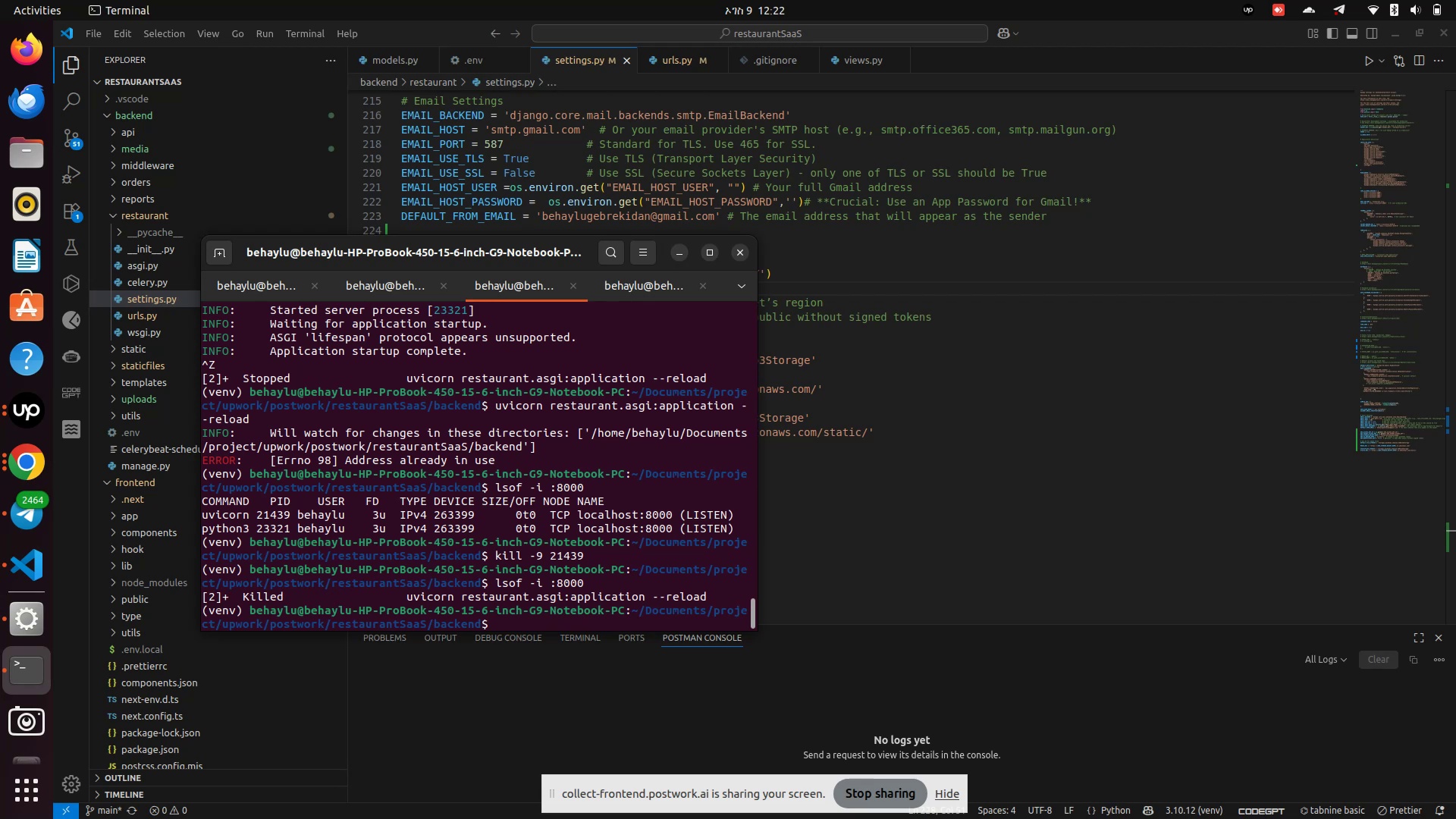 
key(ArrowUp)
 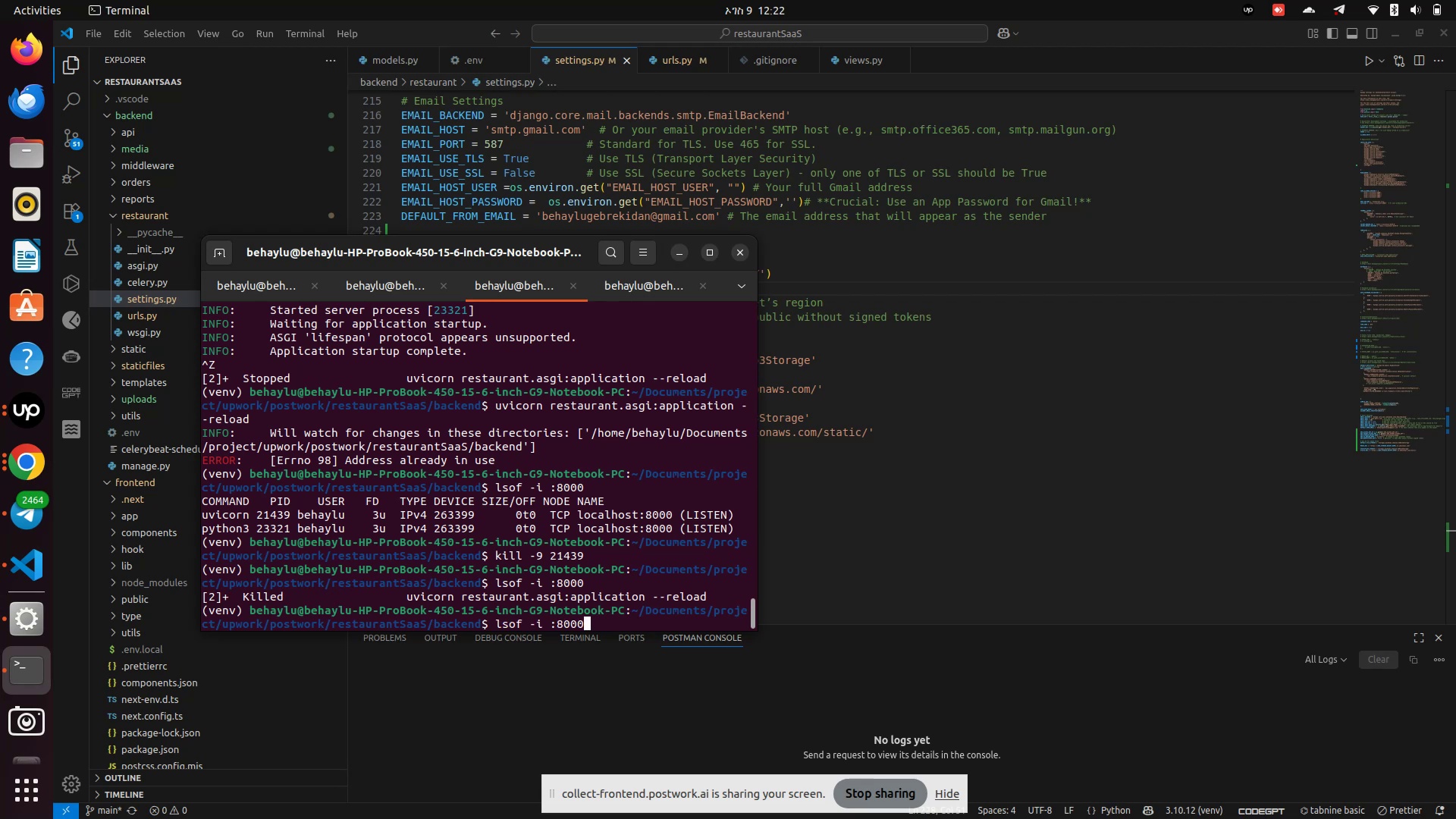 
key(ArrowUp)
 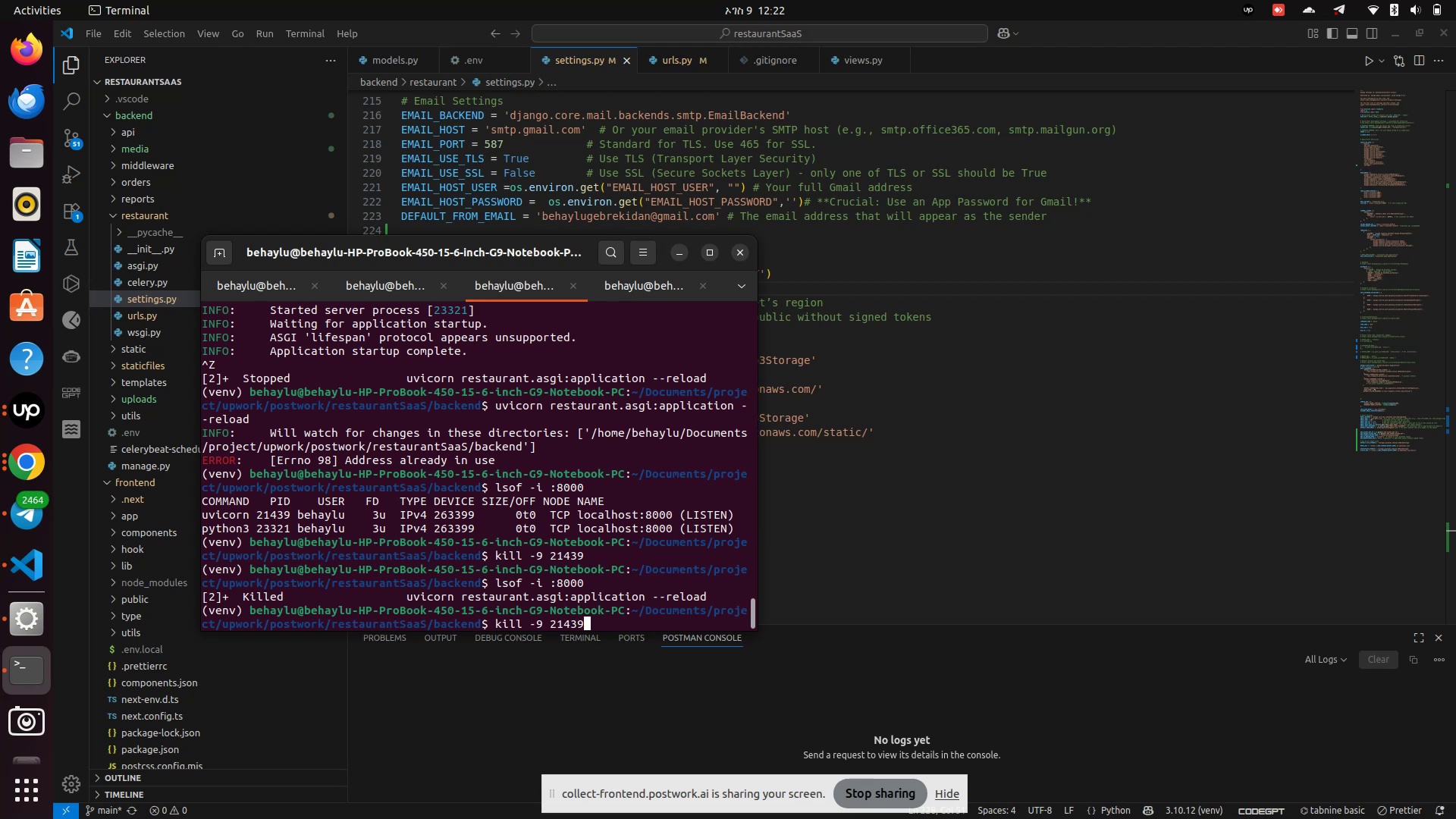 
key(ArrowUp)
 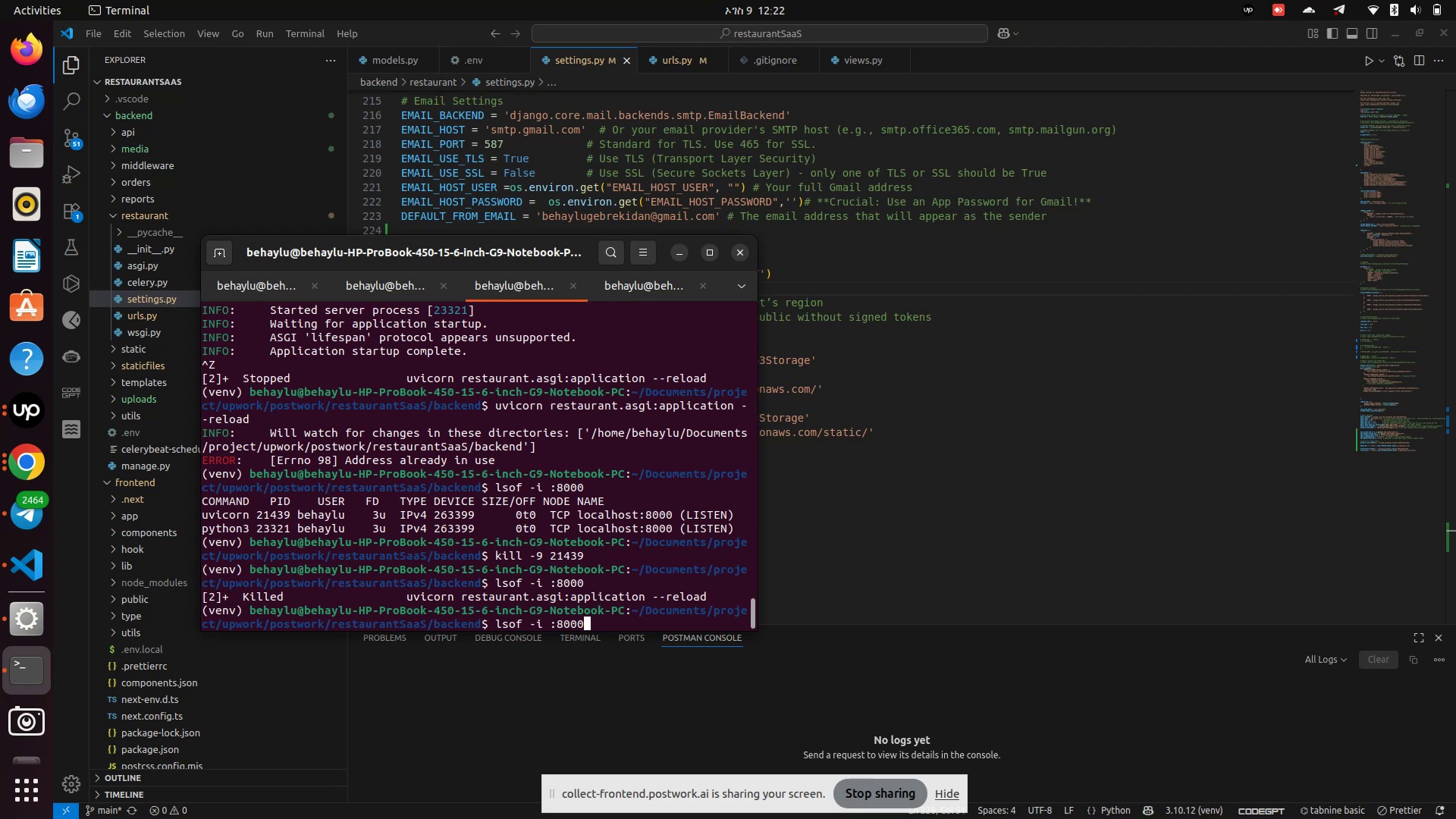 
key(ArrowUp)
 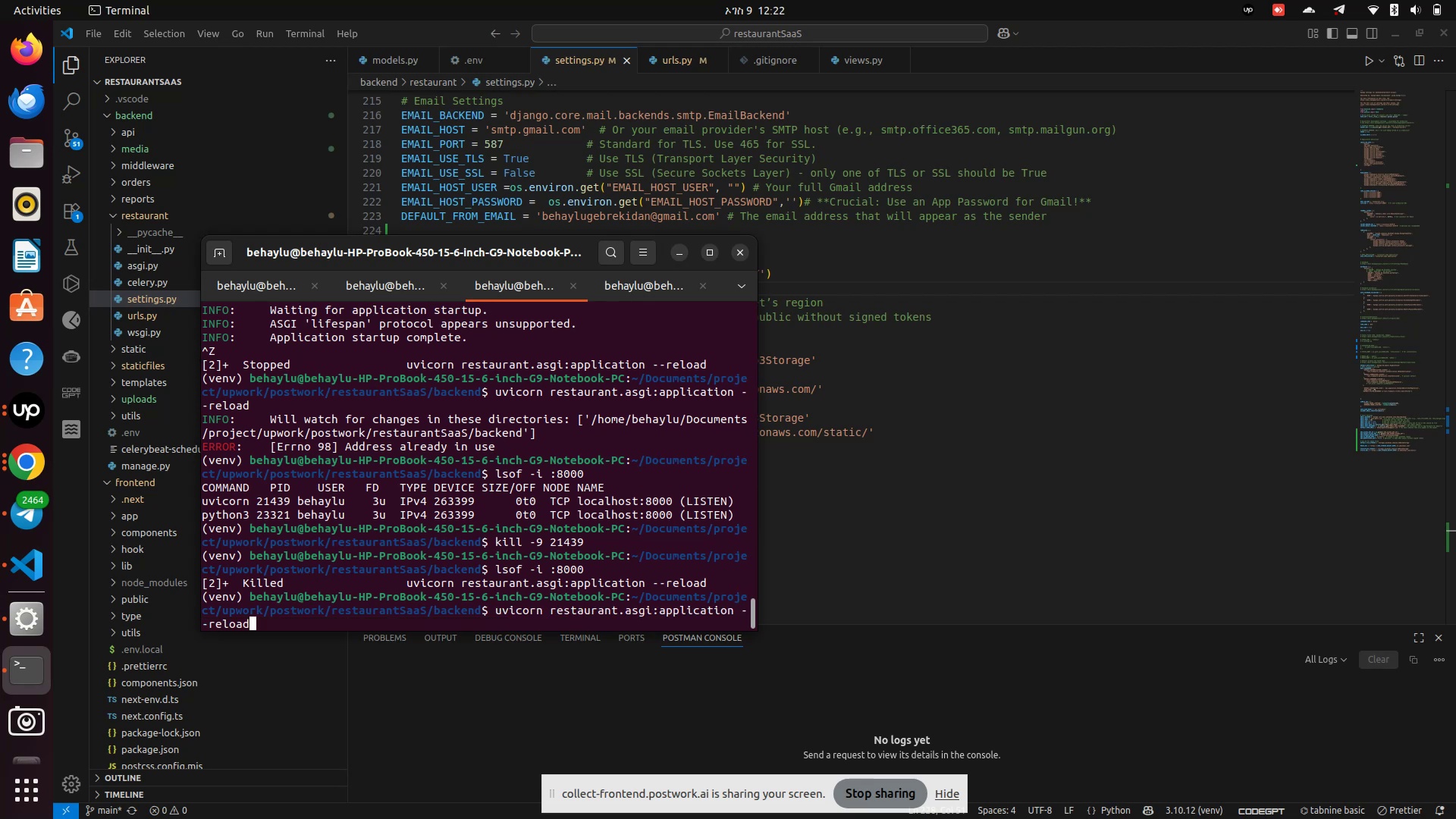 
key(ArrowUp)
 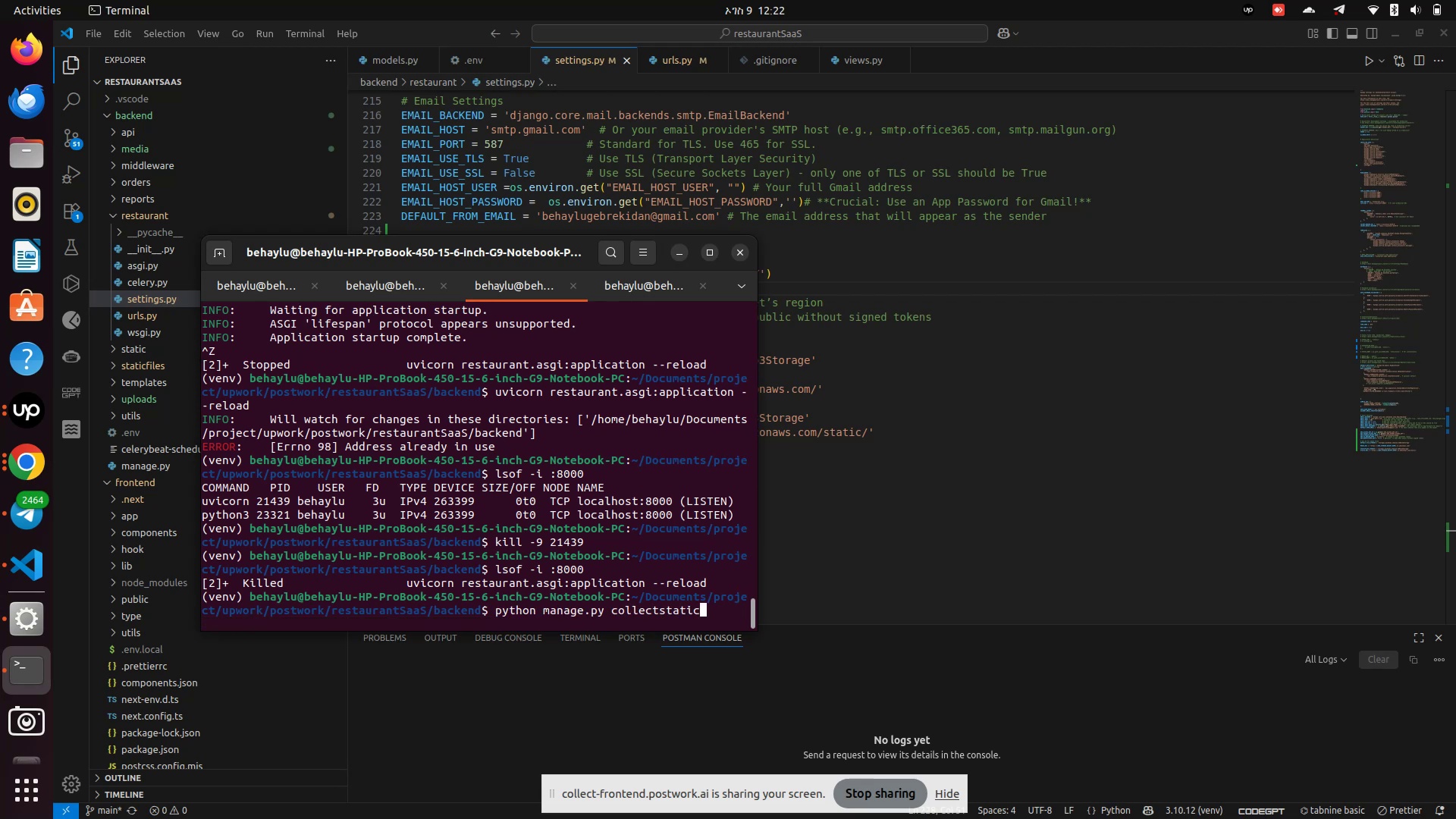 
key(ArrowDown)
 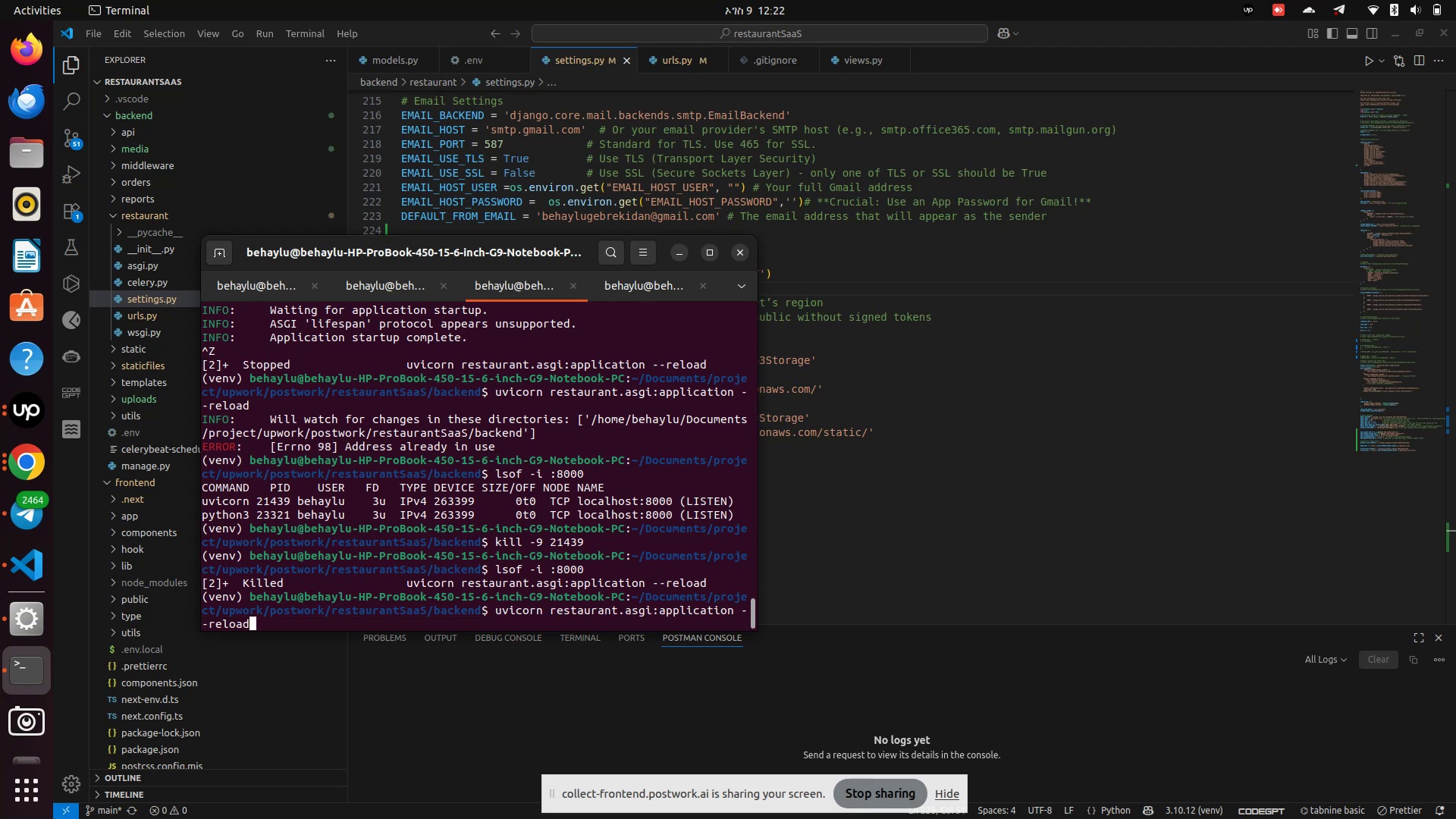 
key(Enter)
 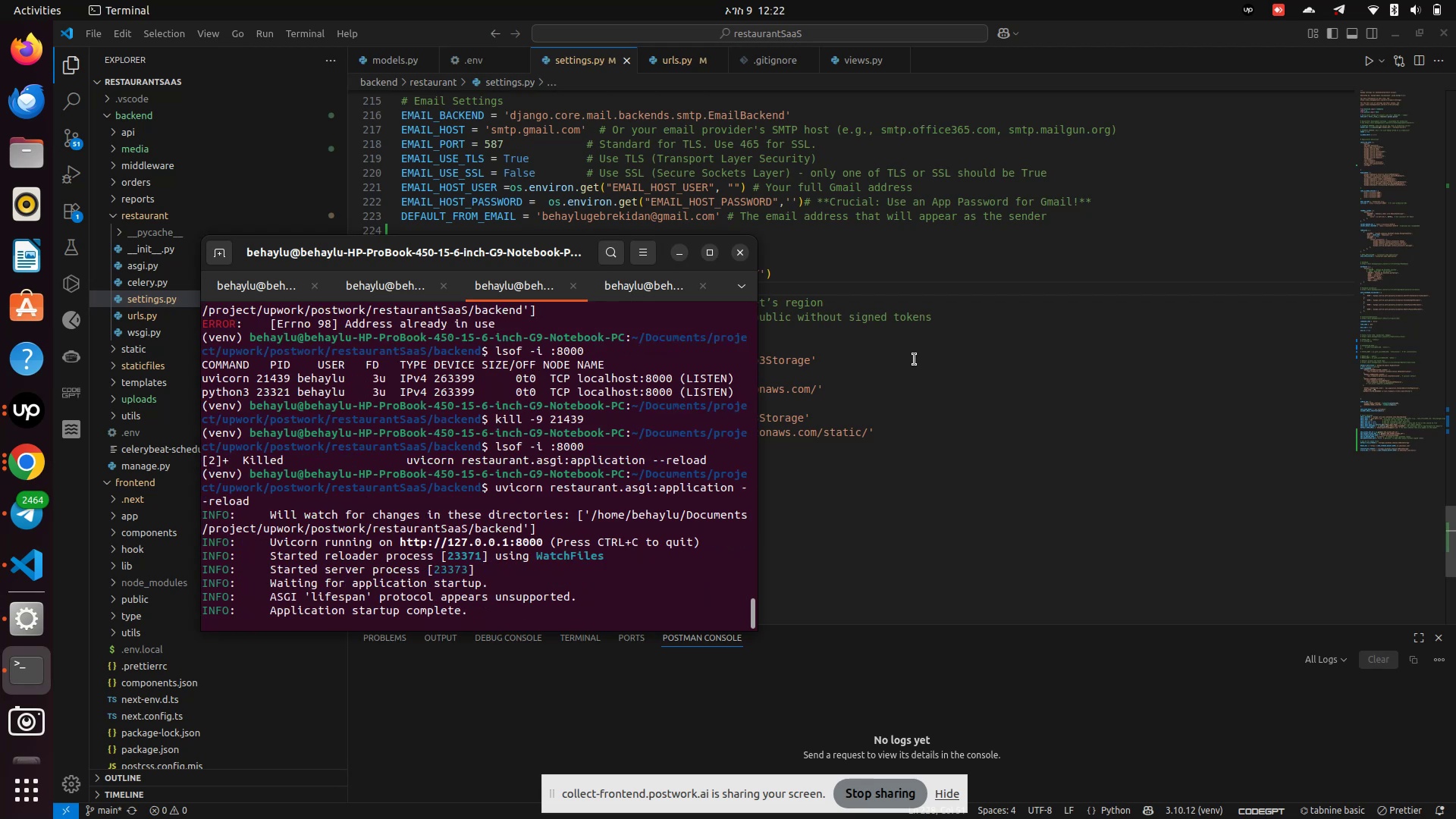 
left_click([917, 359])
 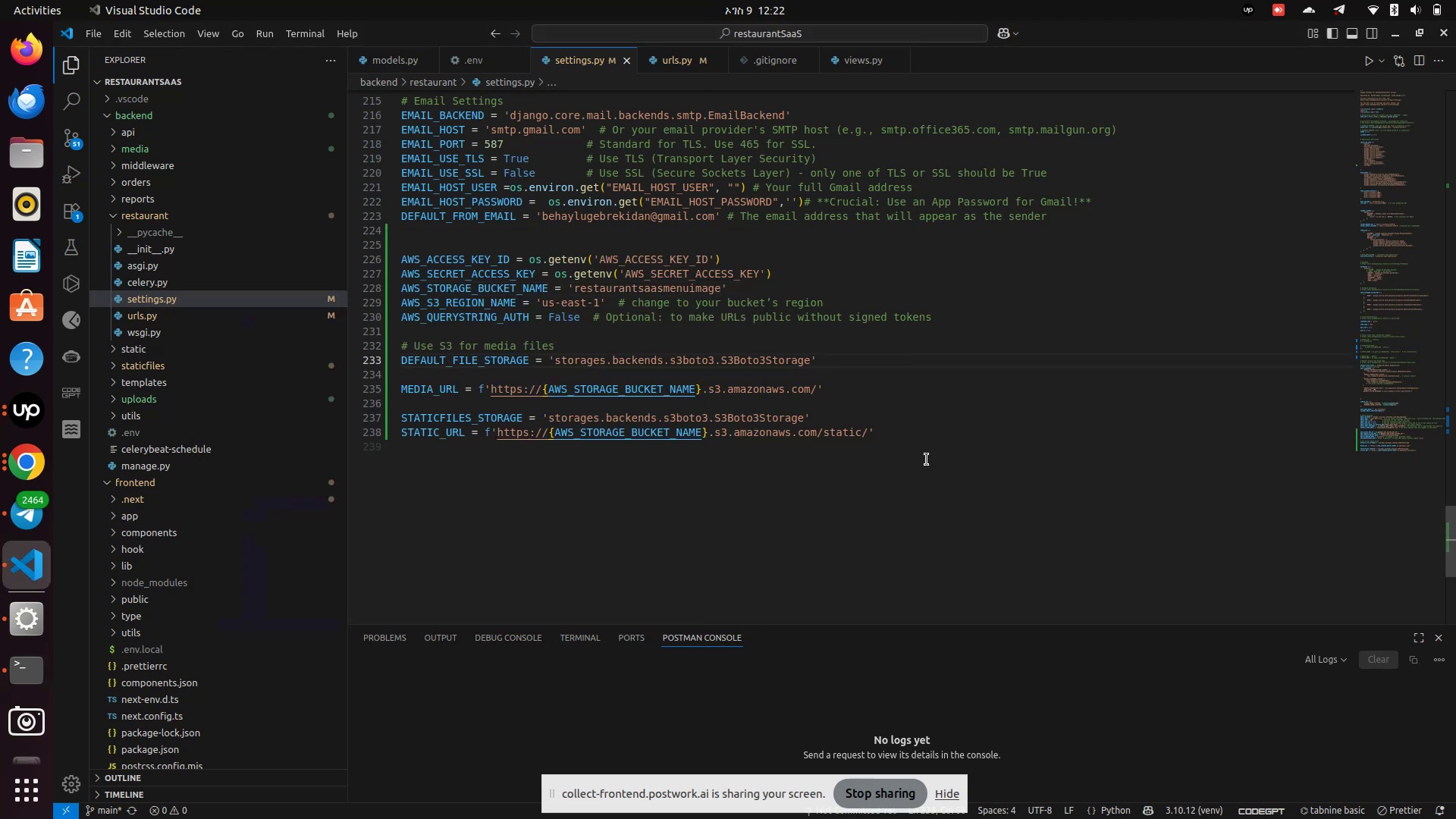 
key(Control+S)
 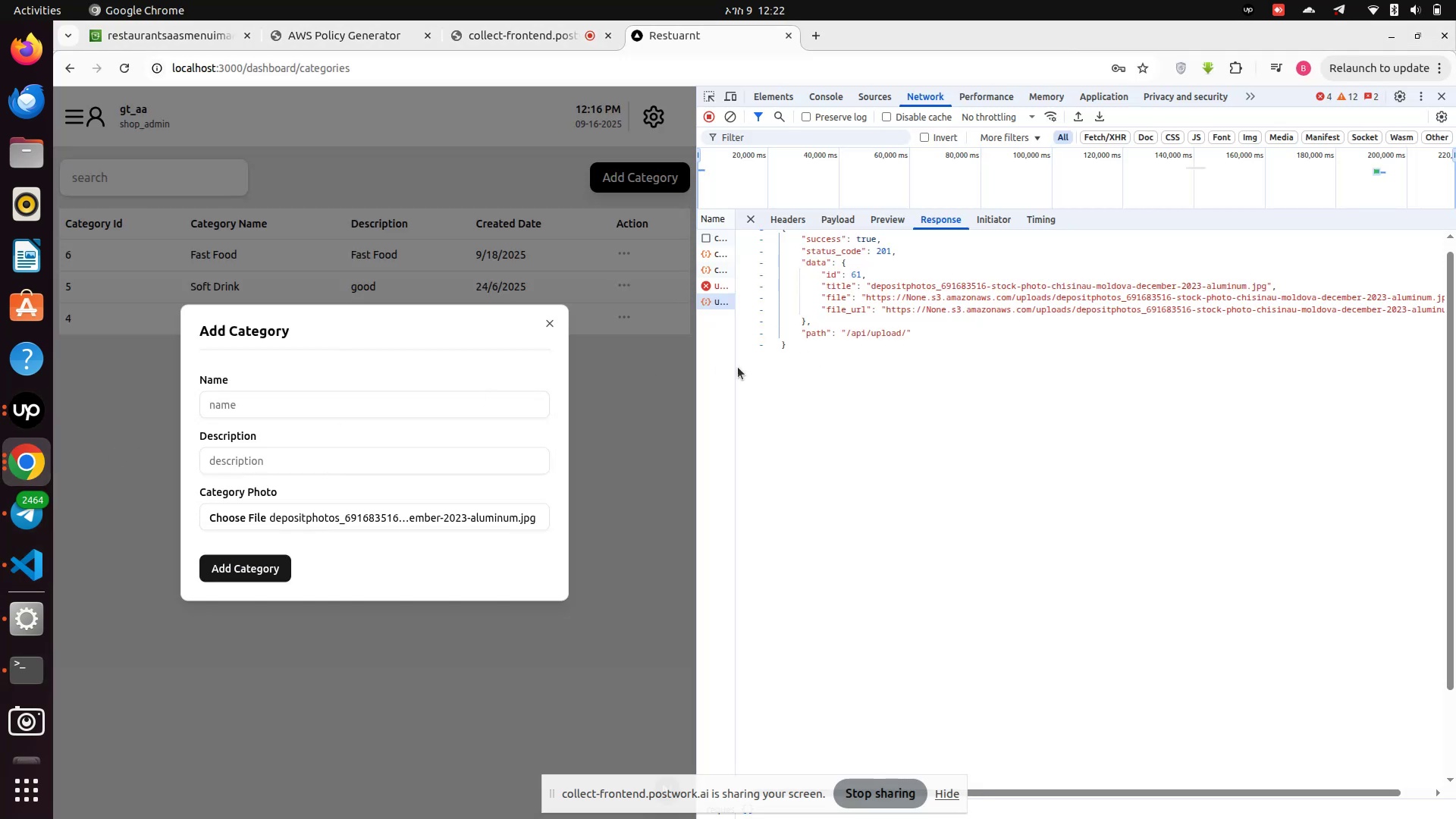 
left_click([397, 520])
 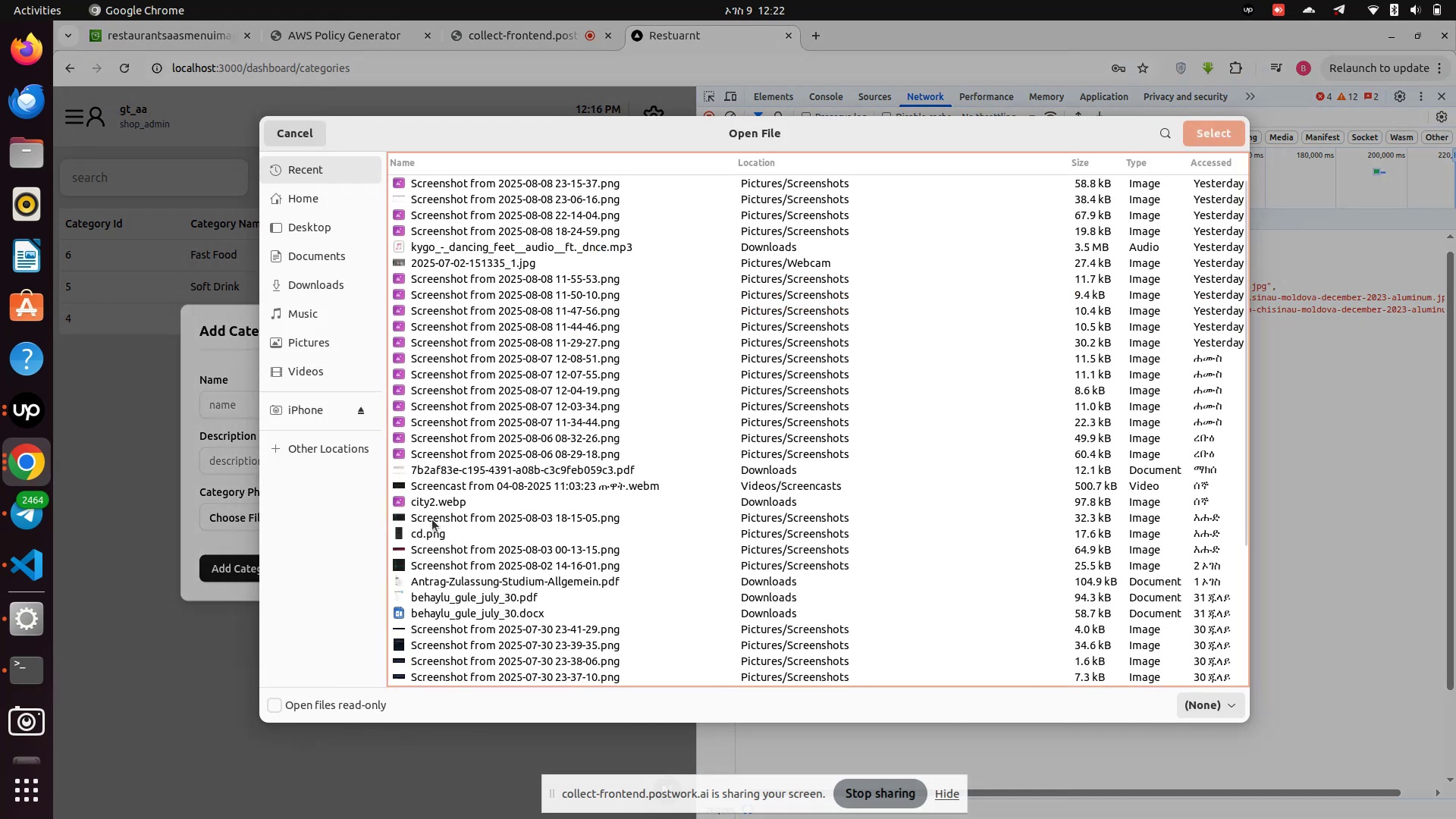 
double_click([421, 505])
 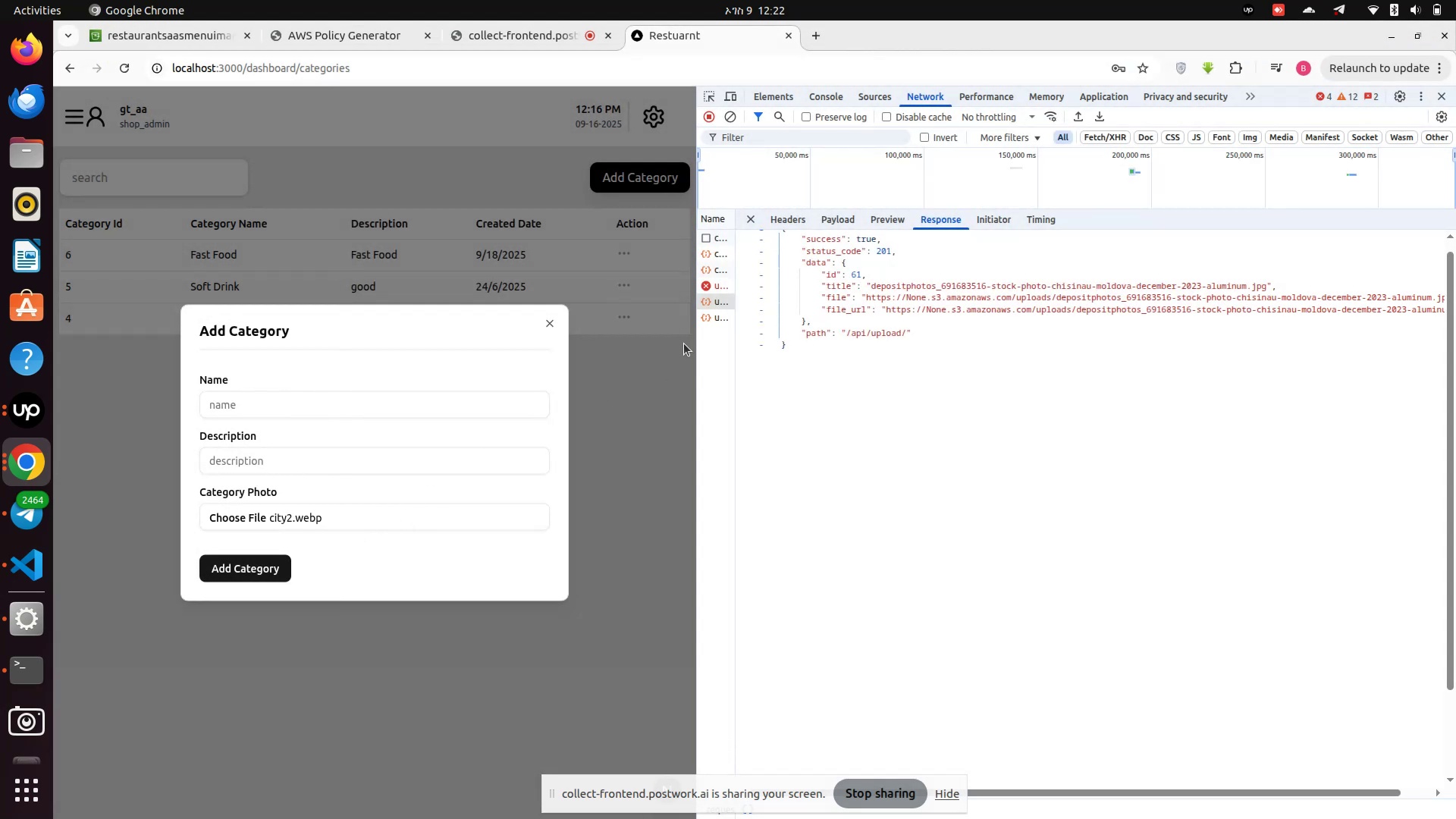 
left_click([711, 313])
 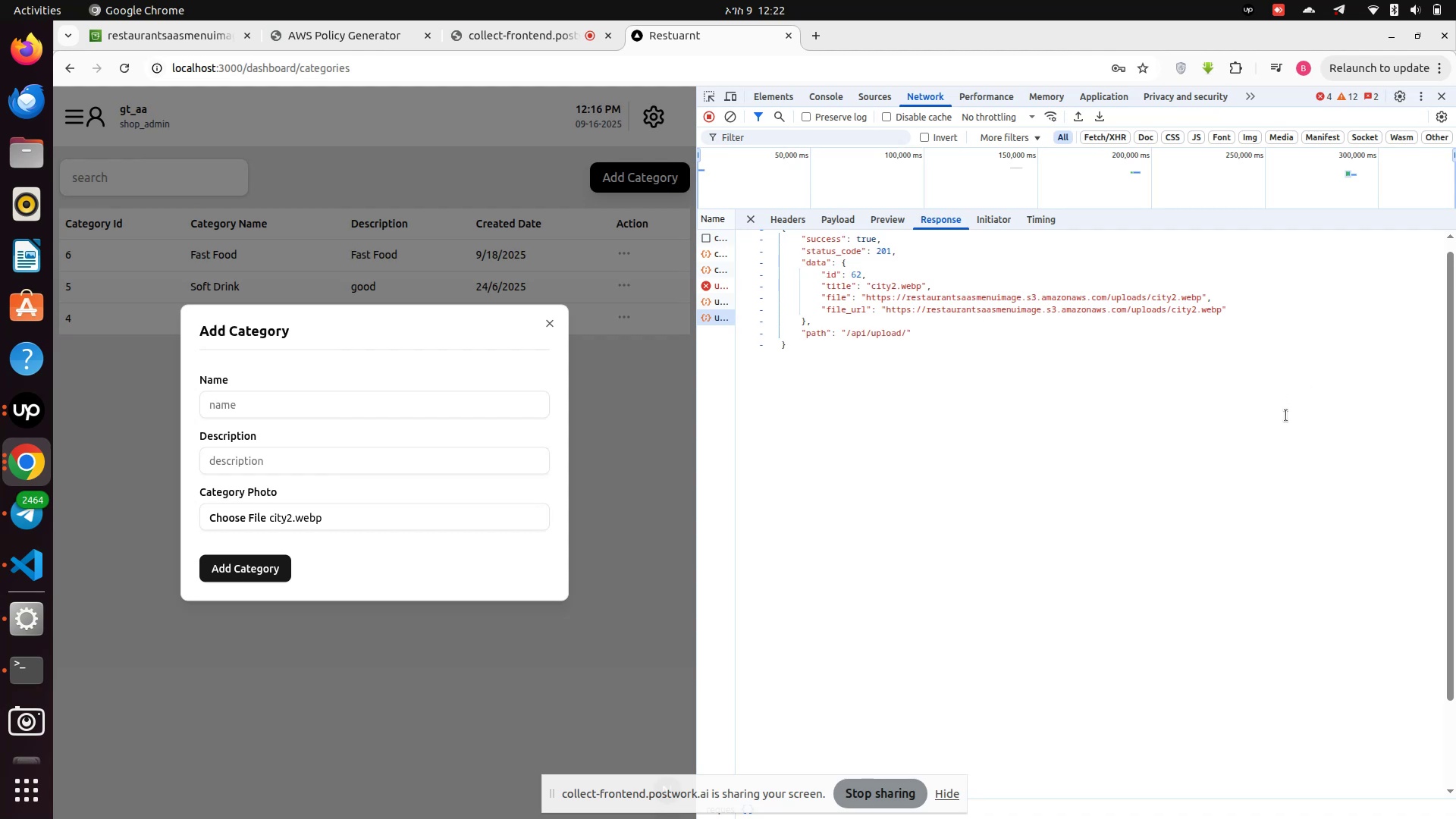 
wait(10.07)
 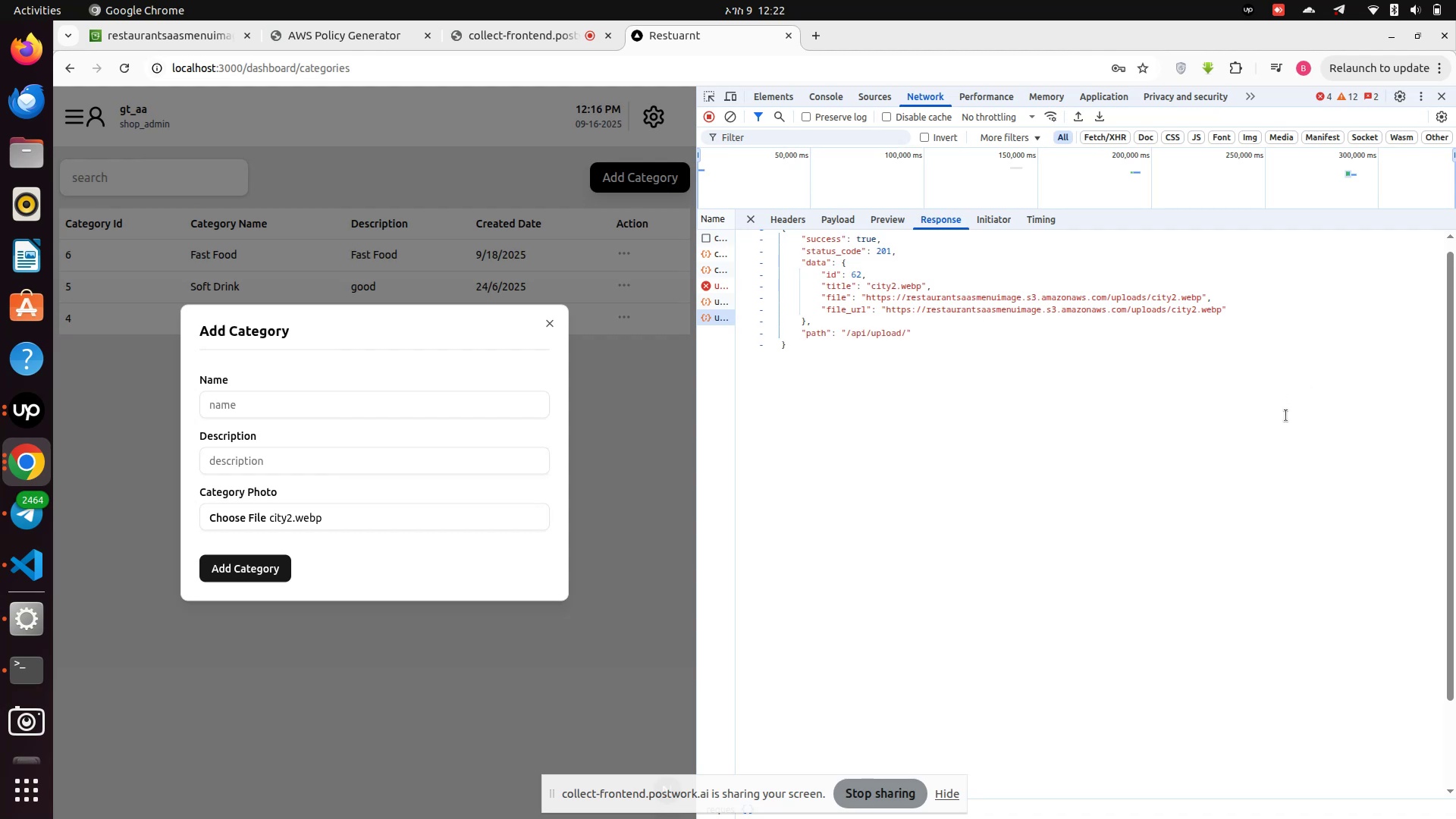 
left_click([338, 36])
 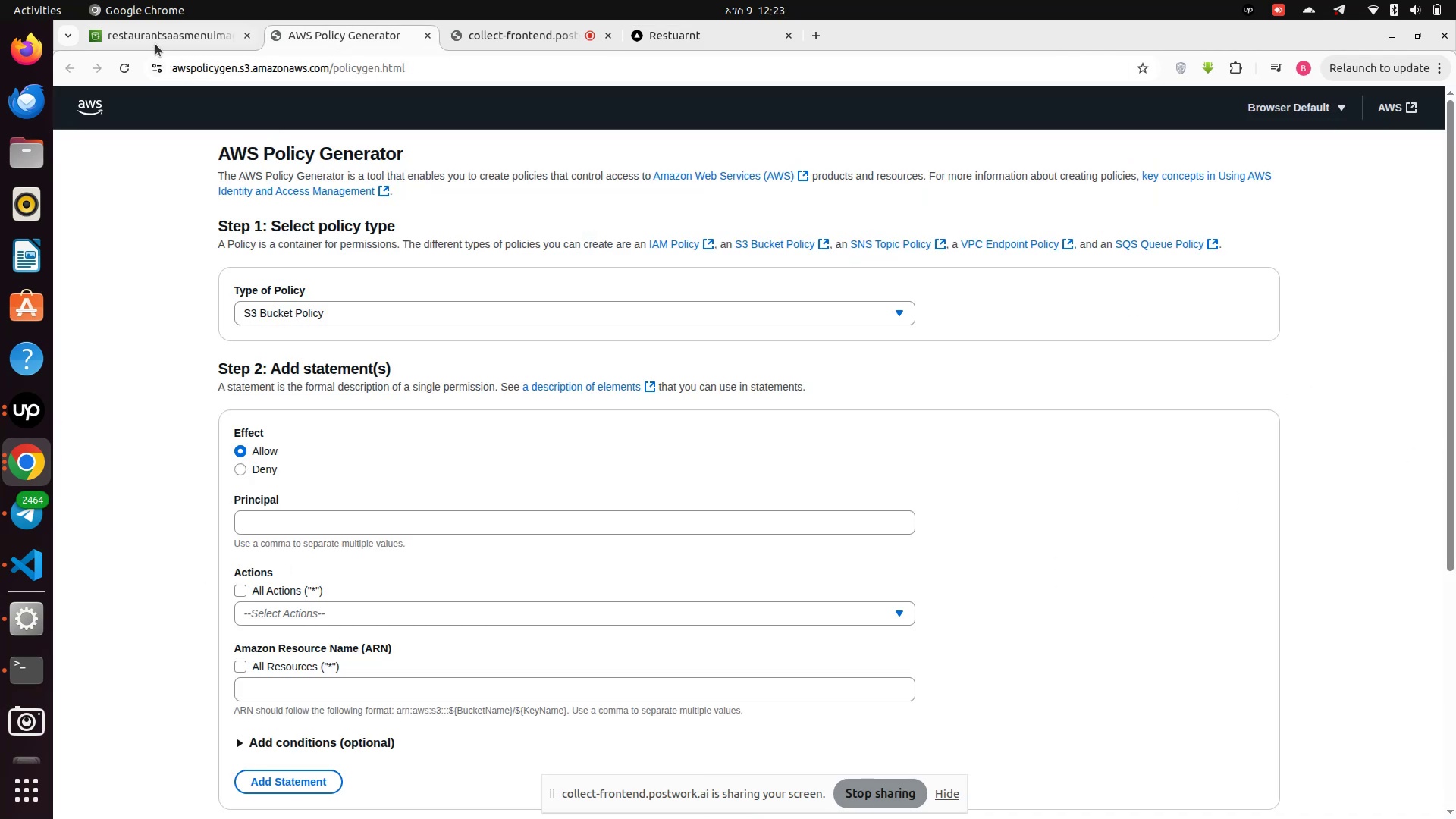 
left_click([155, 38])
 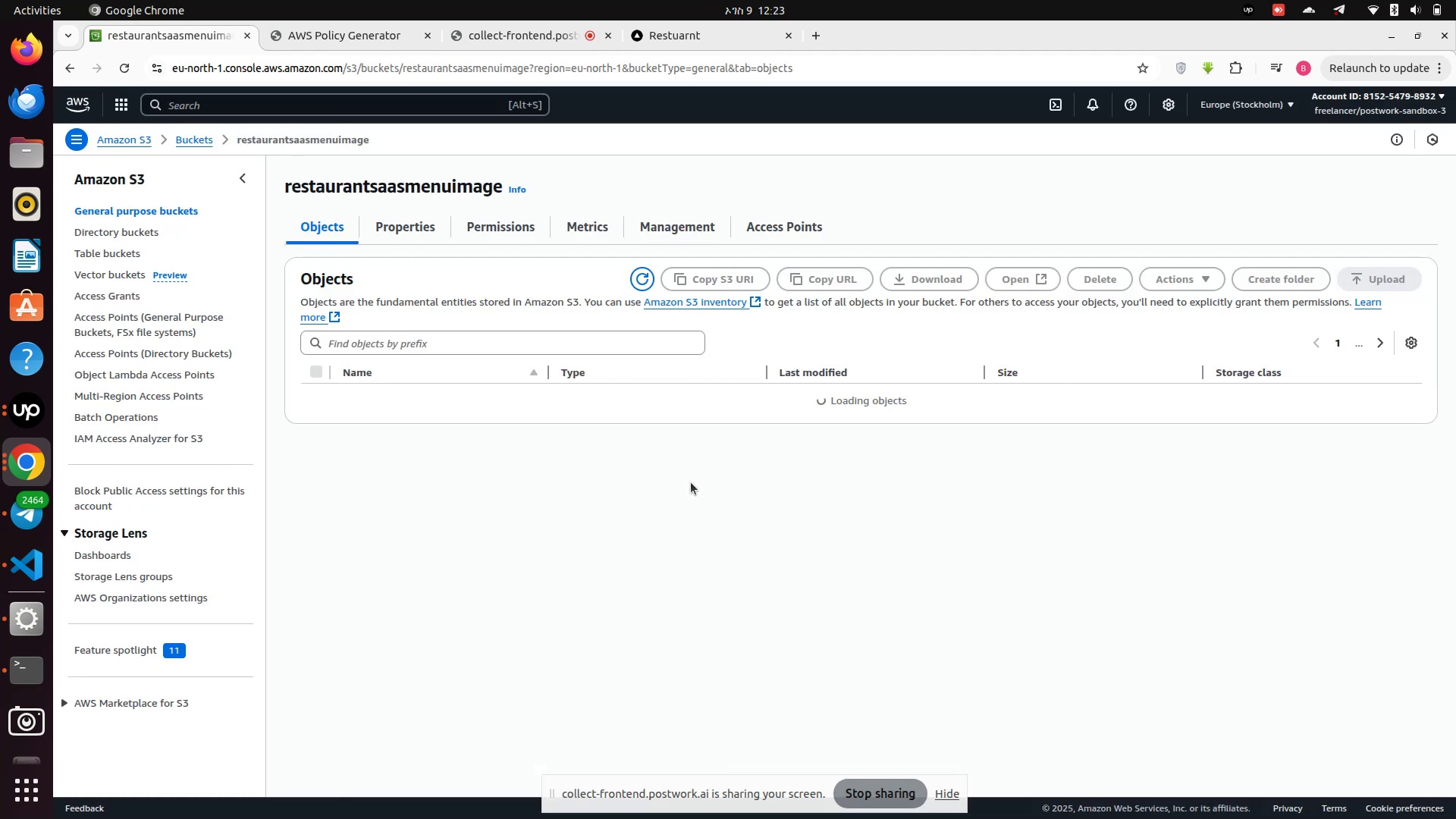 
wait(13.28)
 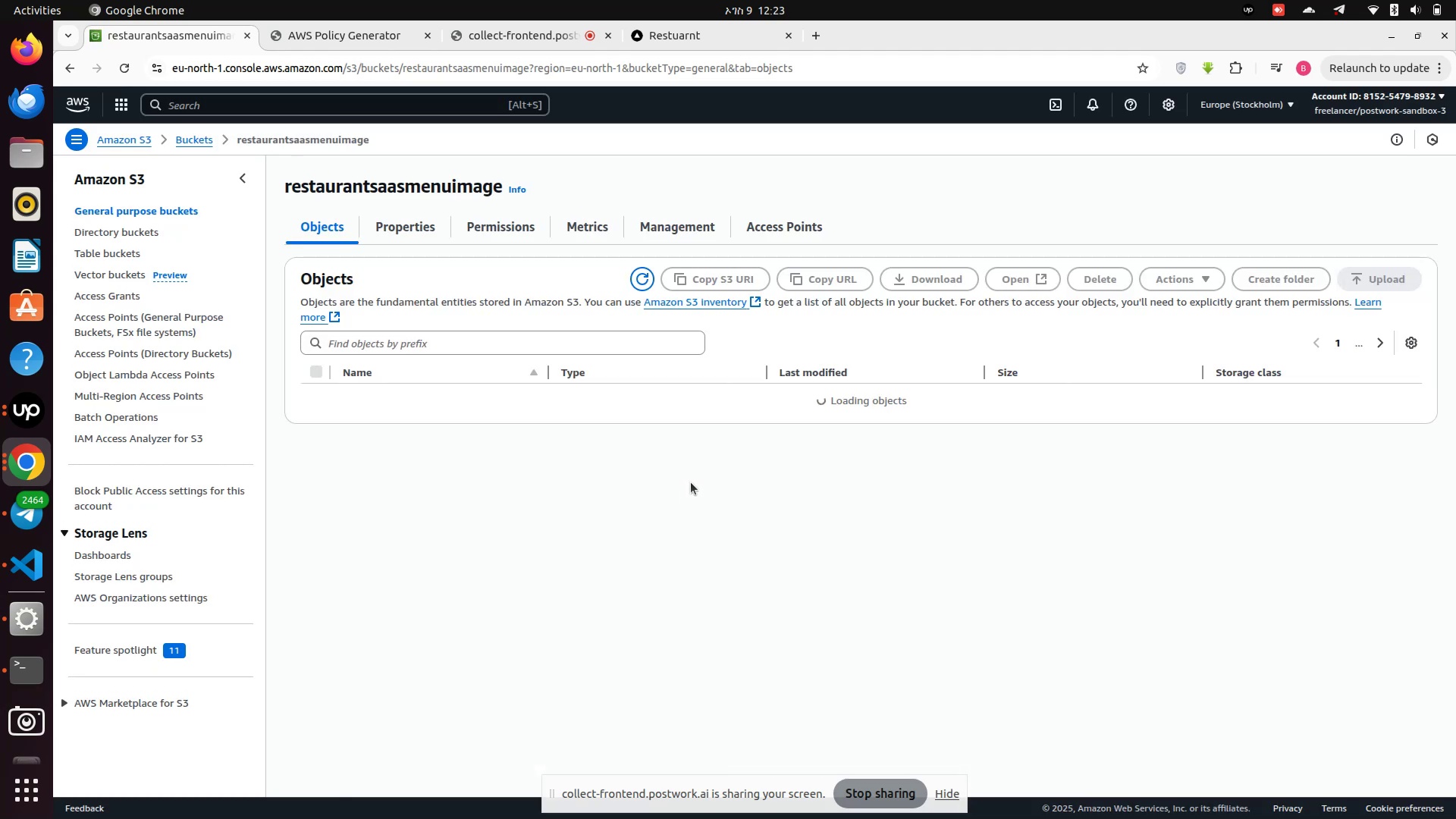 
left_click([410, 230])
 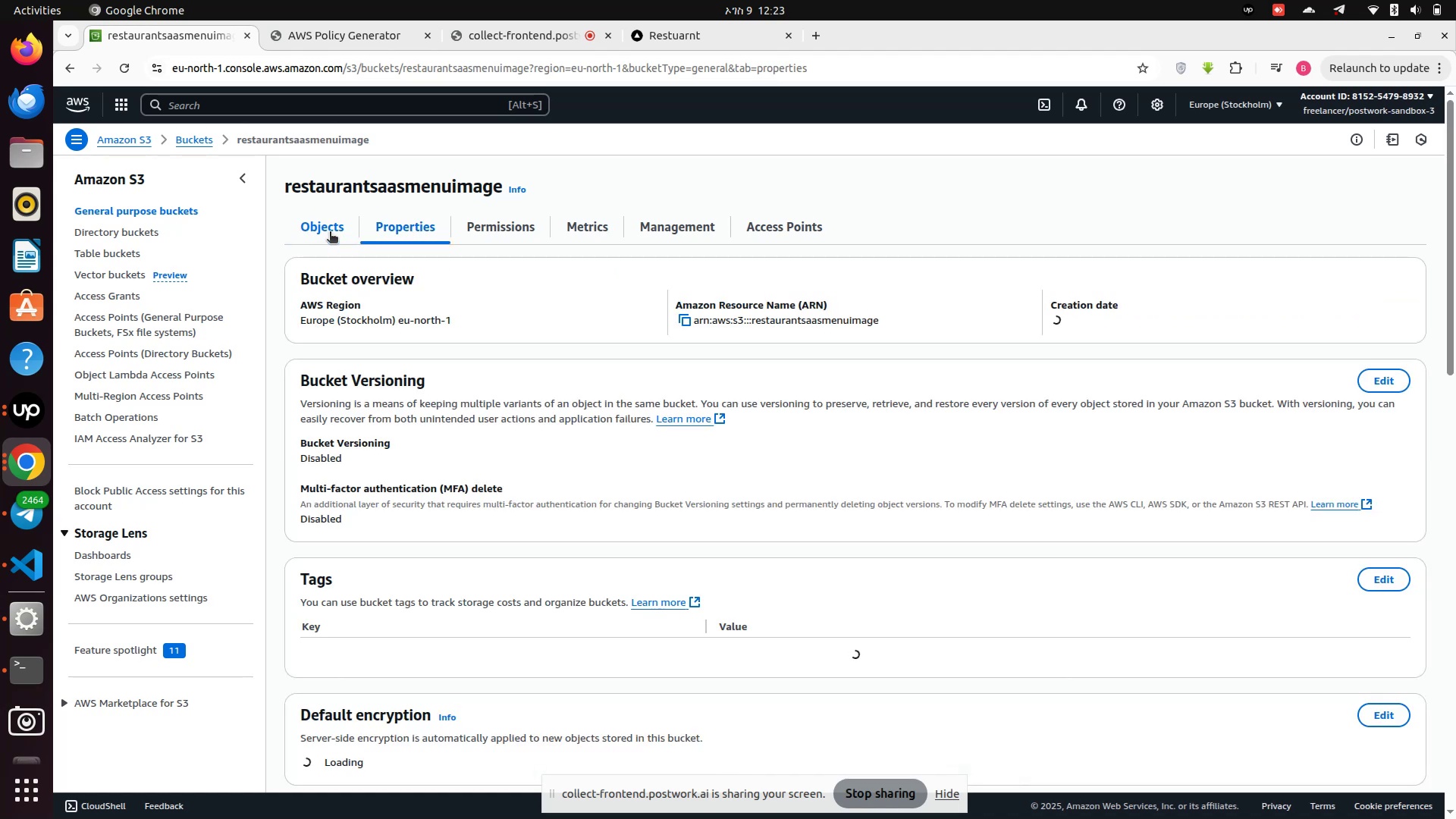 
left_click([330, 233])
 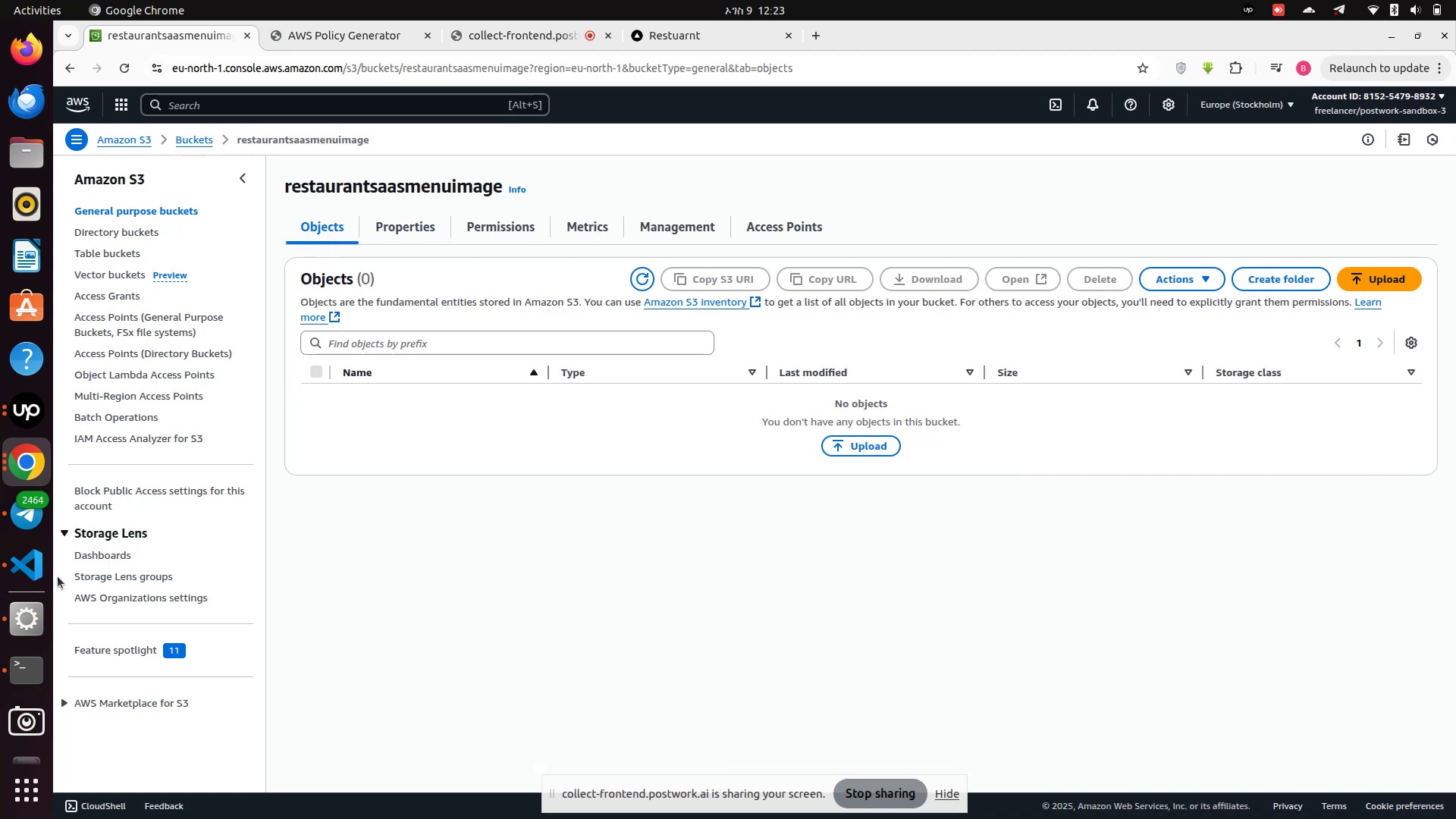 
left_click([25, 565])
 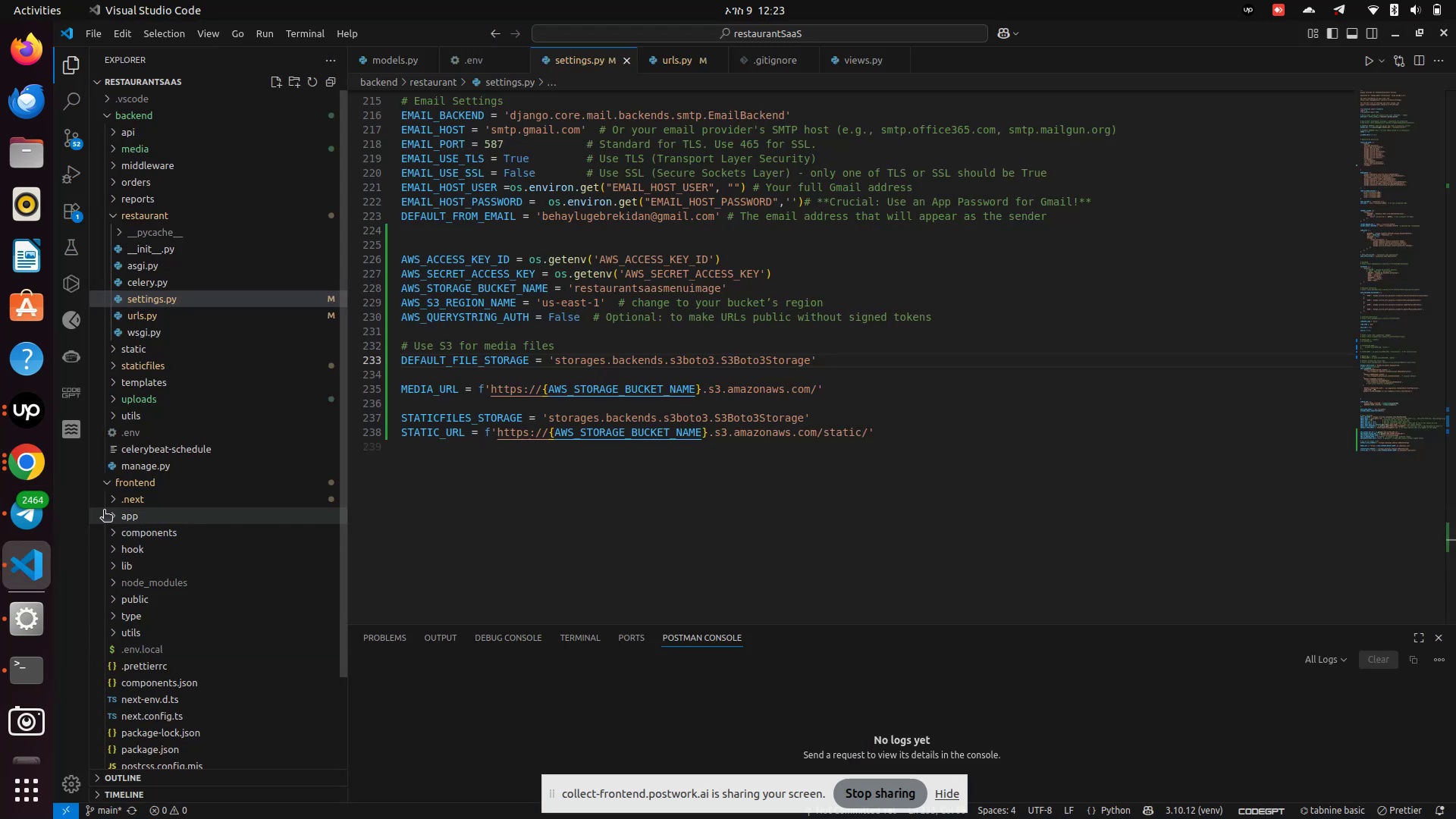 
left_click([25, 461])
 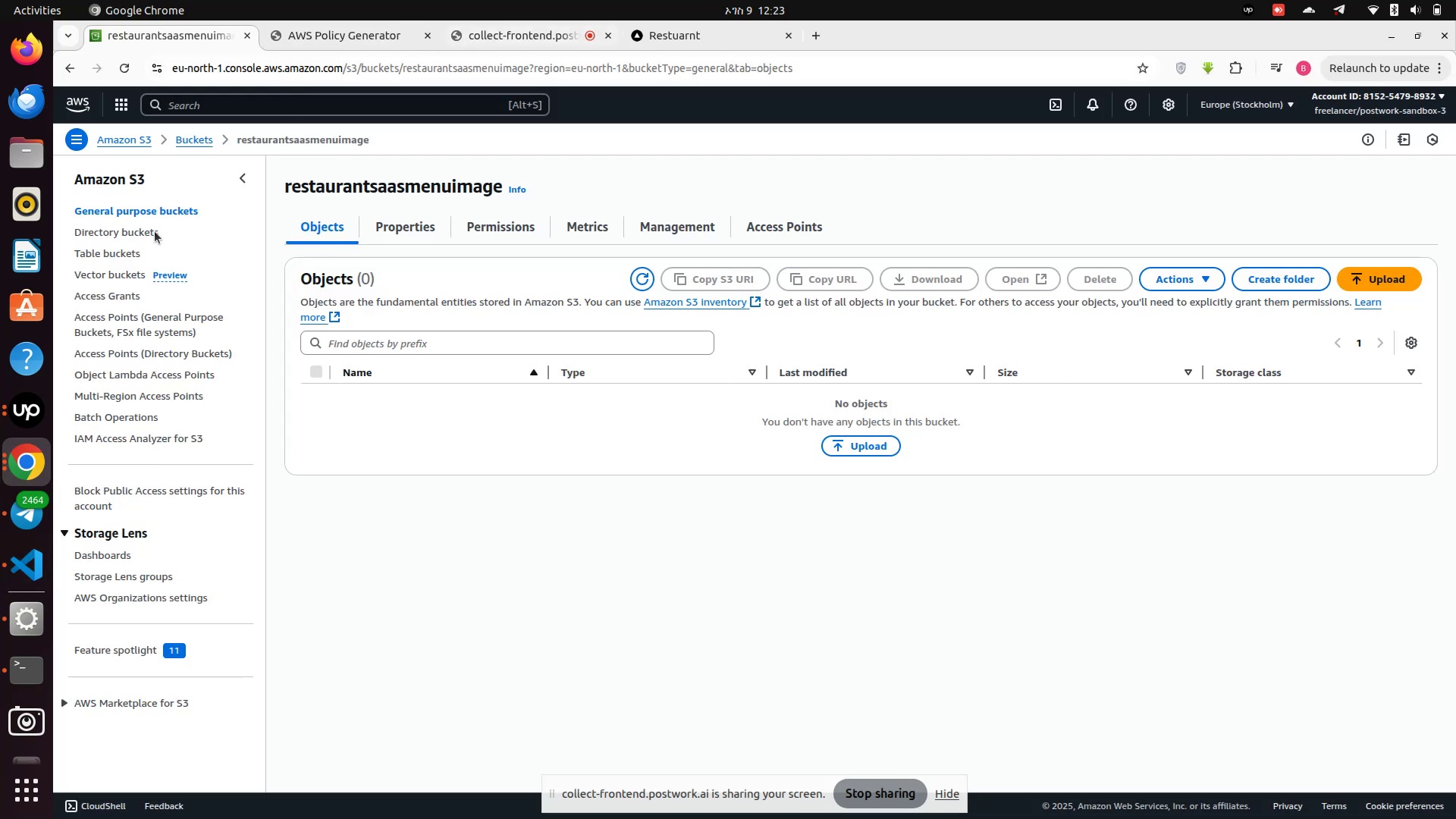 
left_click([707, 30])
 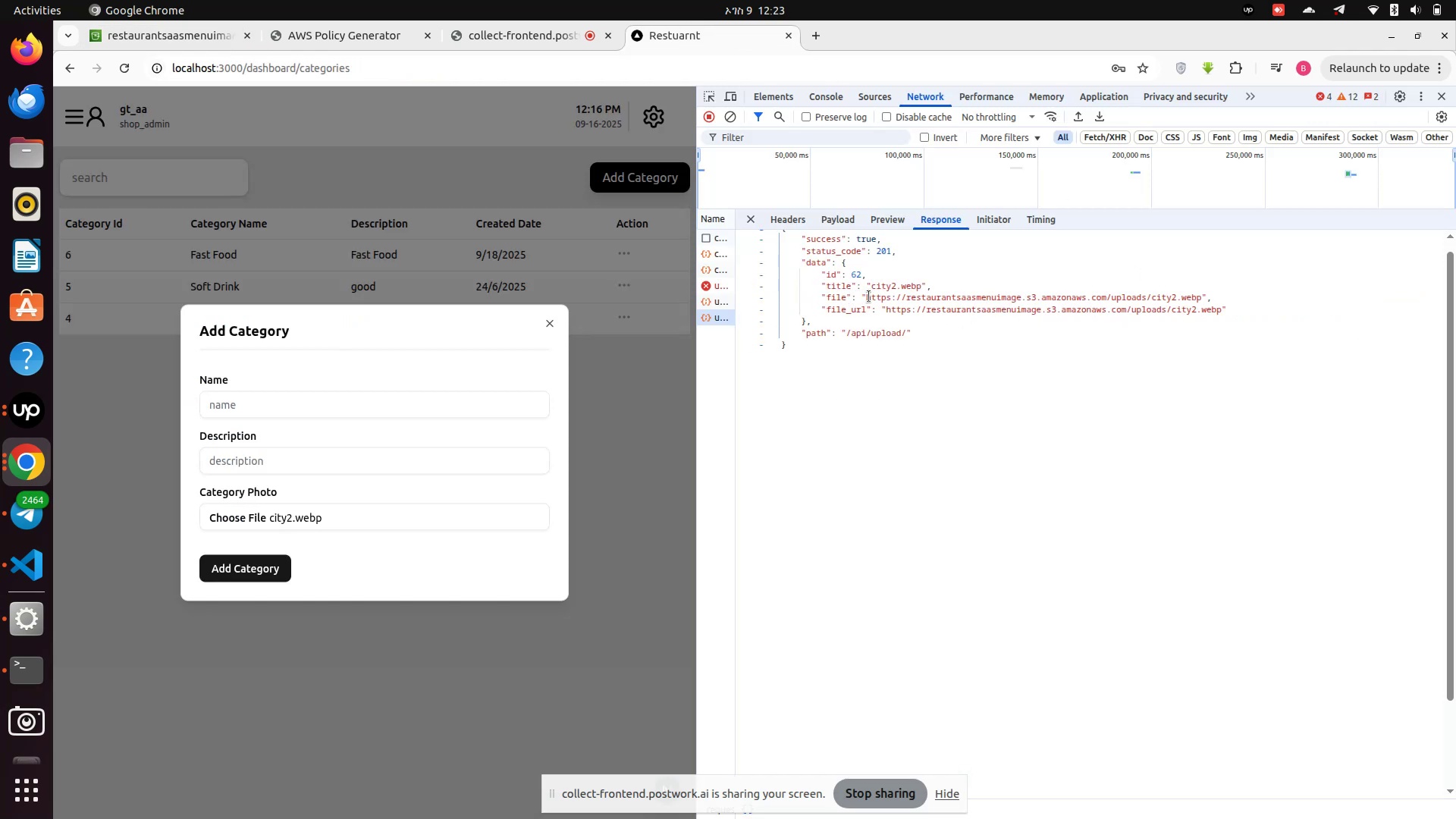 
wait(5.36)
 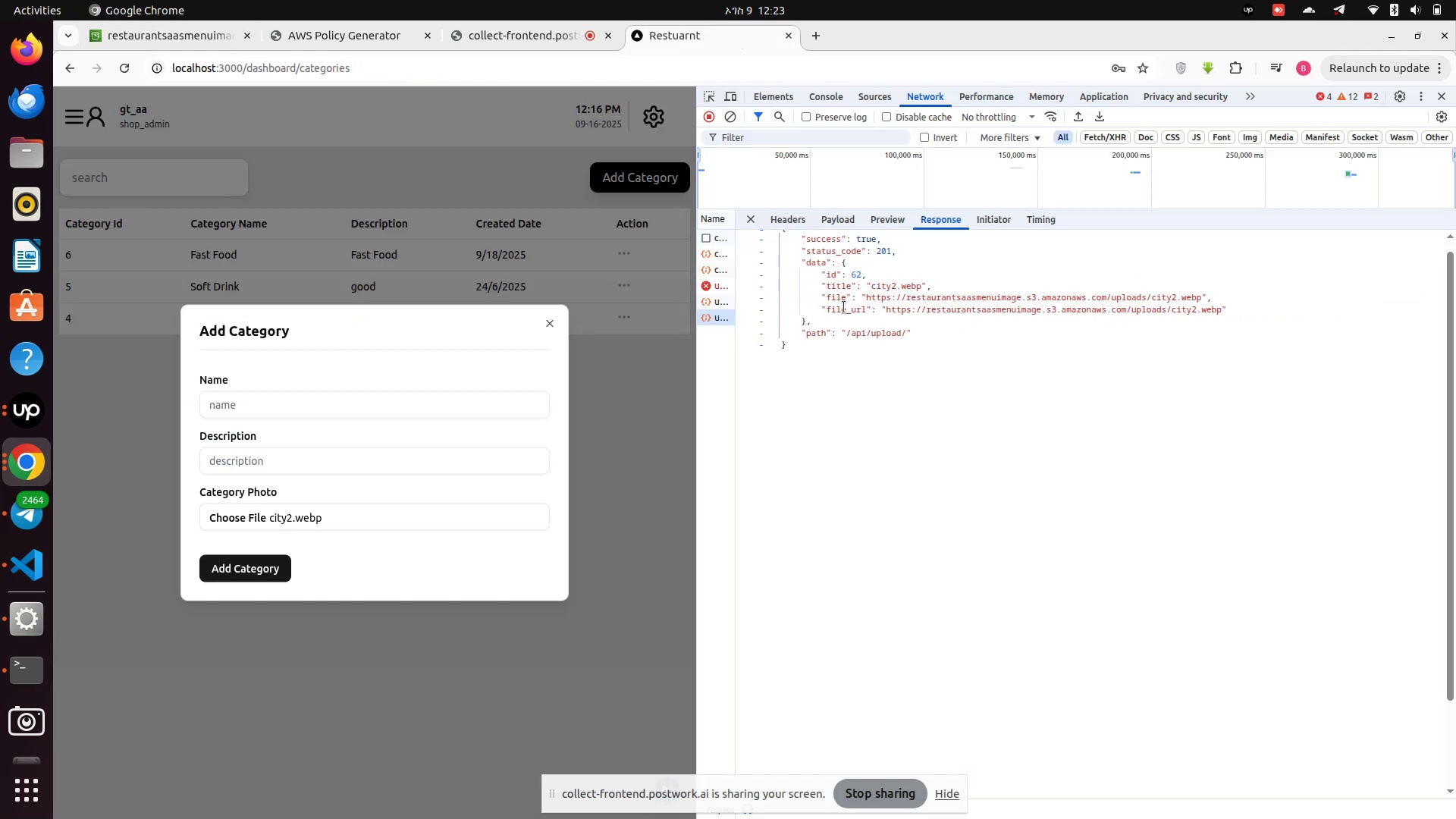 
left_click_drag(start_coordinate=[866, 297], to_coordinate=[1200, 300])
 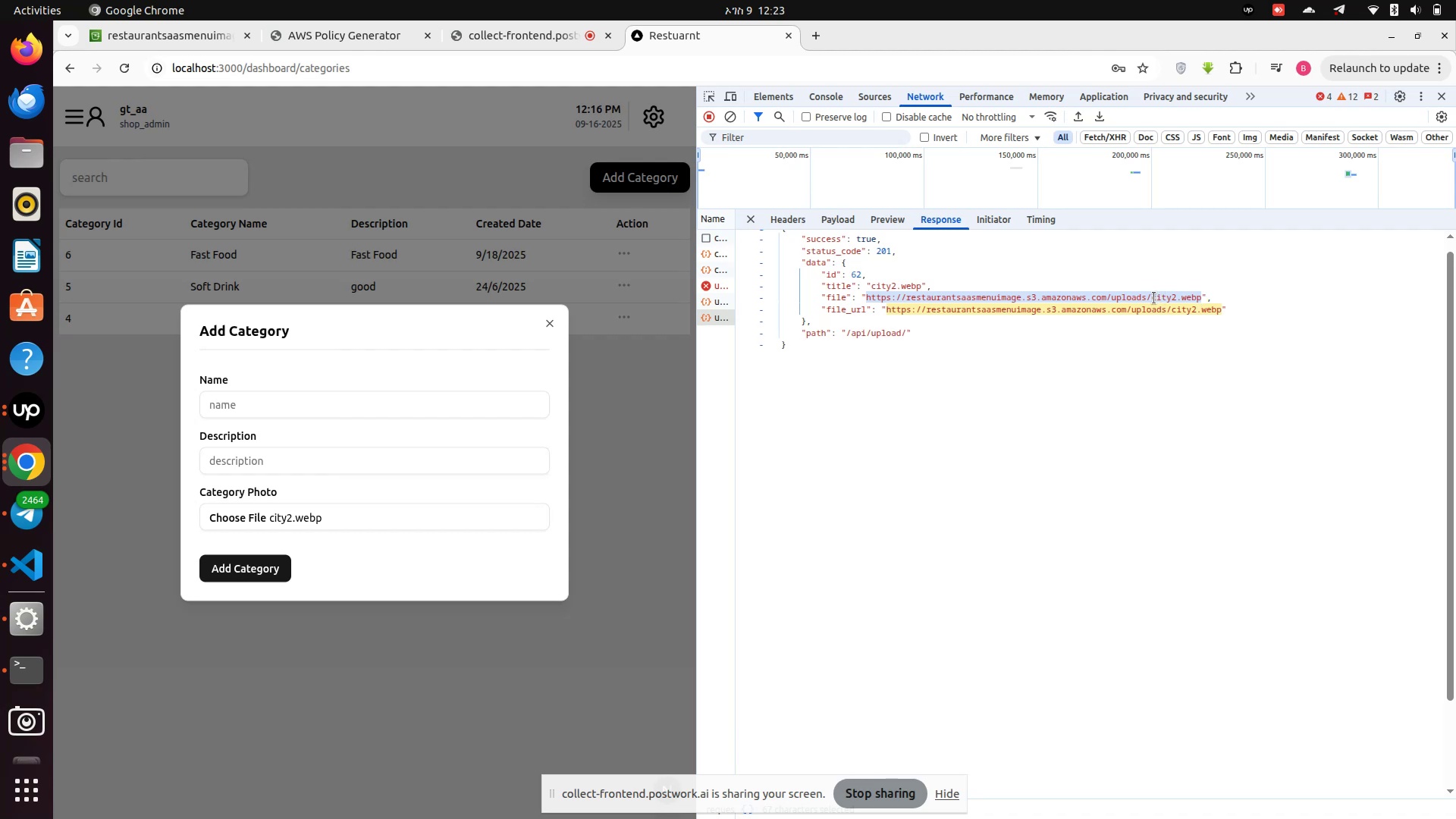 
right_click([1154, 298])
 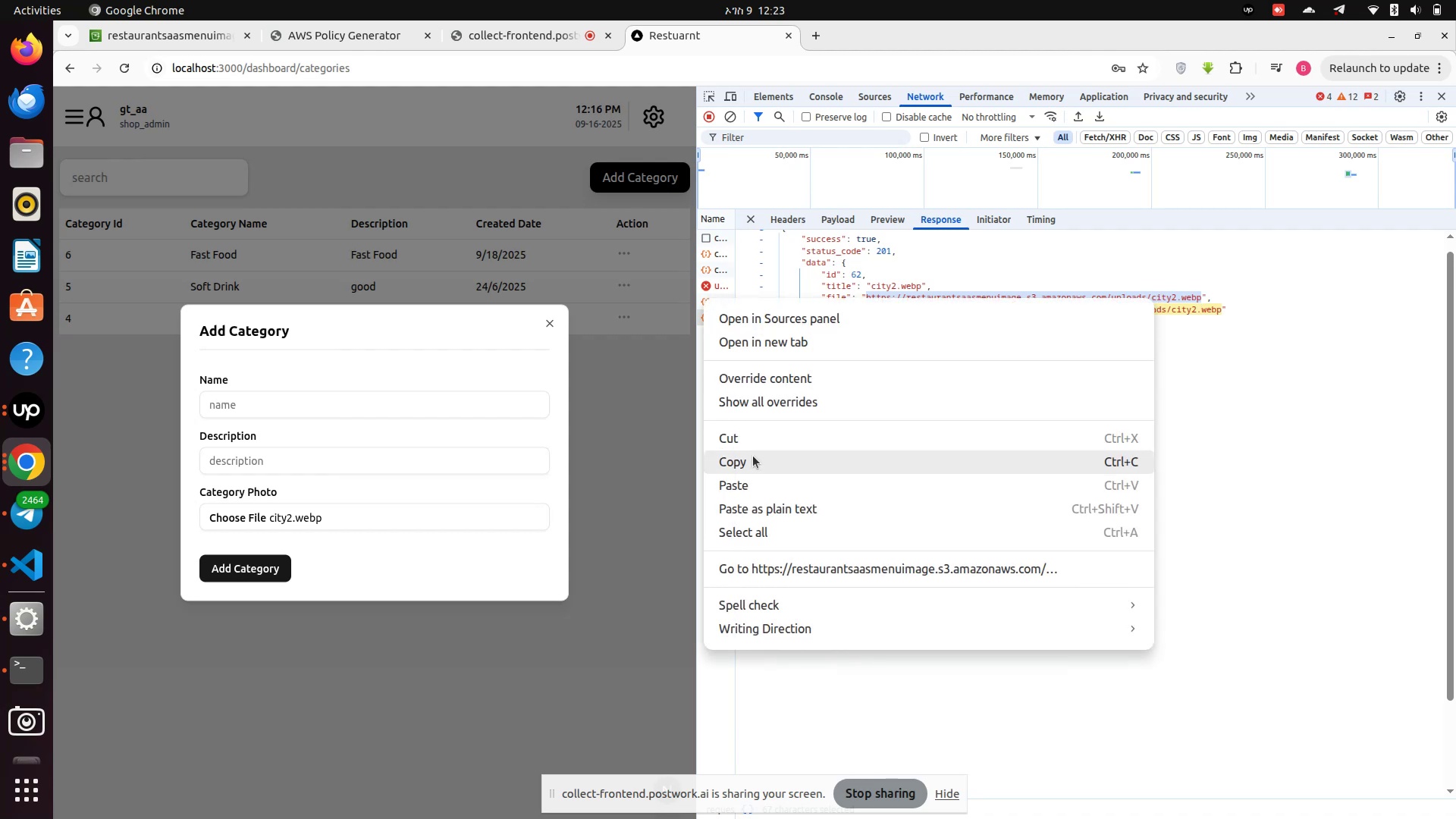 
left_click([746, 463])
 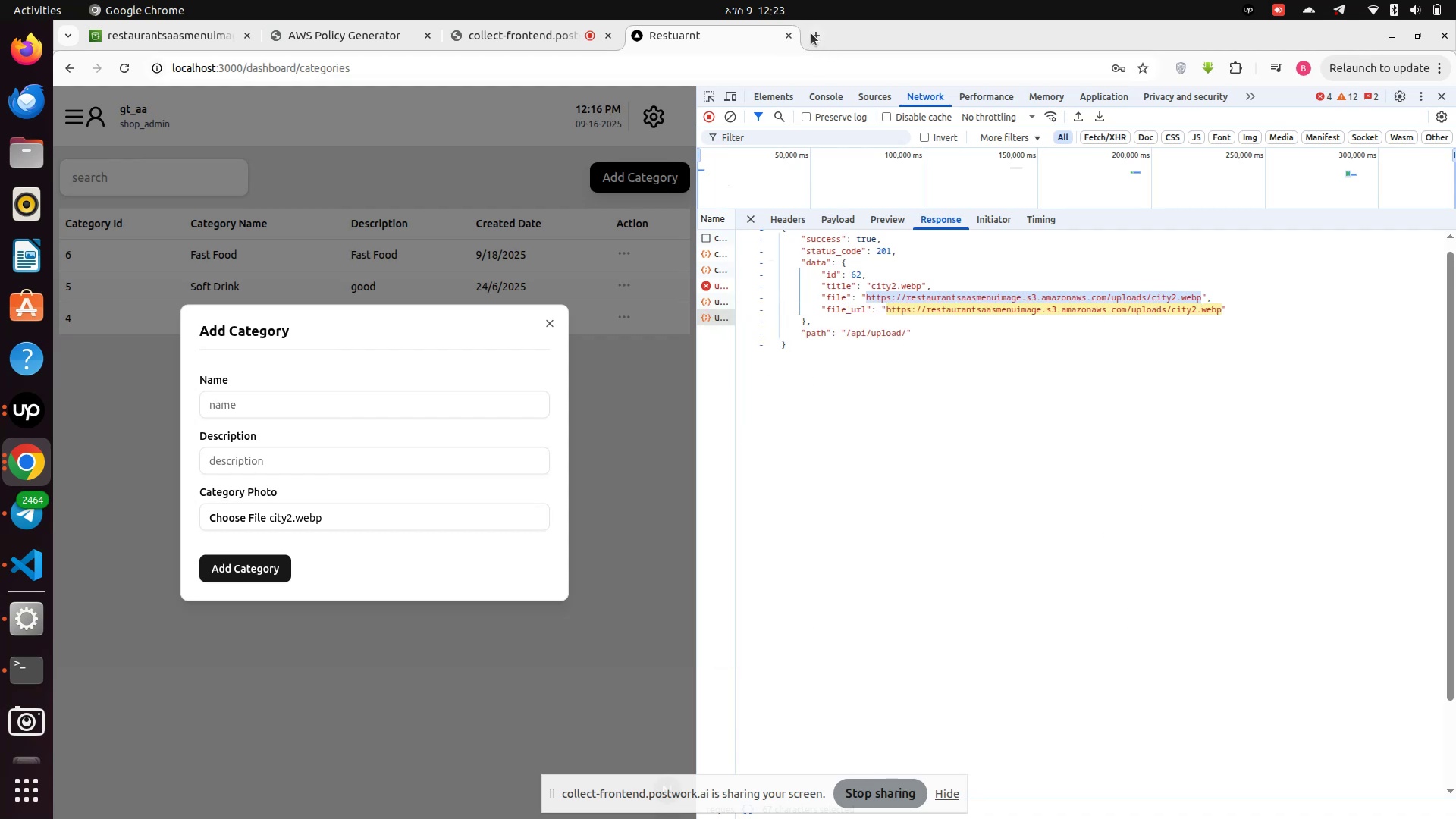 
left_click([815, 34])
 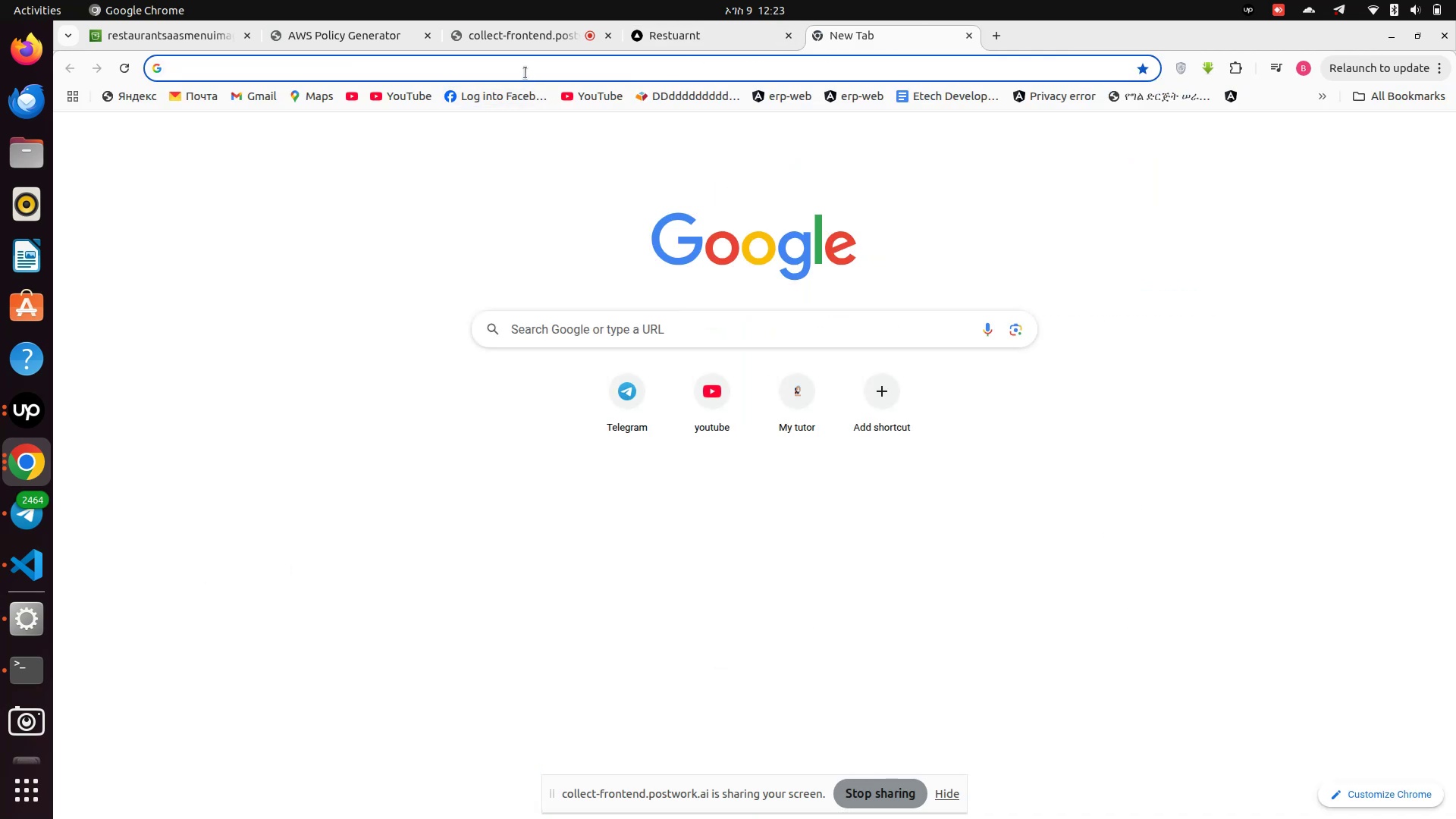 
left_click([526, 70])
 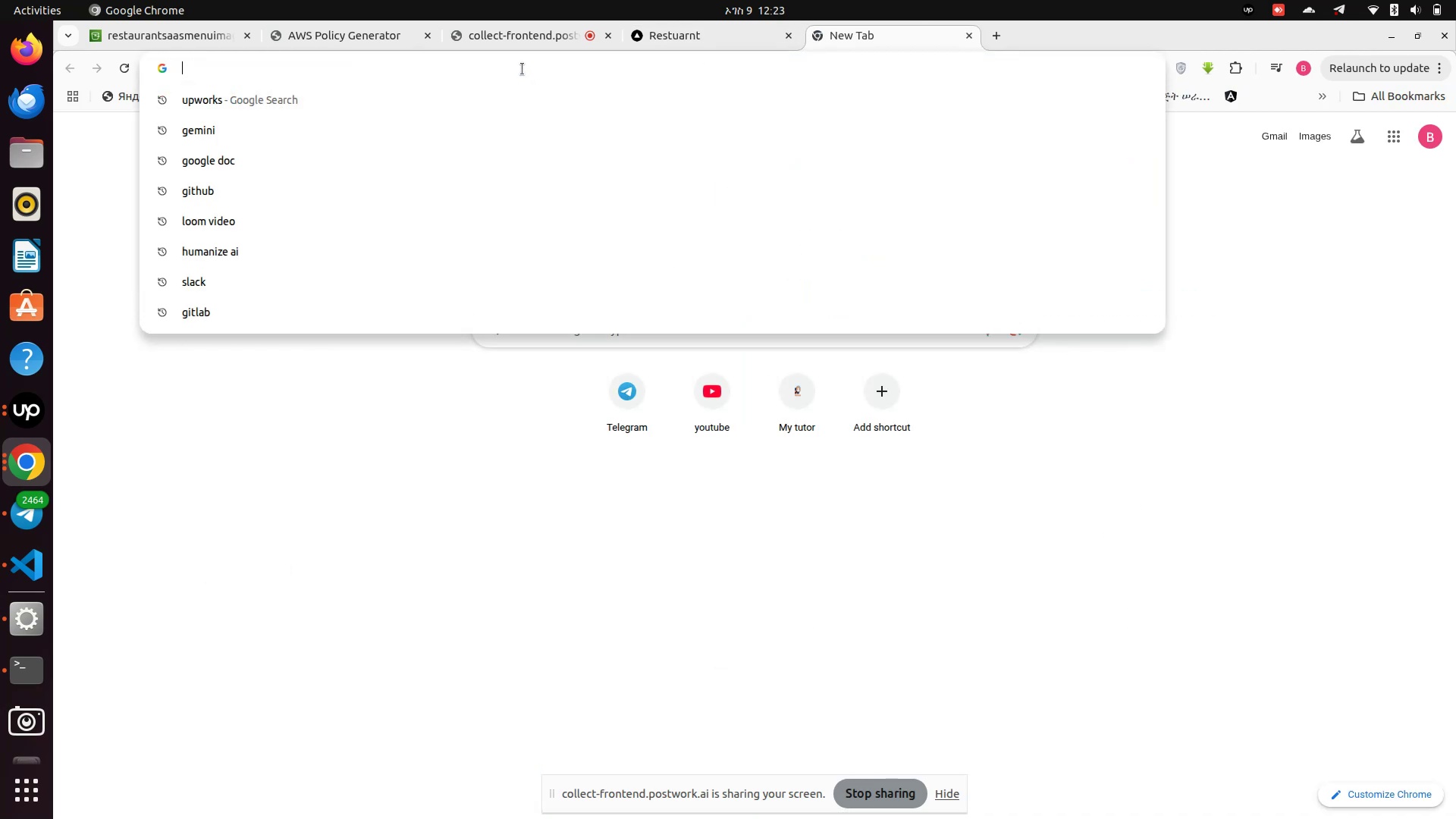 
key(Control+V)
 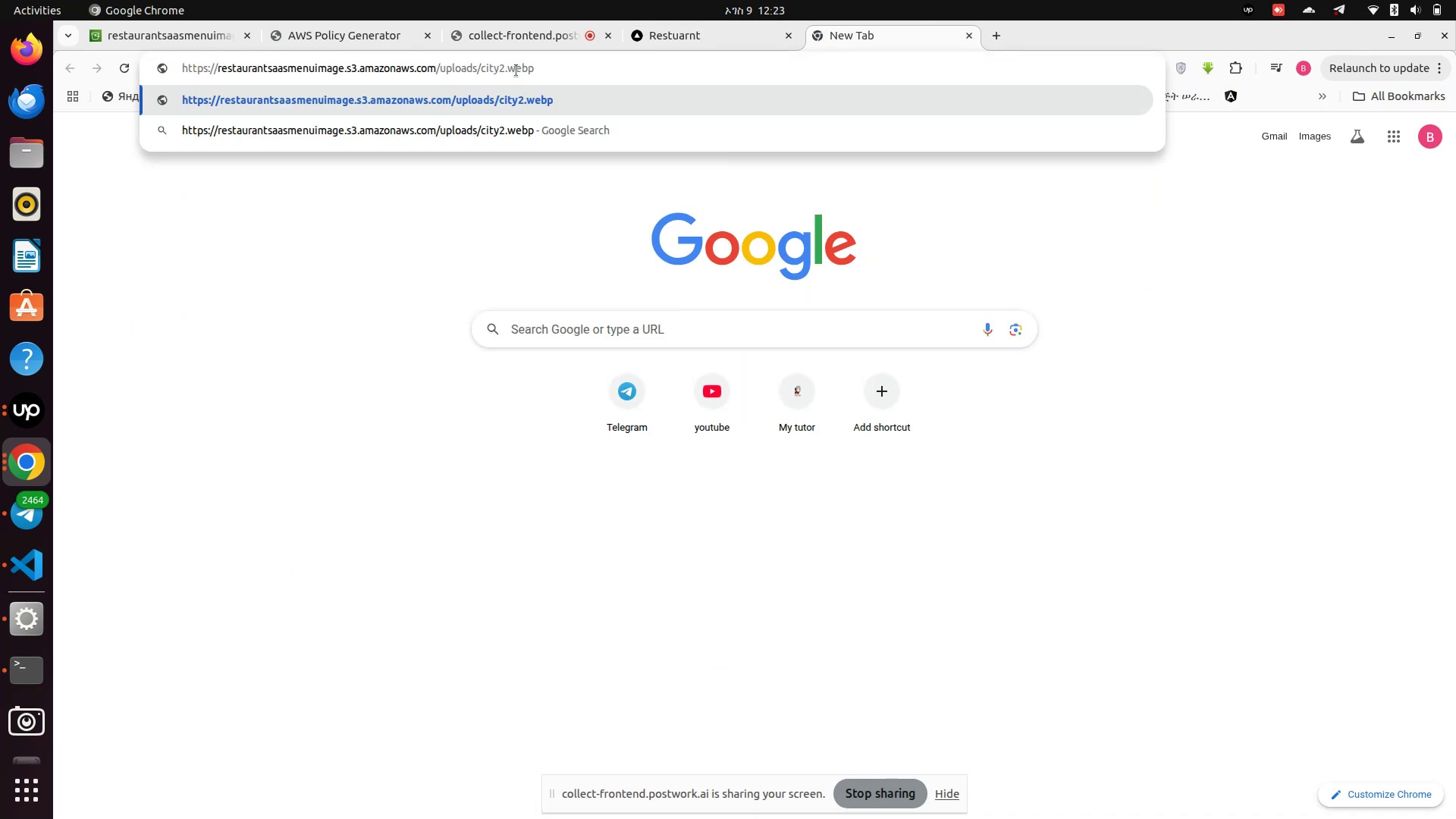 
key(Enter)
 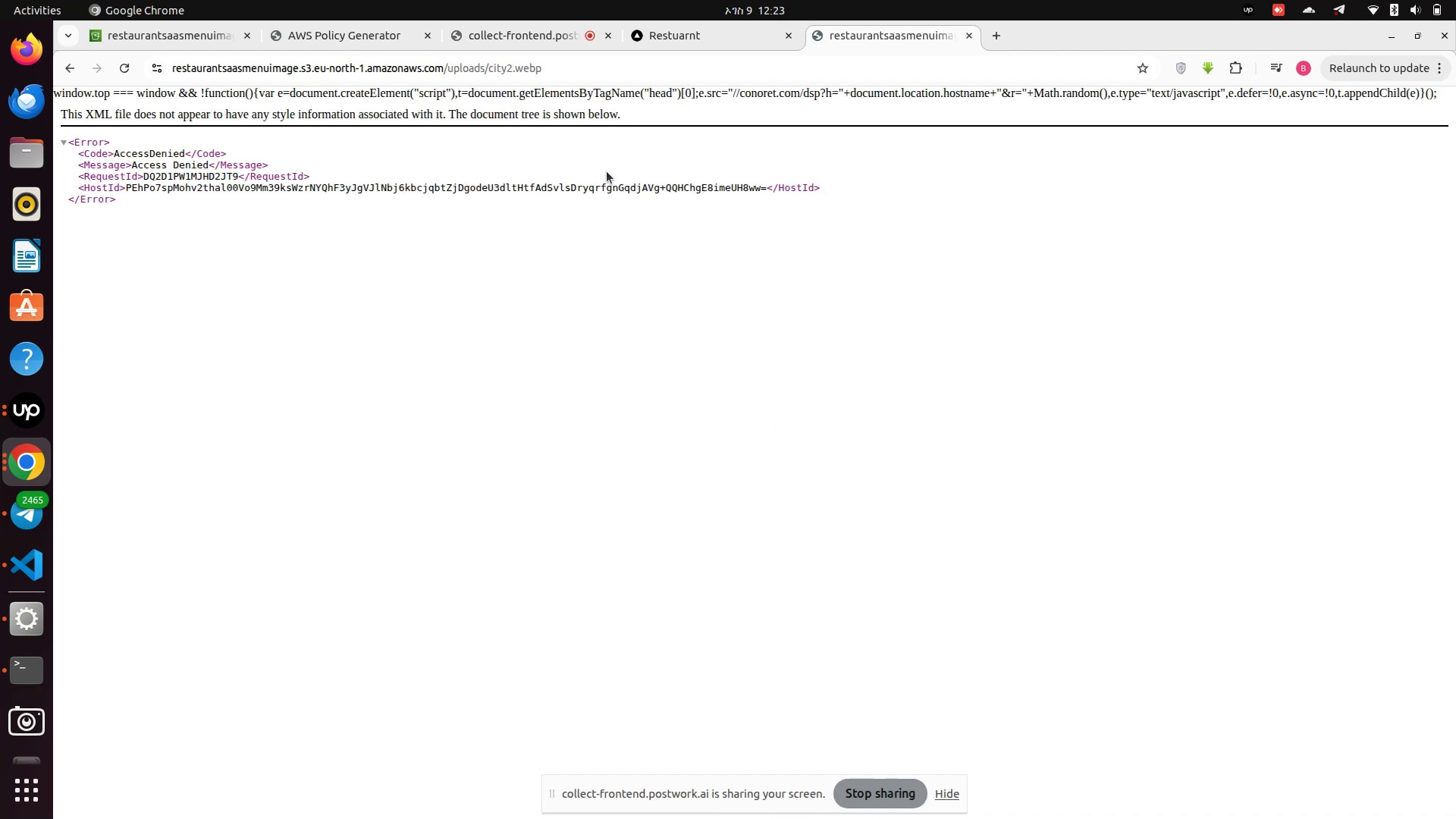 
wait(15.39)
 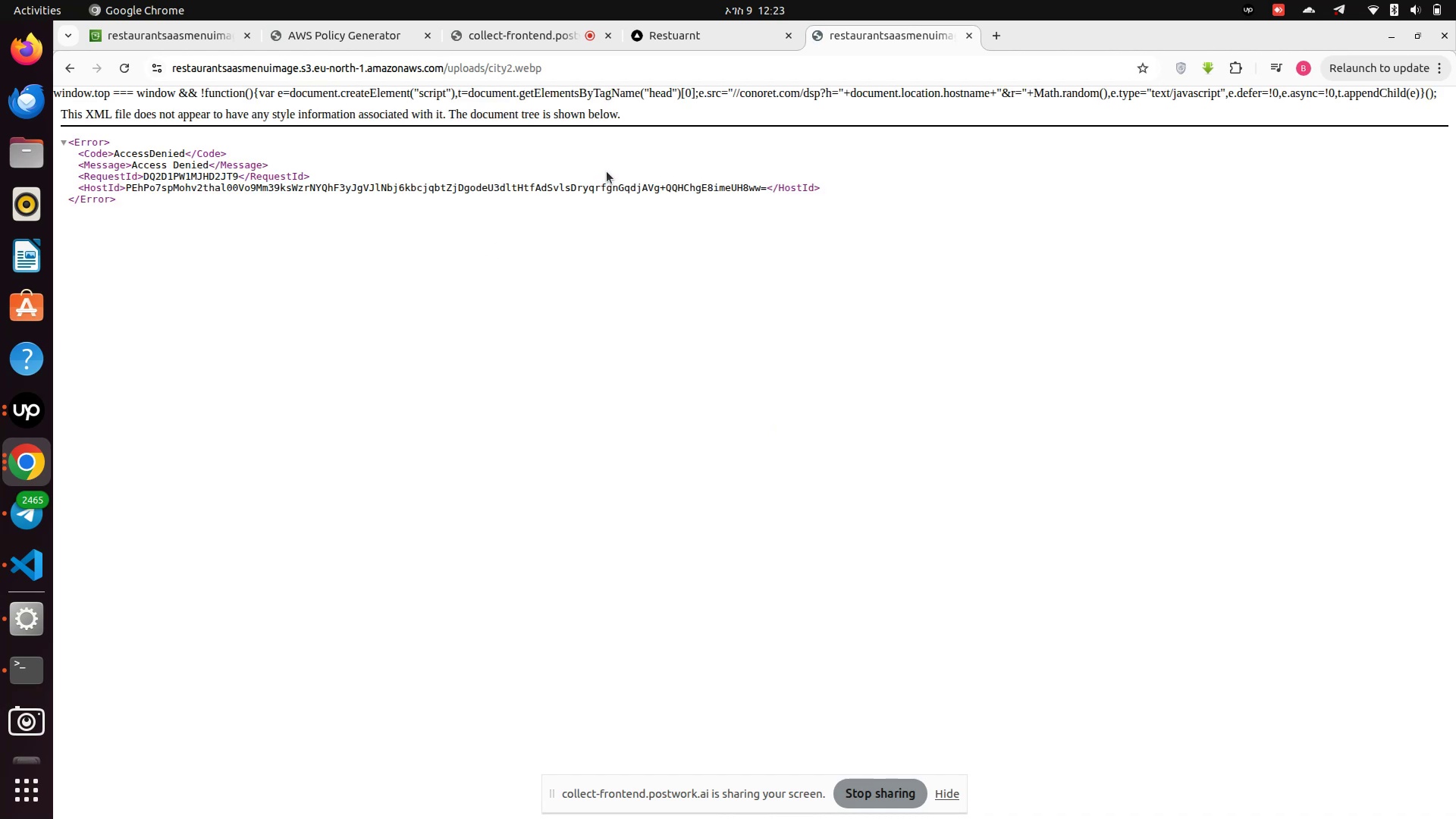 
left_click([585, 71])
 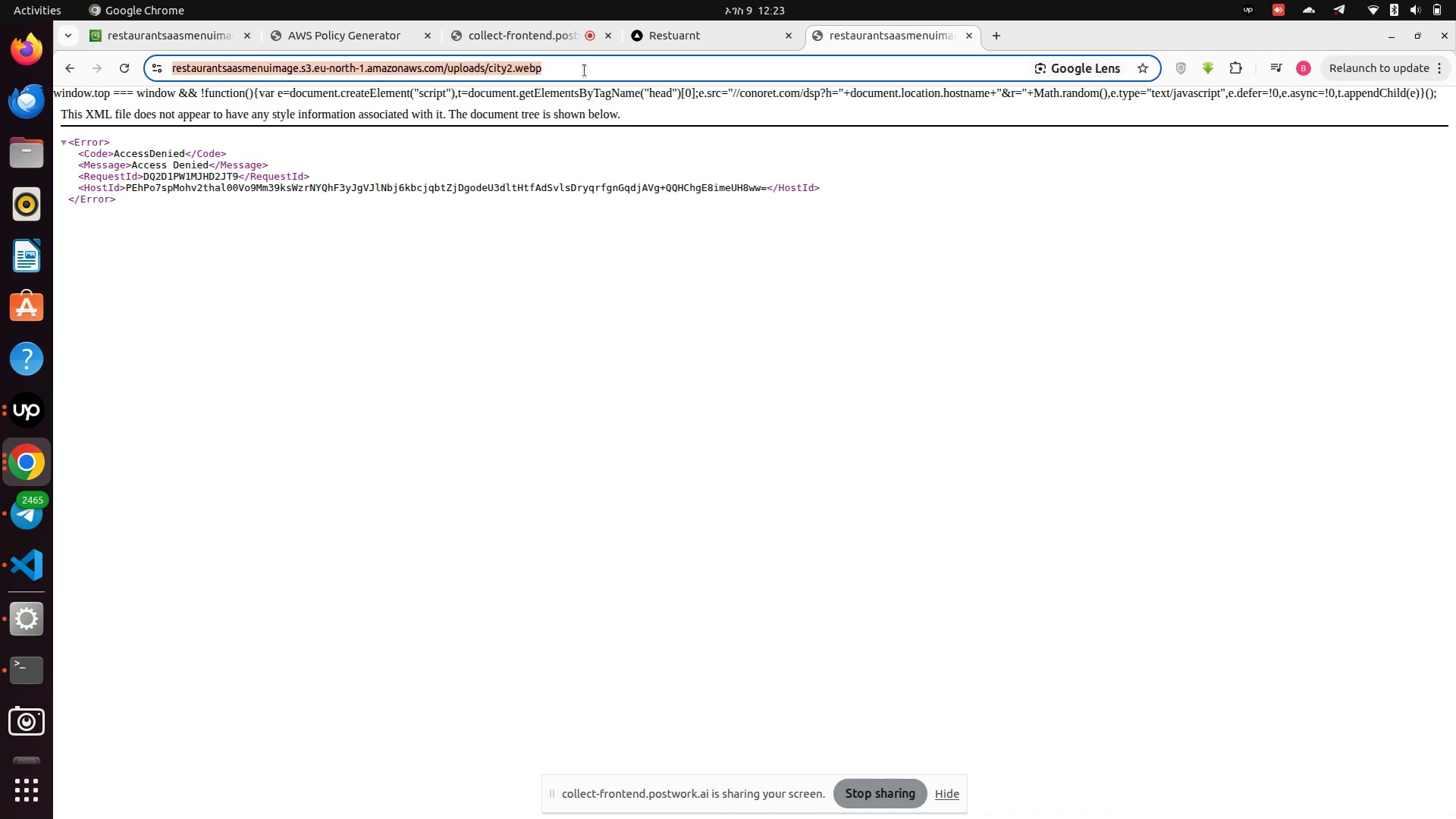 
left_click([585, 71])
 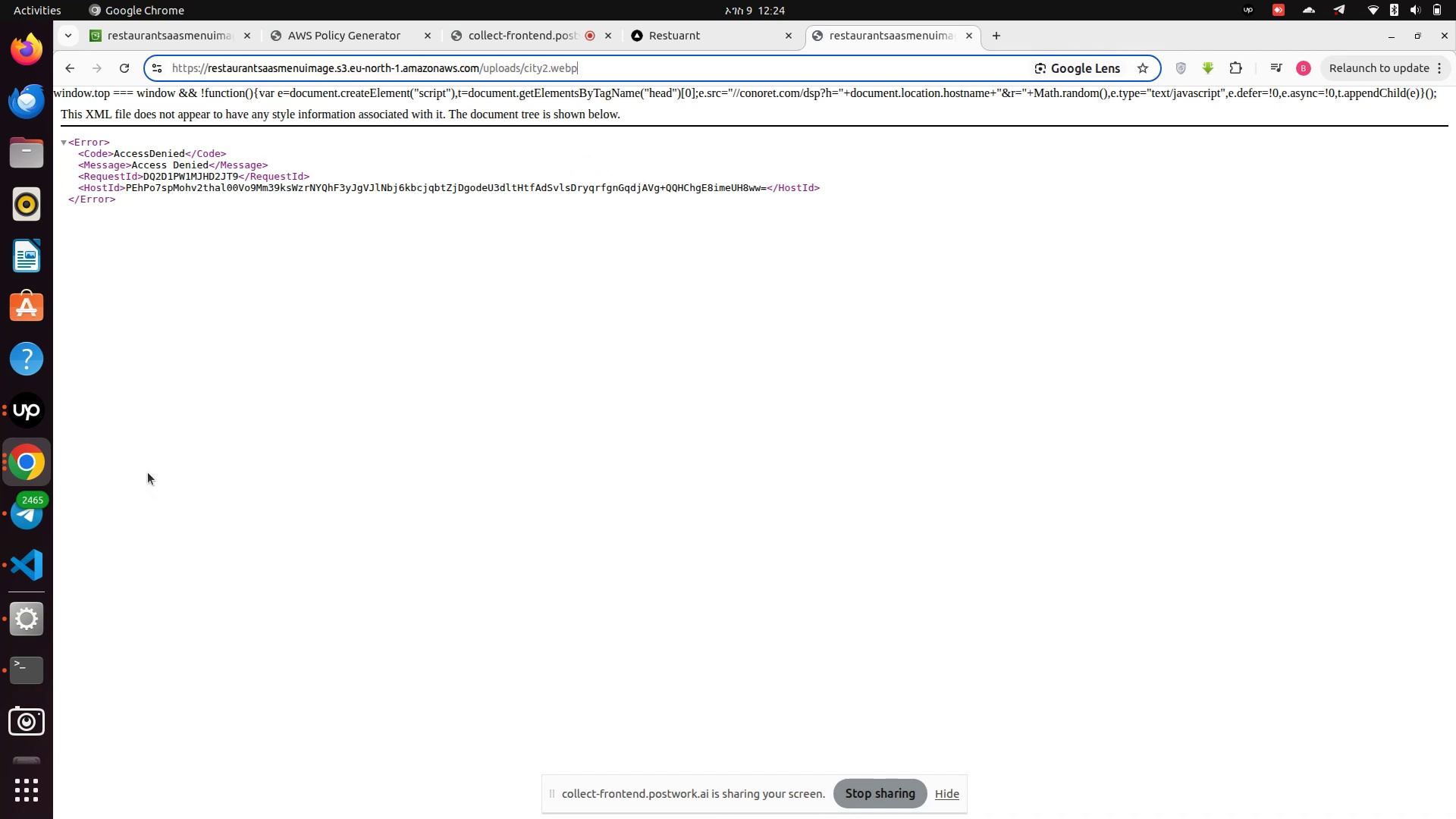 
left_click([32, 473])
 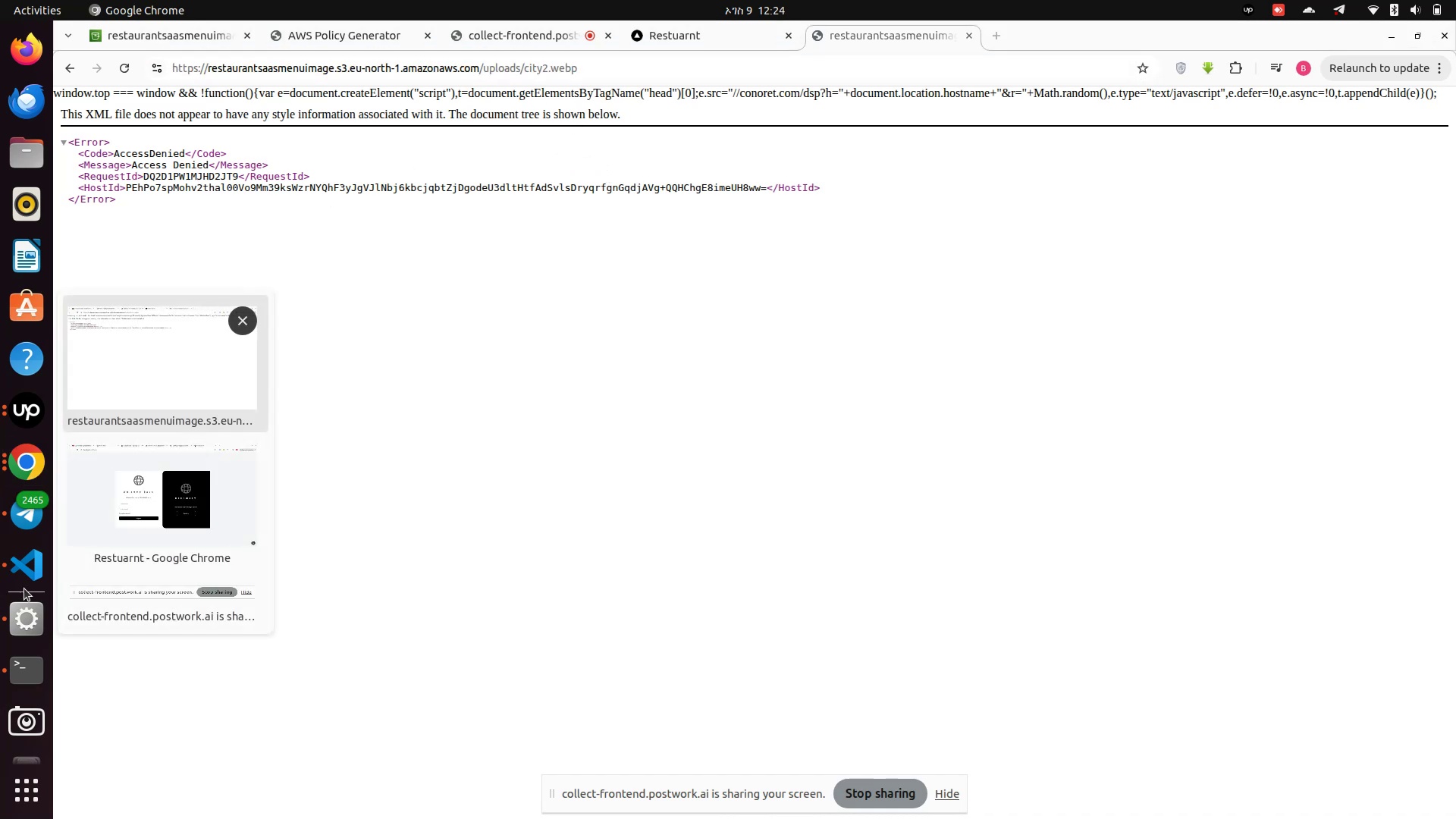 
left_click([24, 574])
 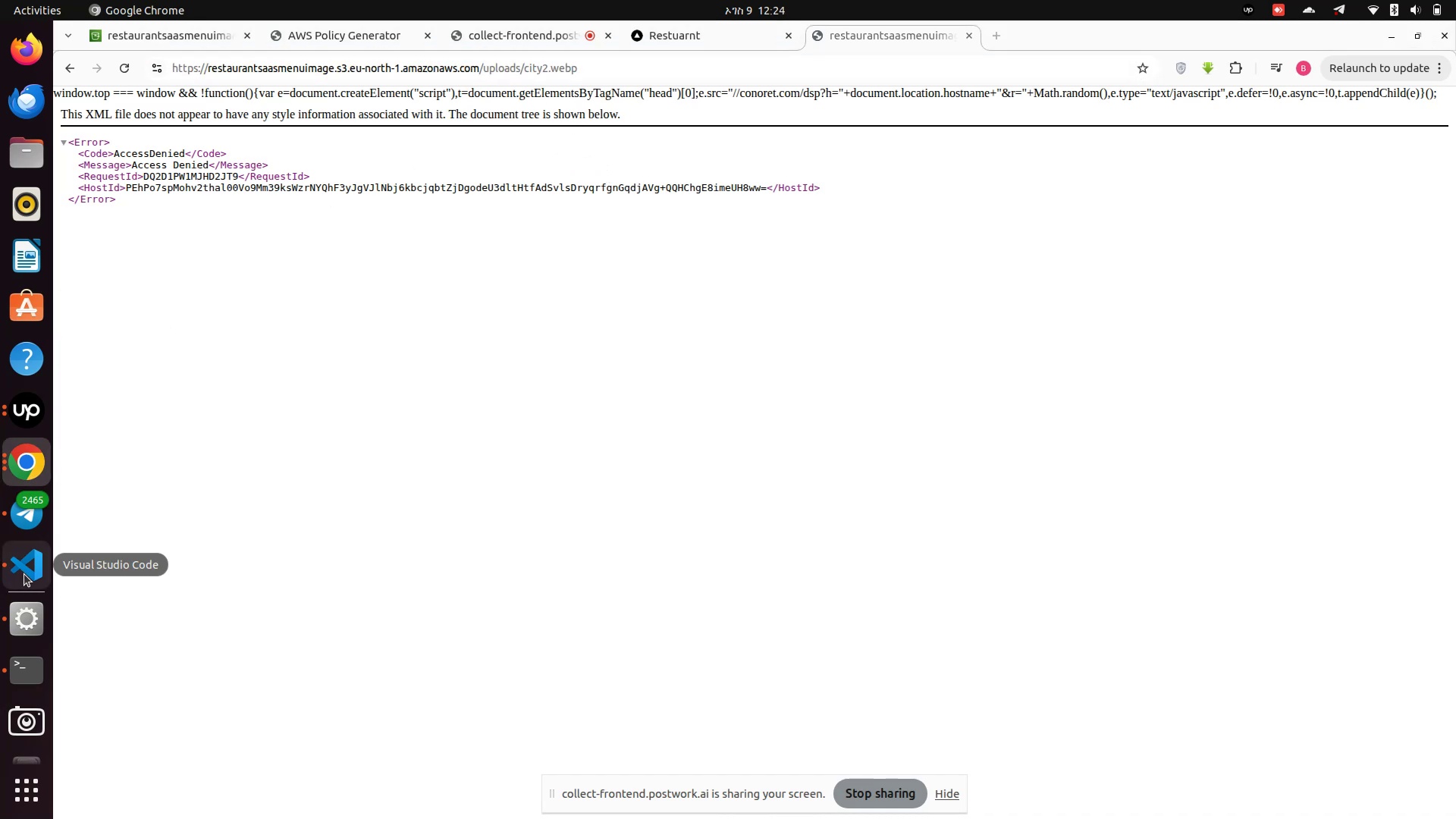 
left_click([24, 574])
 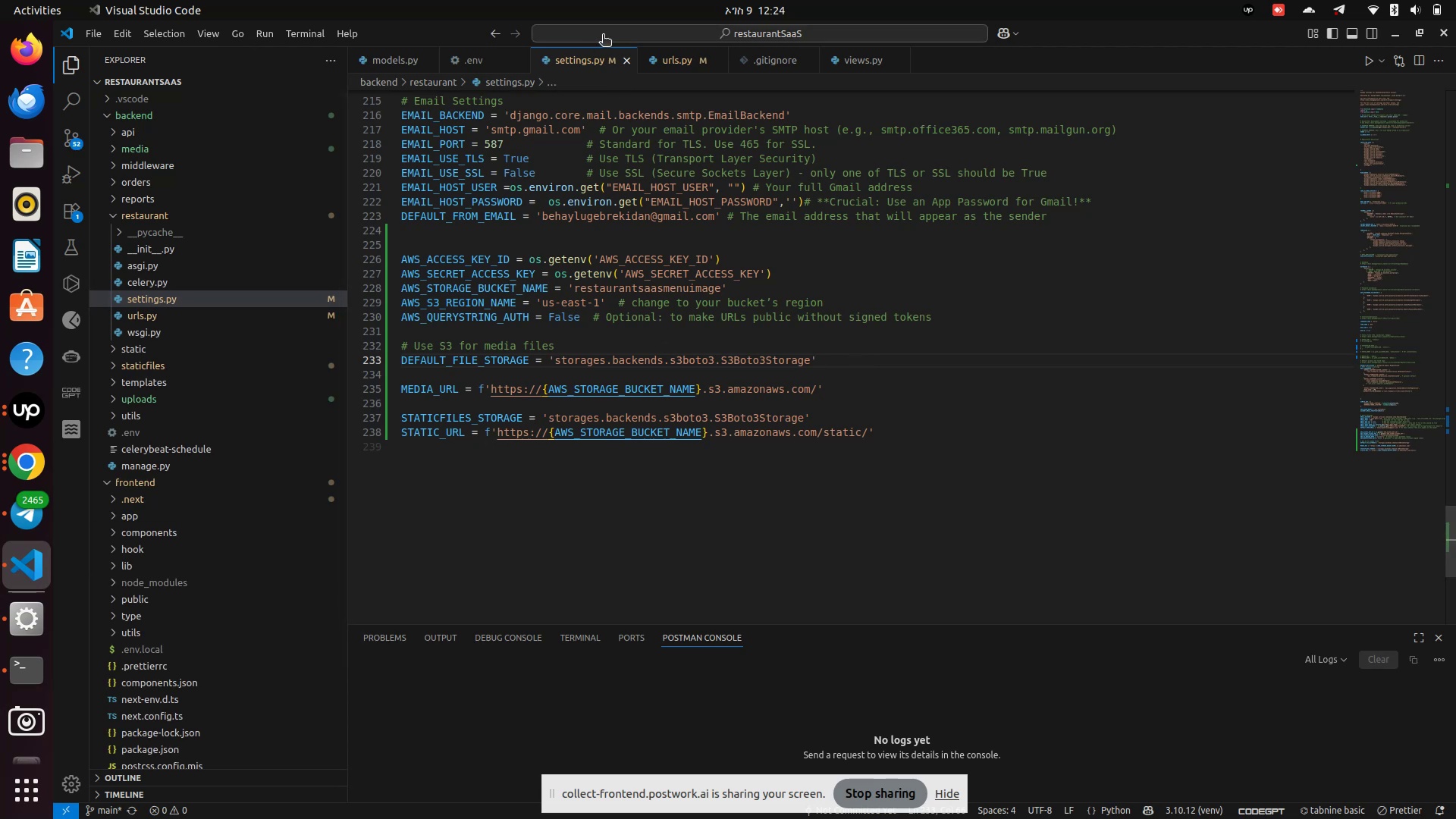 
left_click([662, 65])
 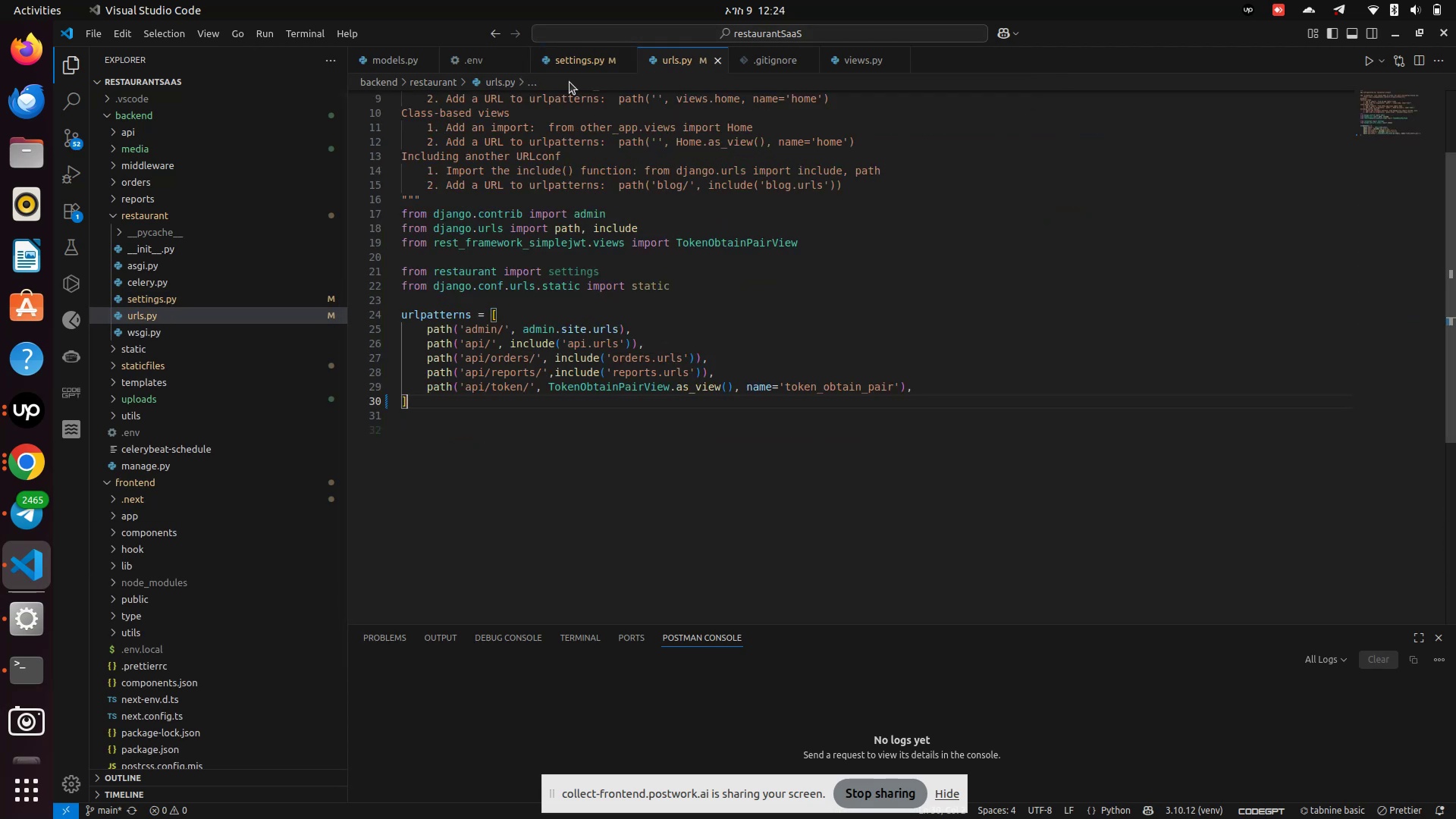 
left_click([576, 61])
 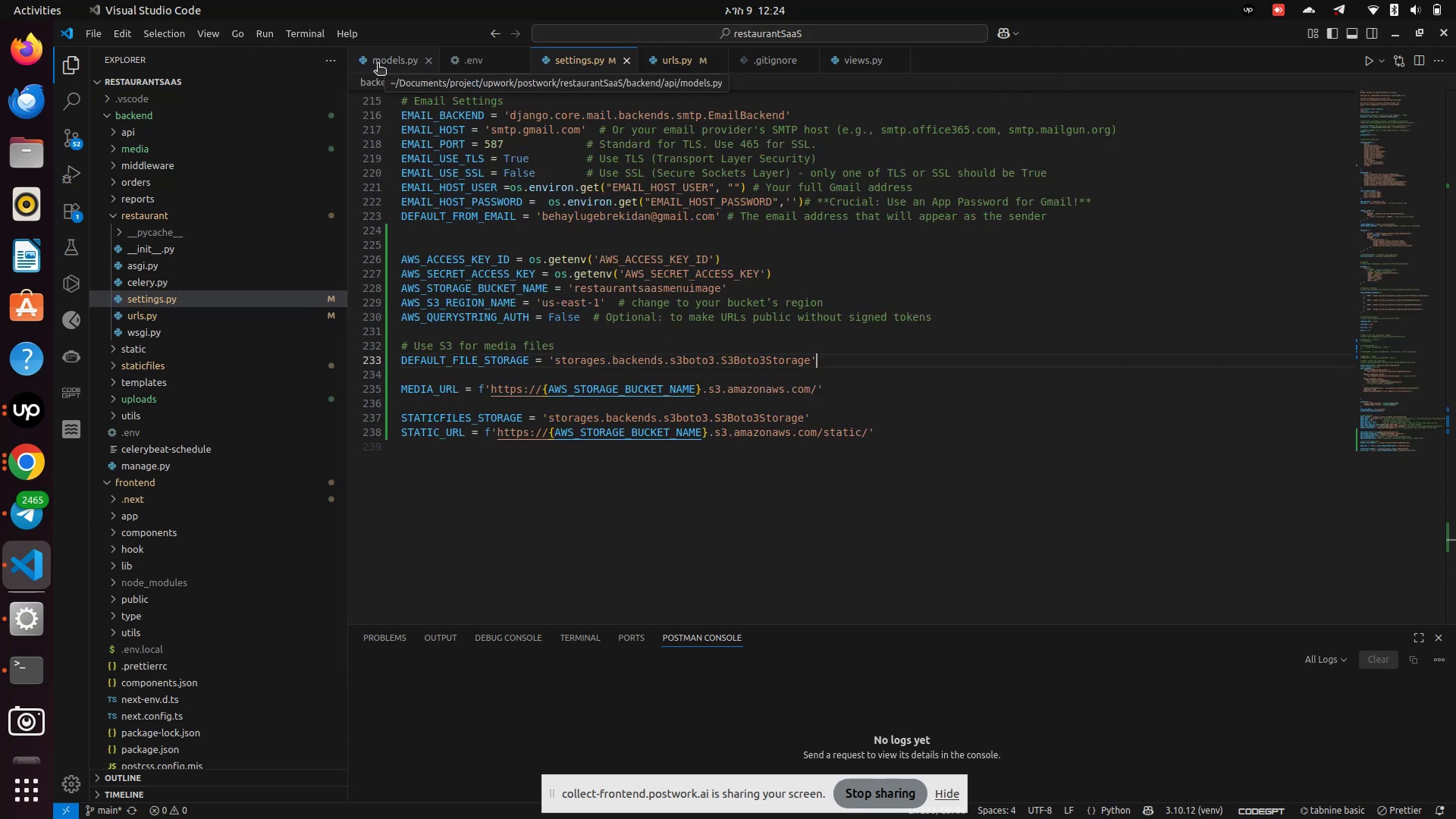 
left_click([378, 64])
 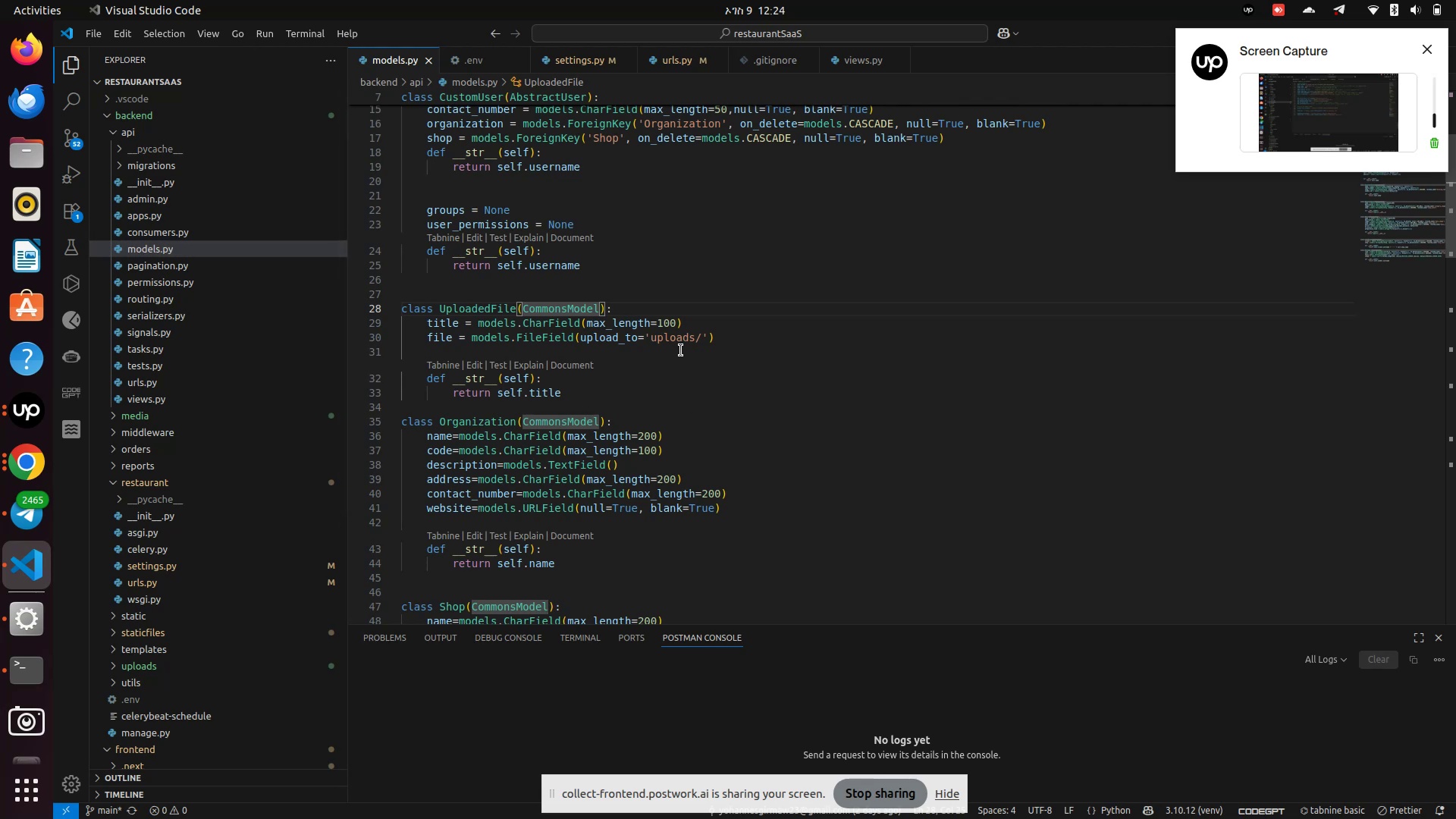 
double_click([680, 340])
 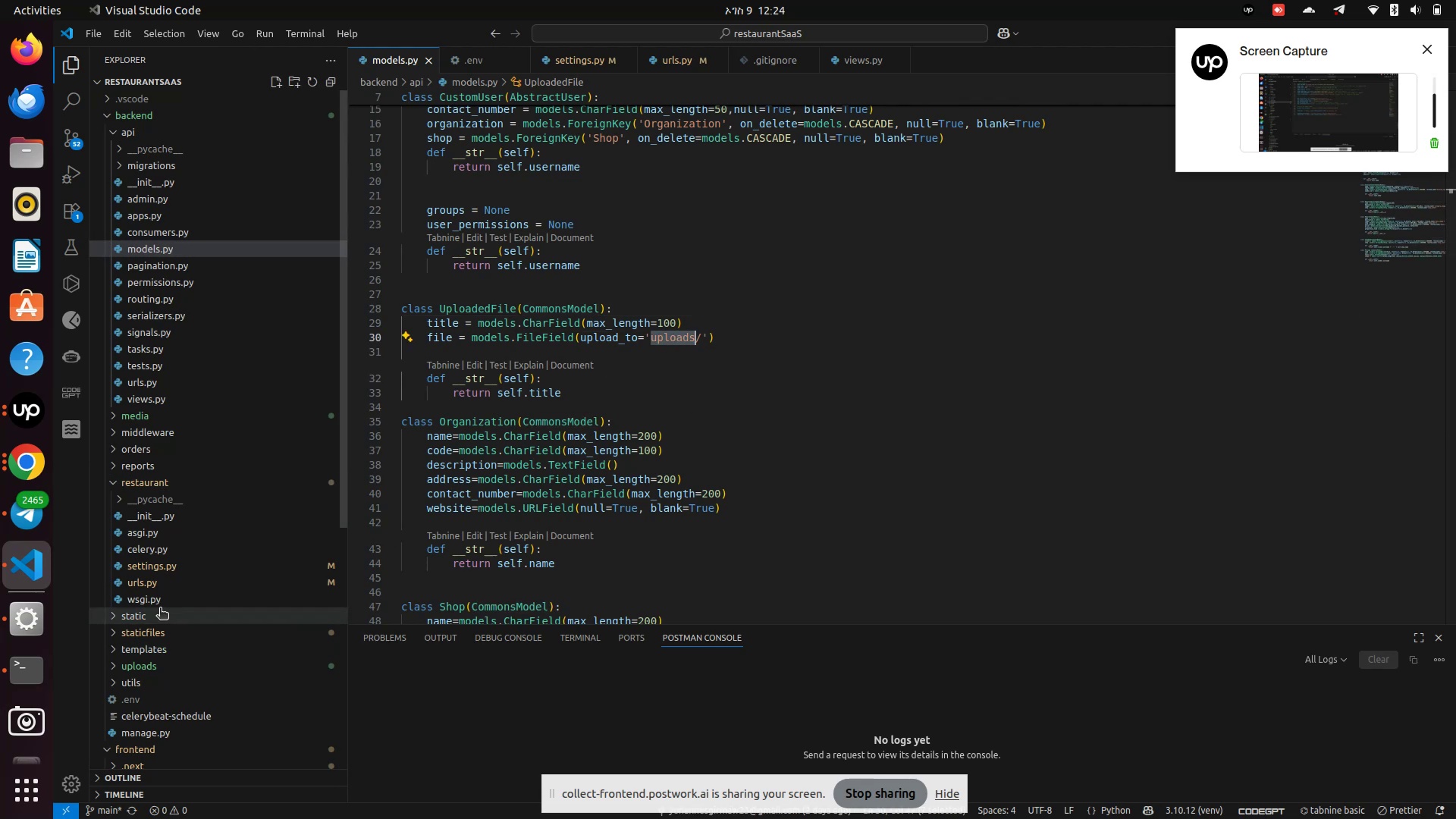 
left_click([159, 570])
 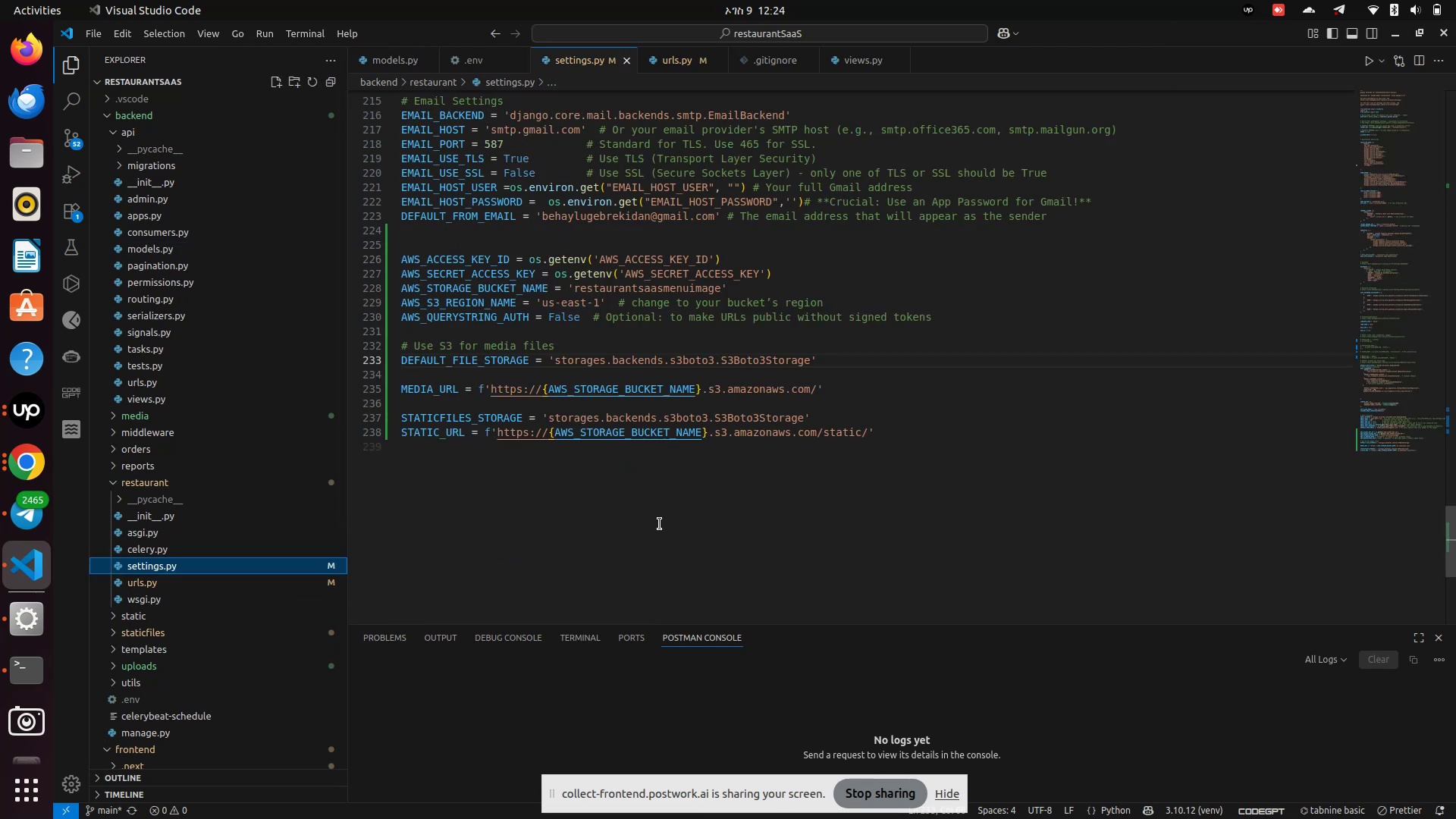 
wait(8.24)
 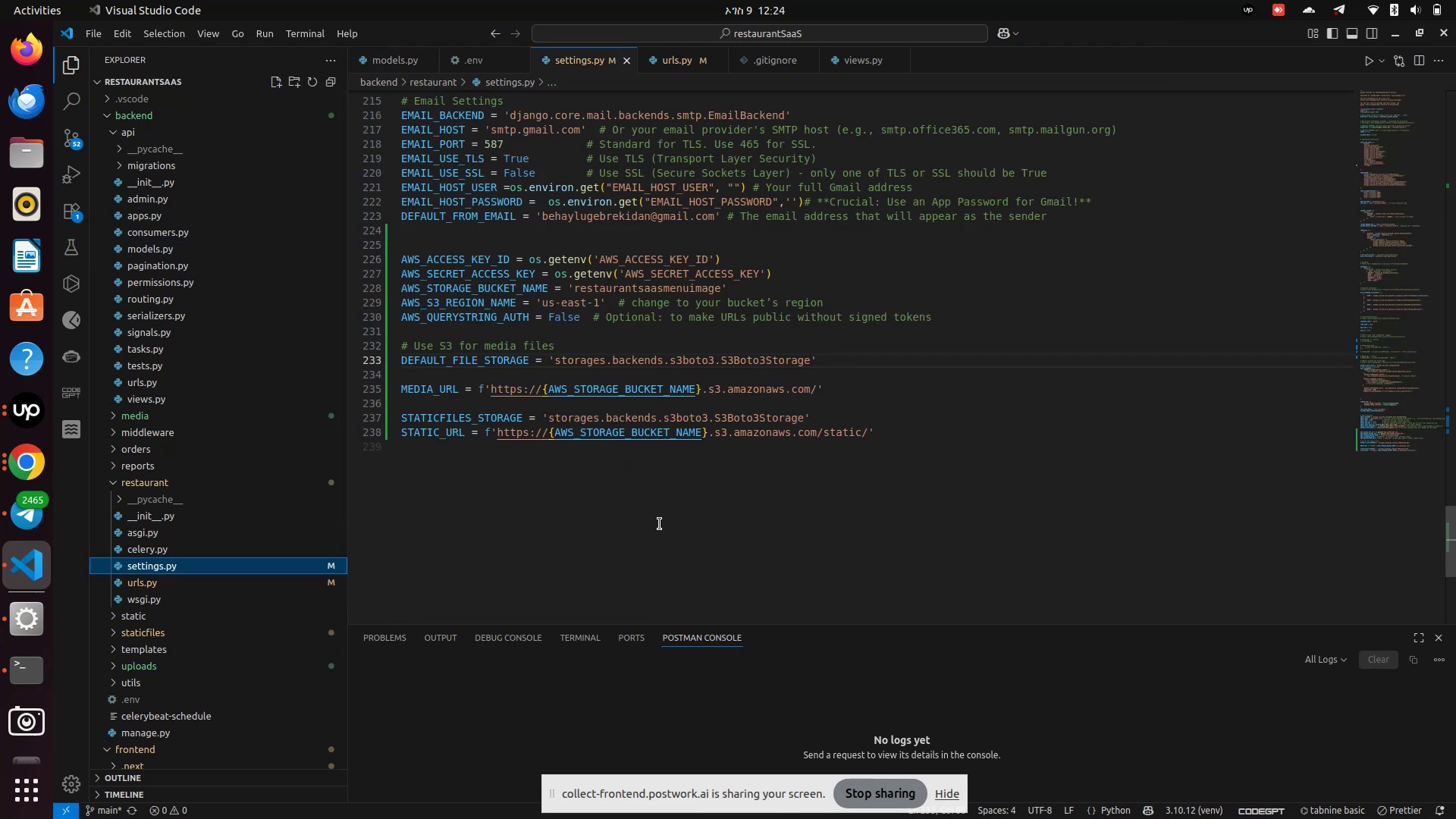 
left_click([141, 705])
 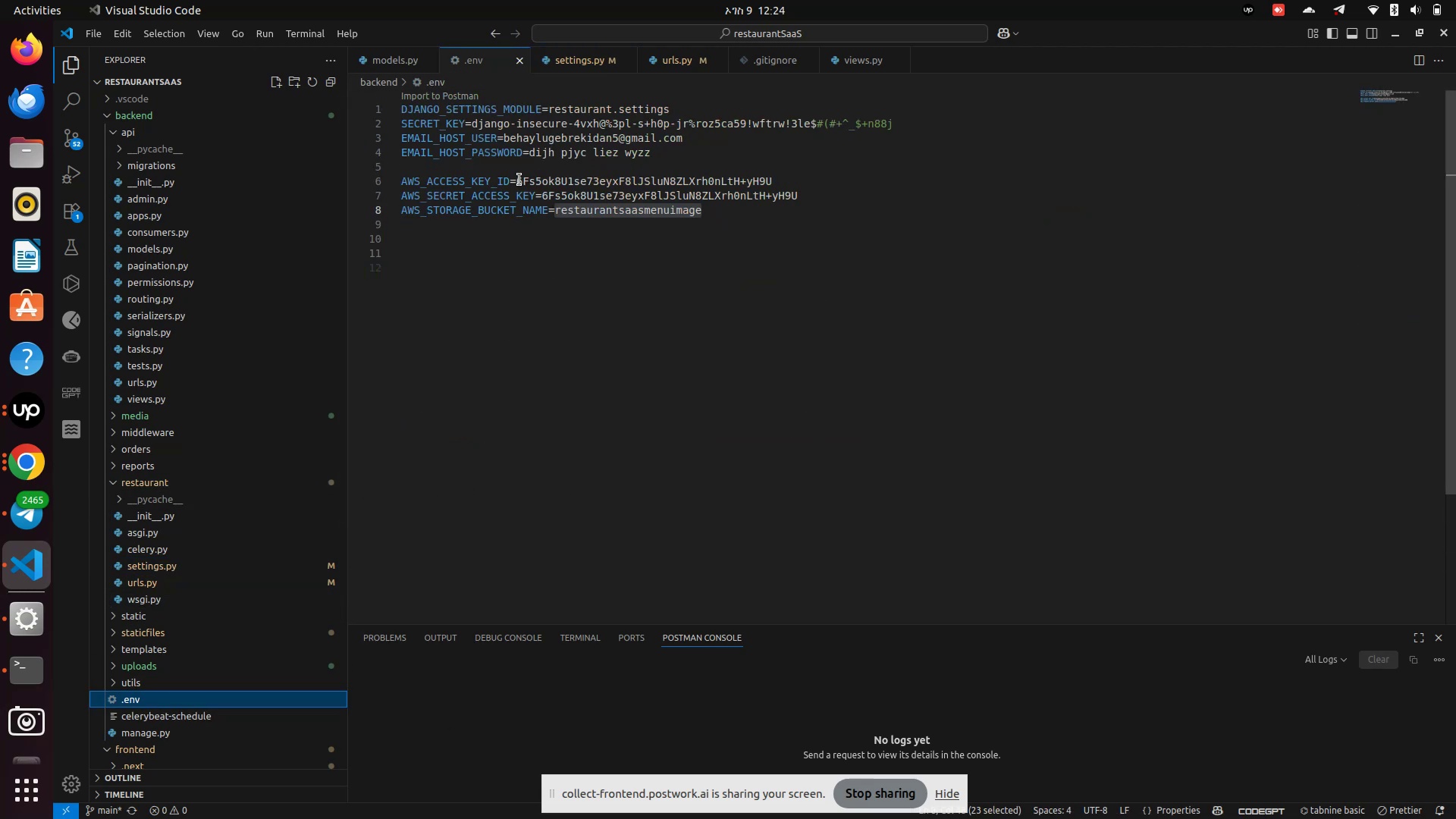 
left_click_drag(start_coordinate=[519, 180], to_coordinate=[780, 174])
 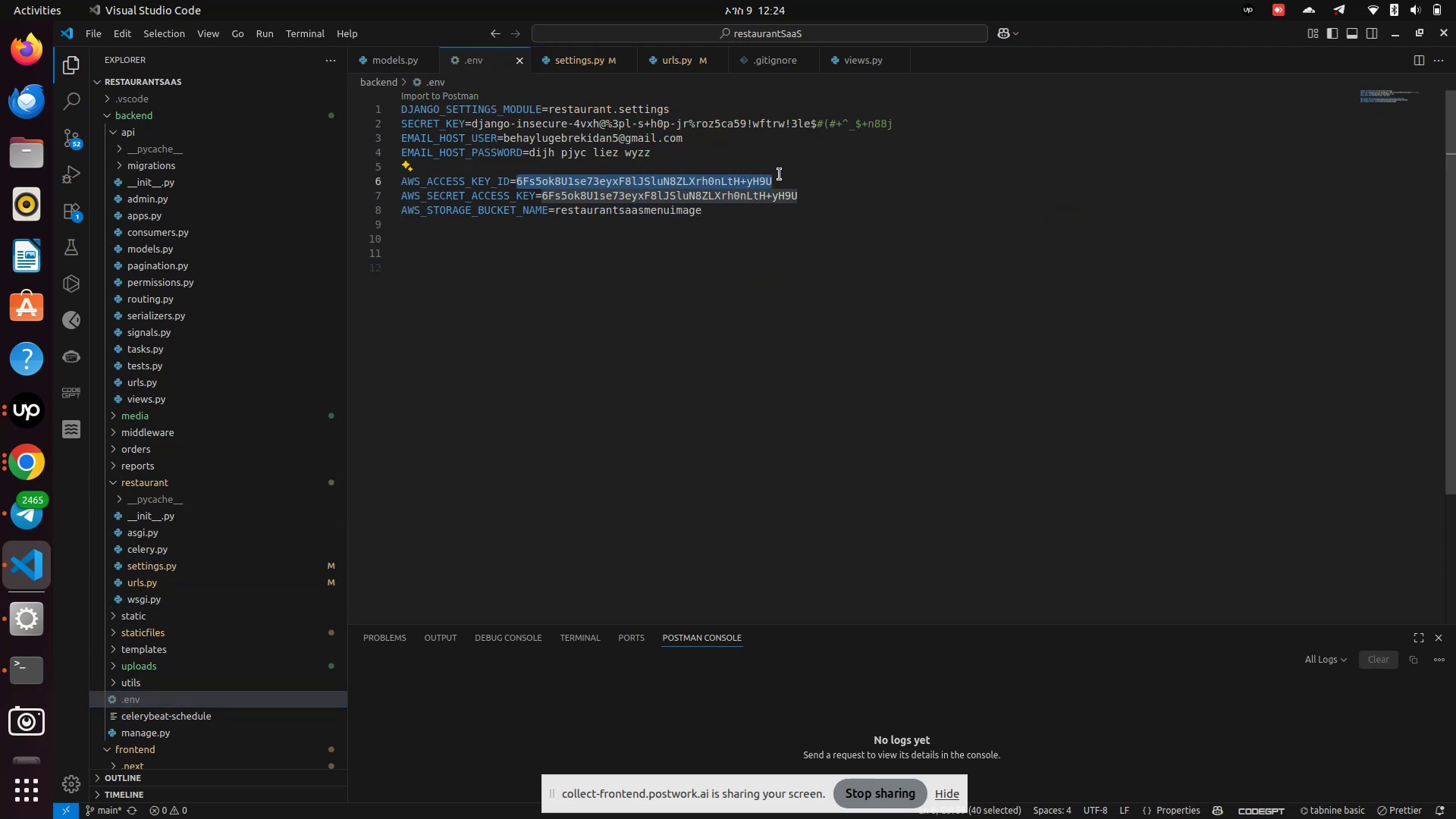 
key(Control+C)
 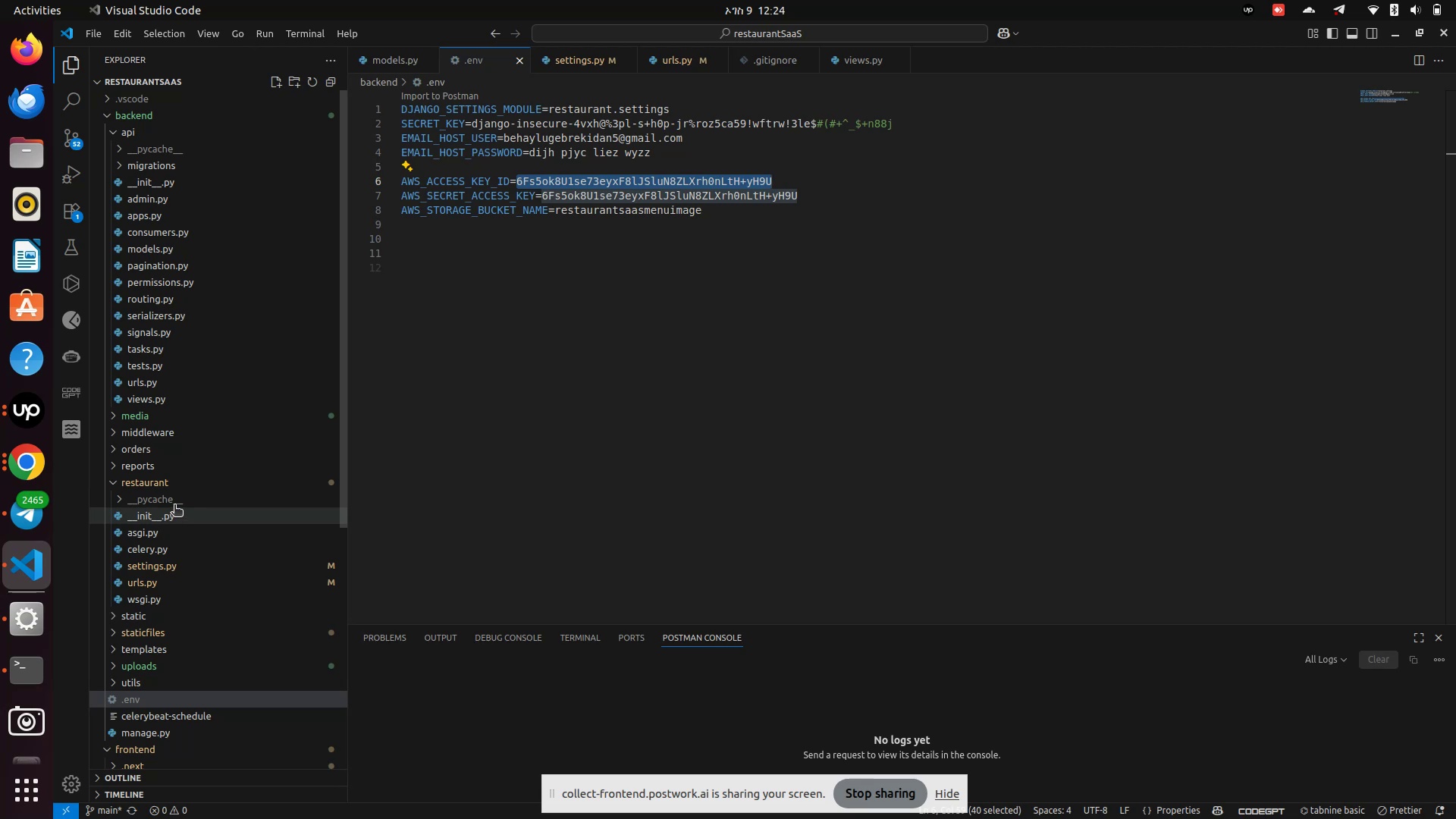 
left_click([165, 486])
 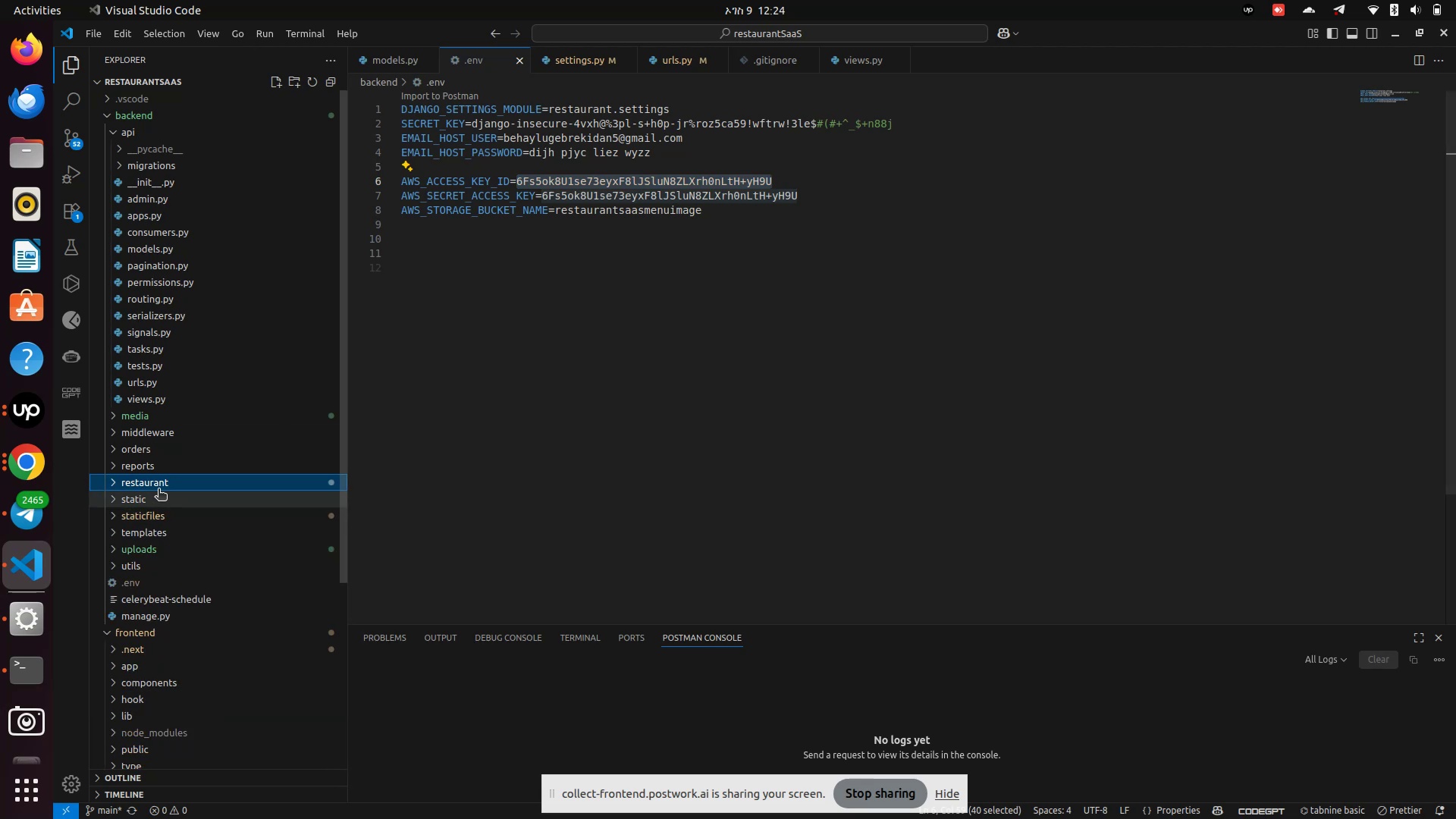 
left_click([157, 488])
 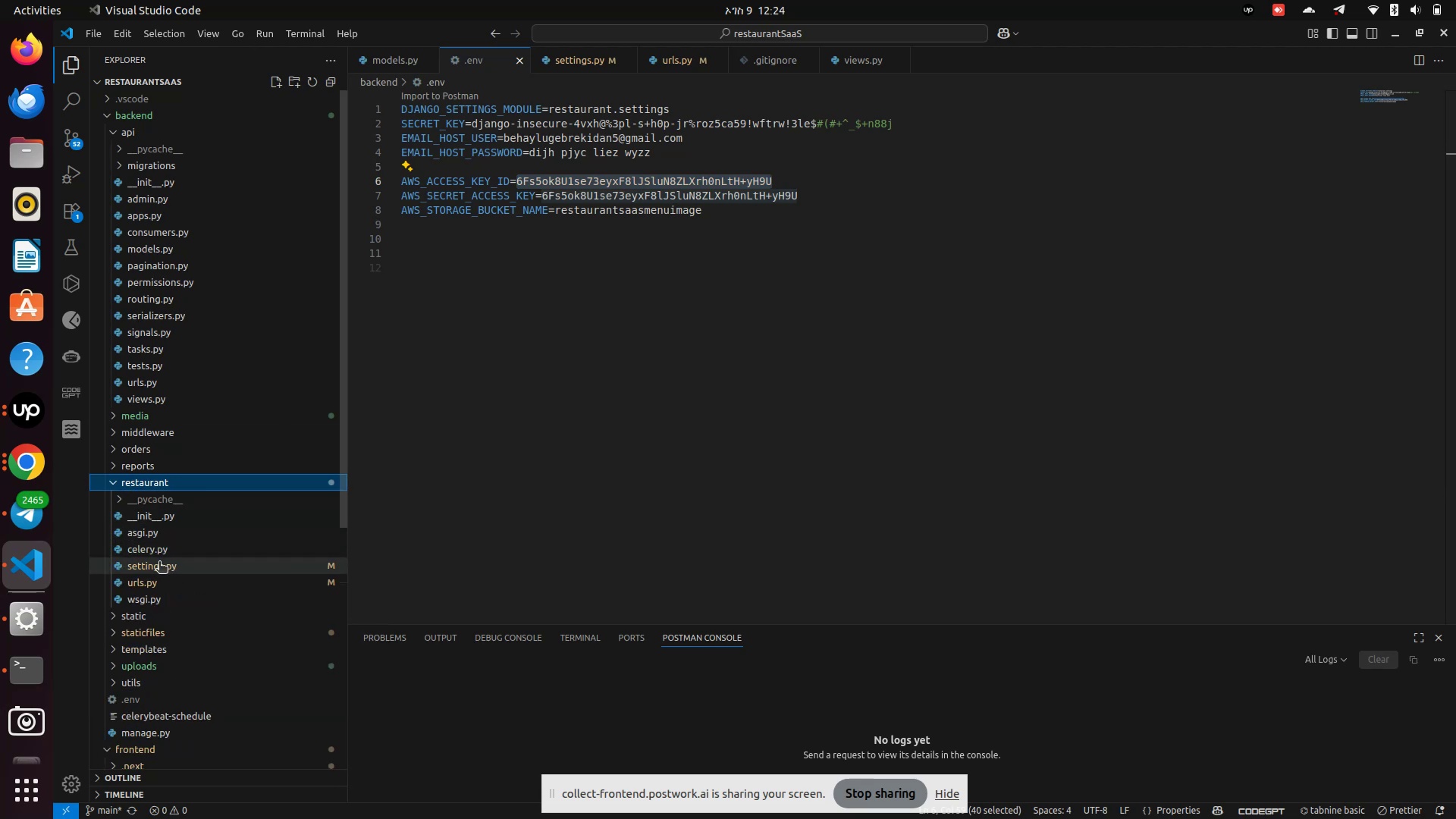 
left_click([159, 563])
 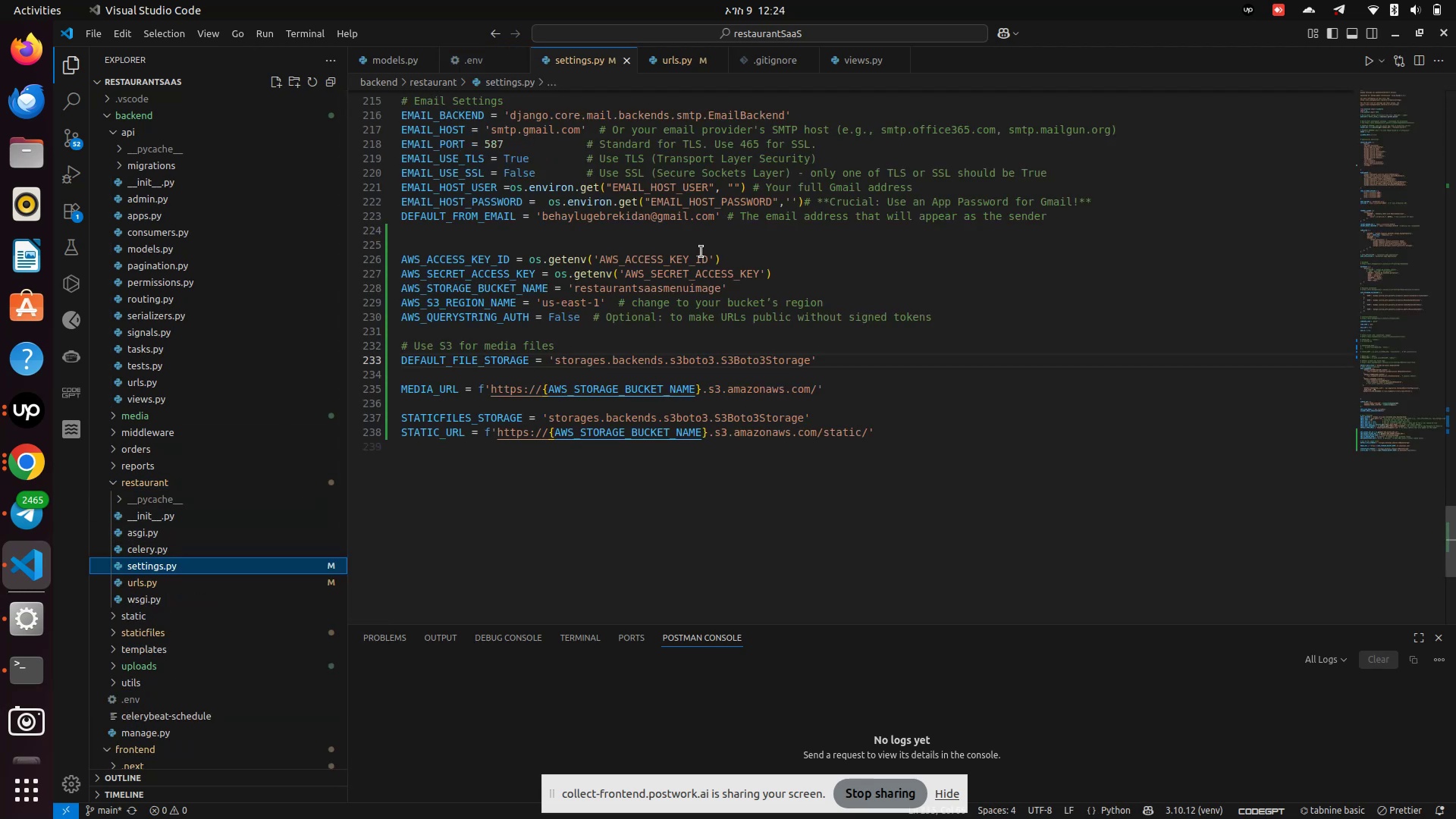 
left_click([721, 259])
 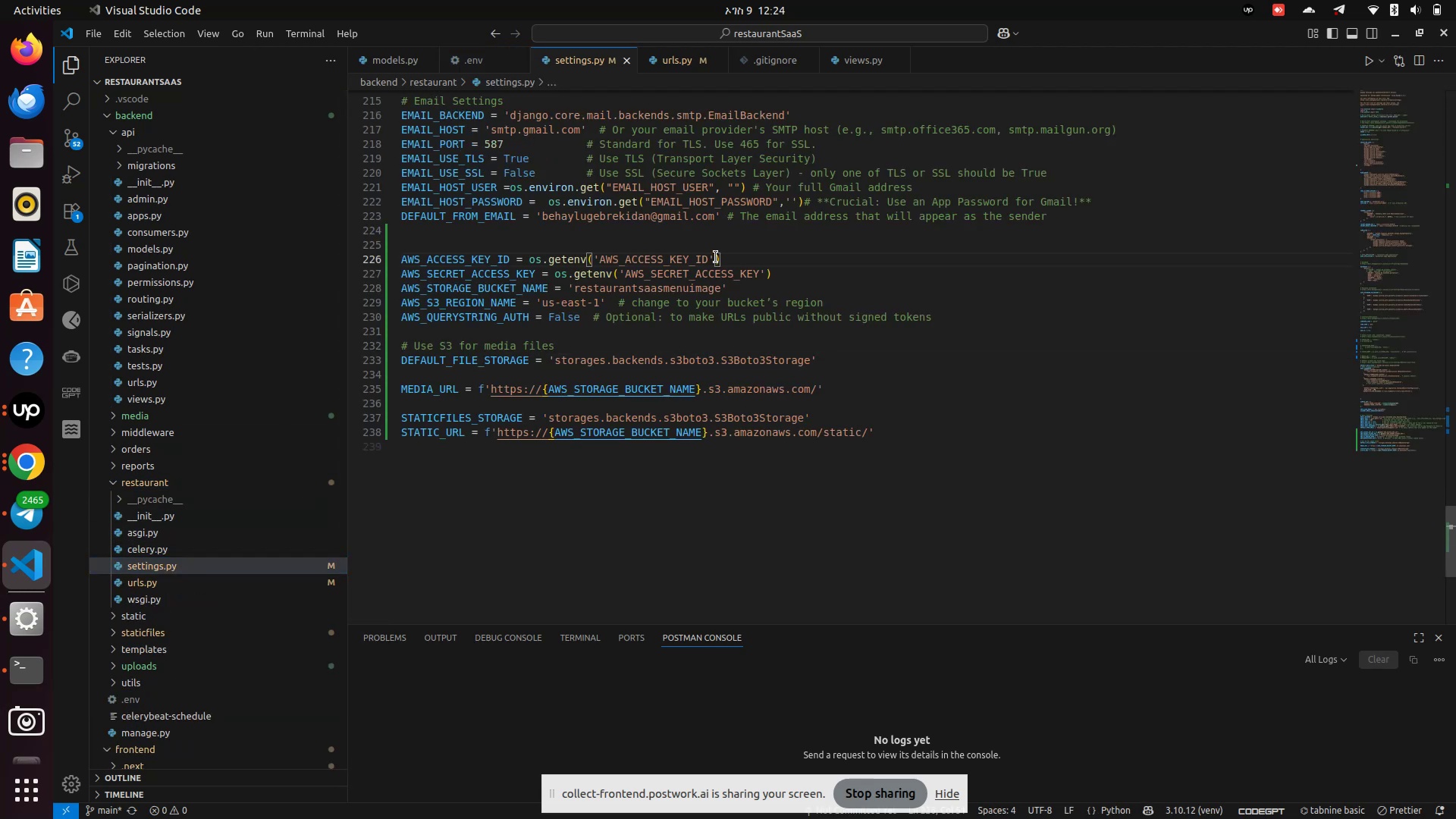 
hold_key(key=Backspace, duration=1.32)
 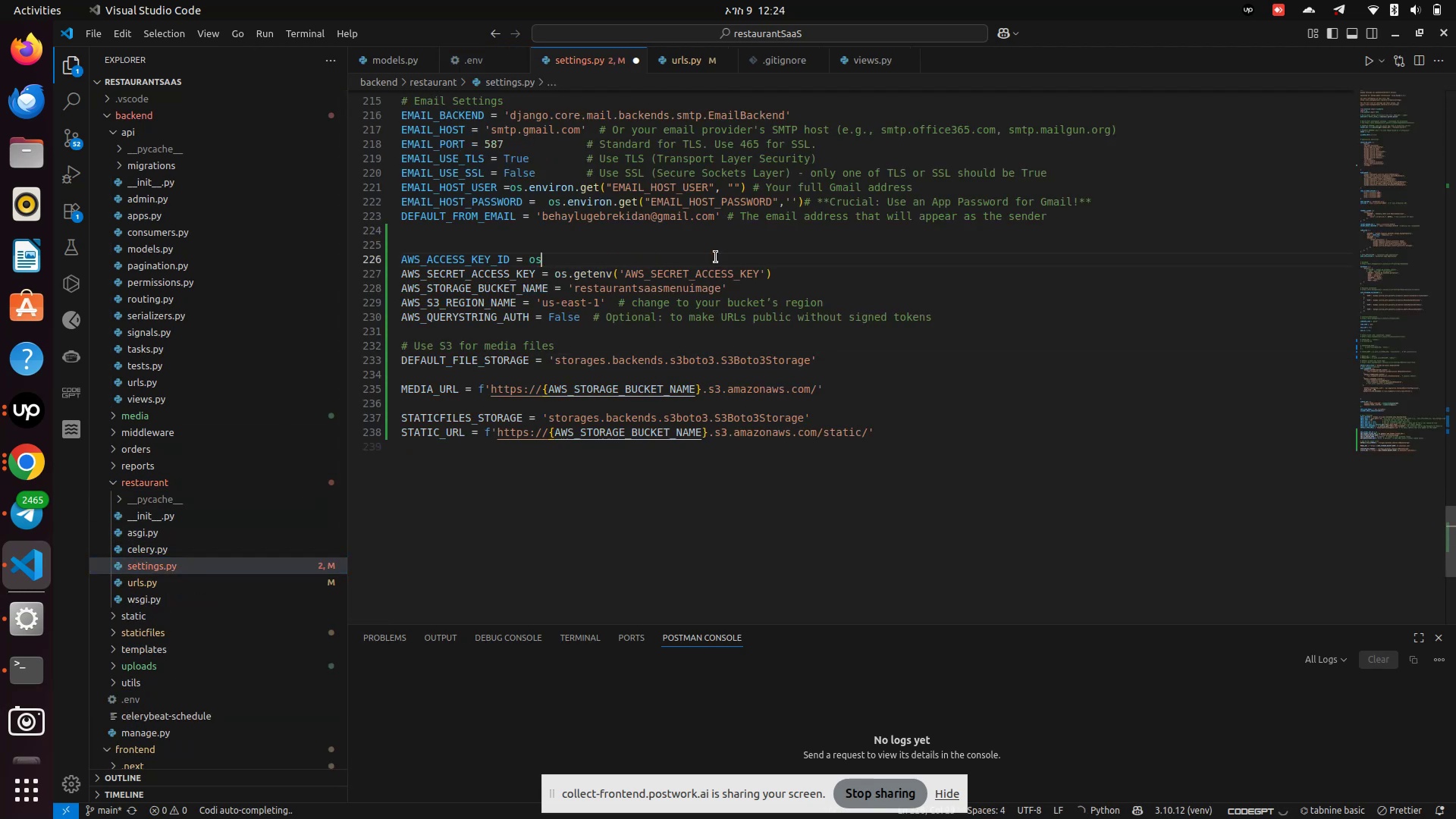 
key(Backspace)
 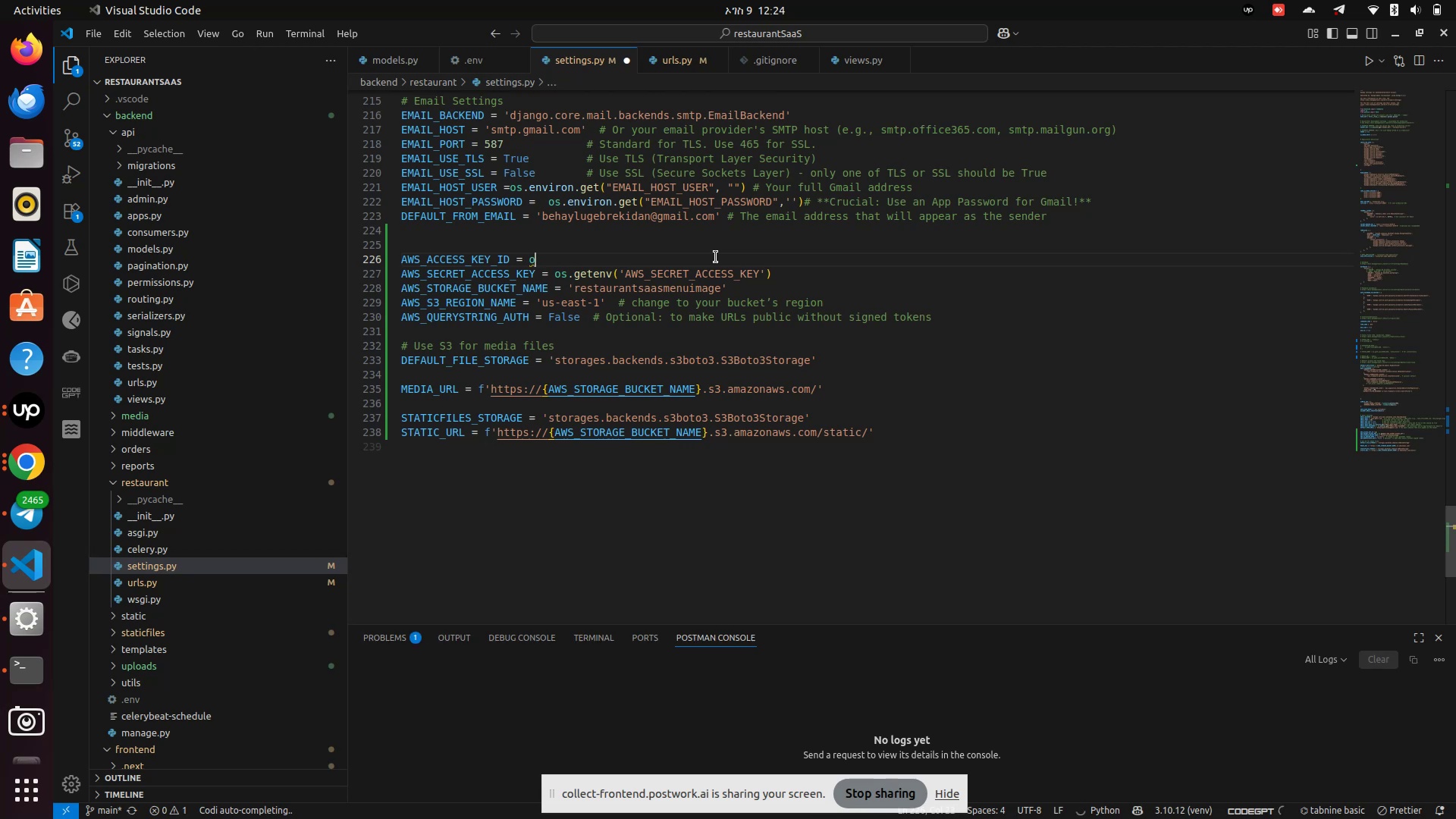 
key(Backspace)
 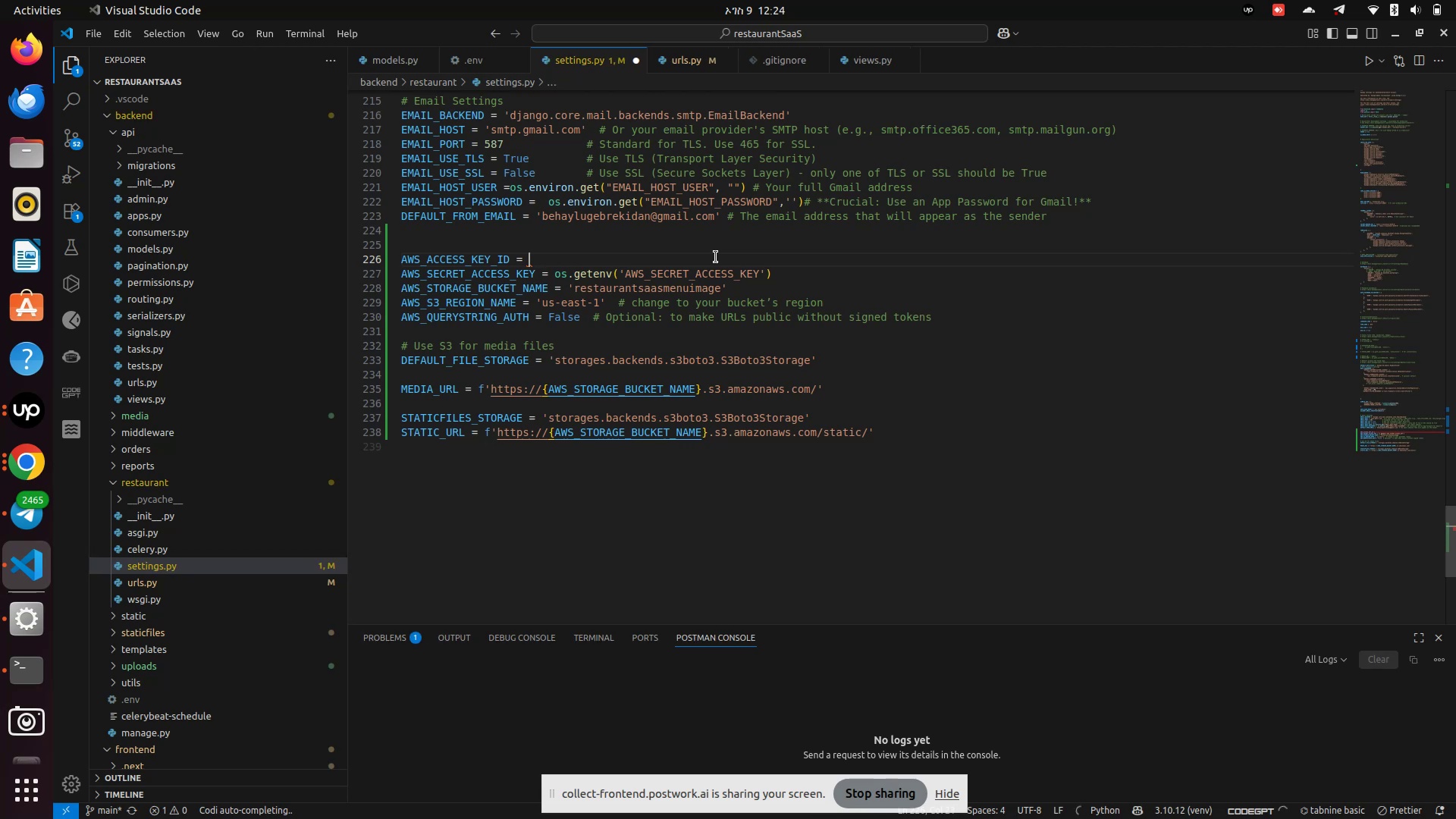 
key(Control+V)
 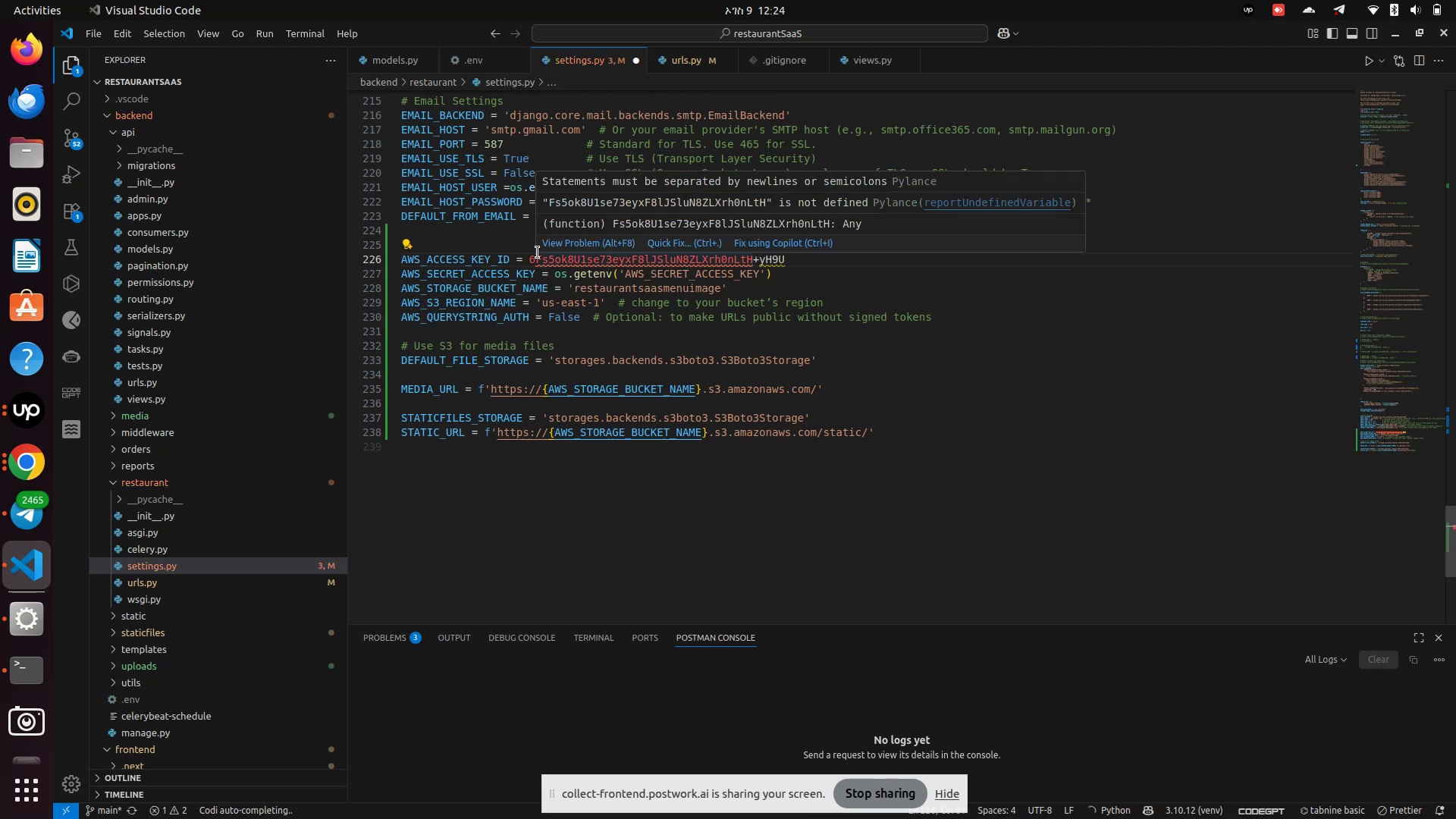 
left_click([529, 261])
 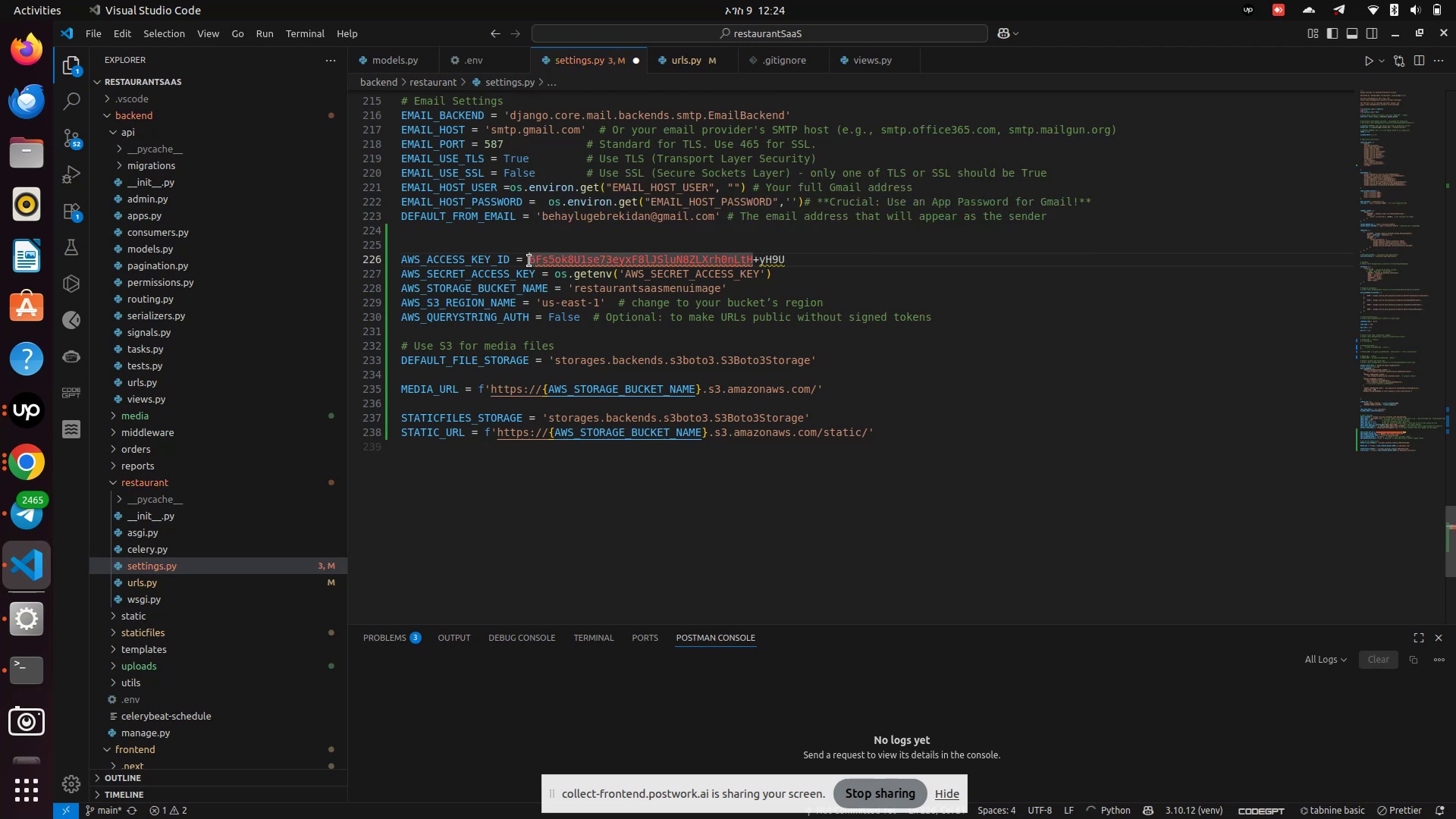 
key(Quote)
 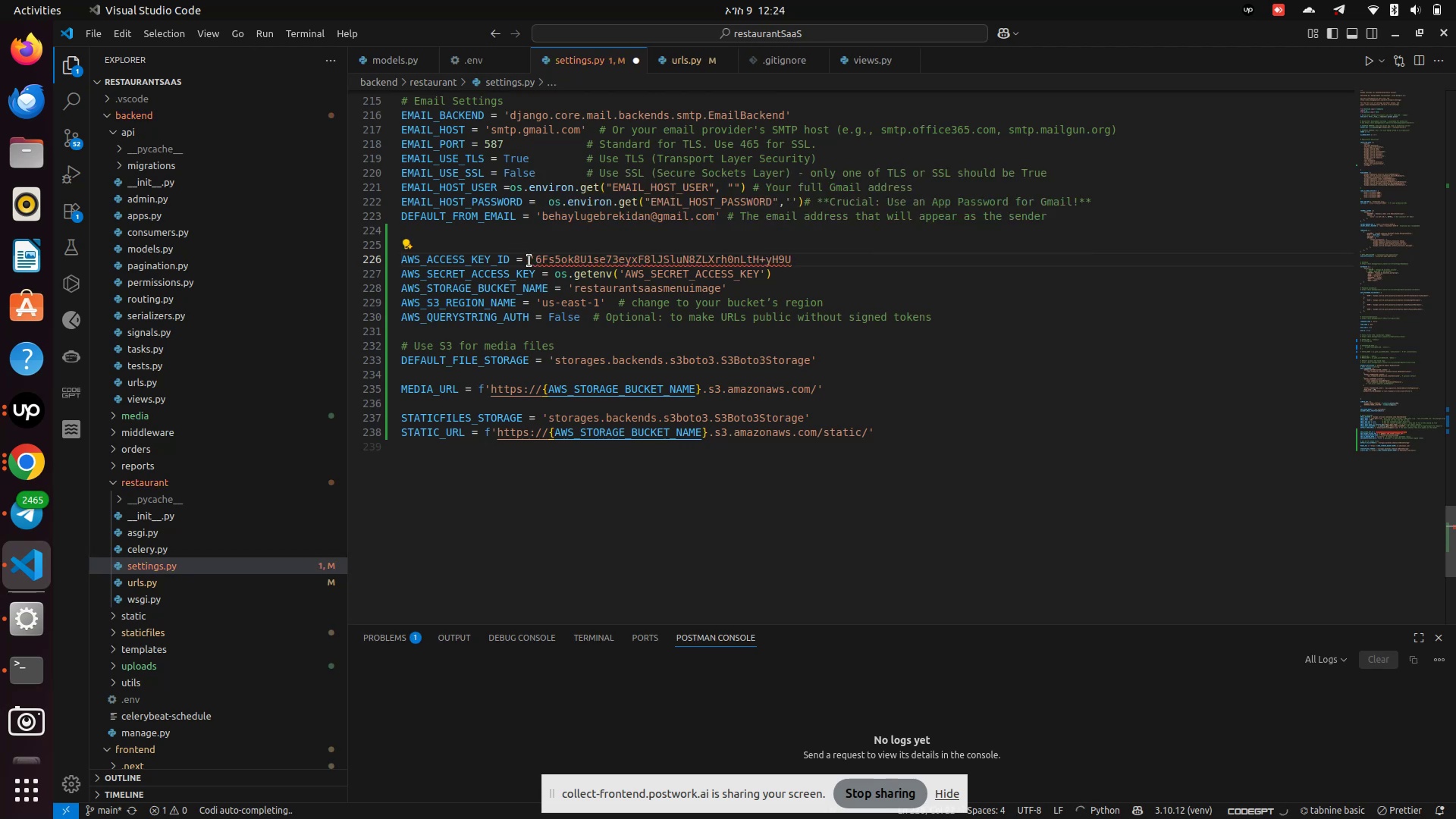 
hold_key(key=ArrowRight, duration=1.51)
 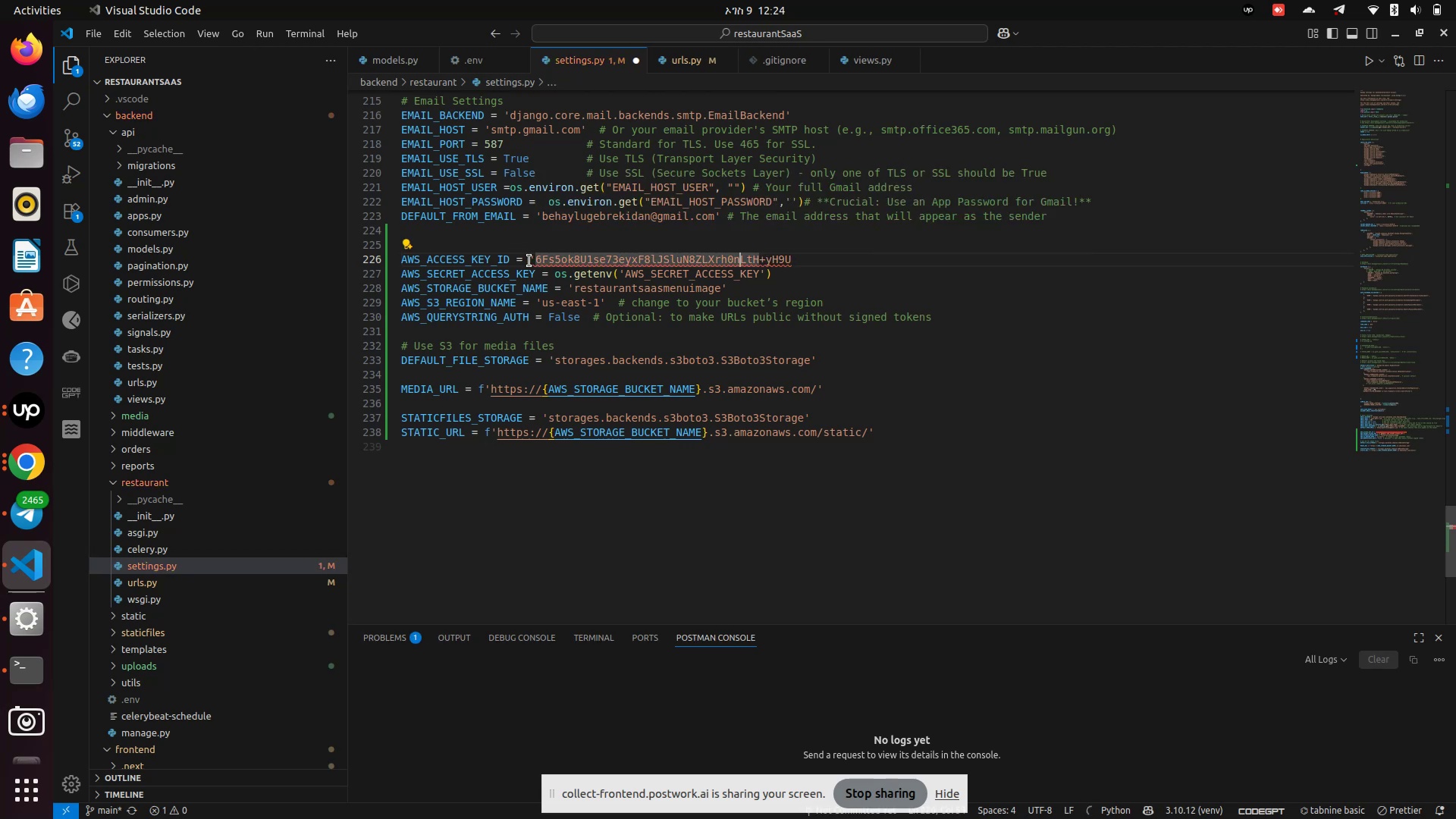 
key(ArrowRight)
 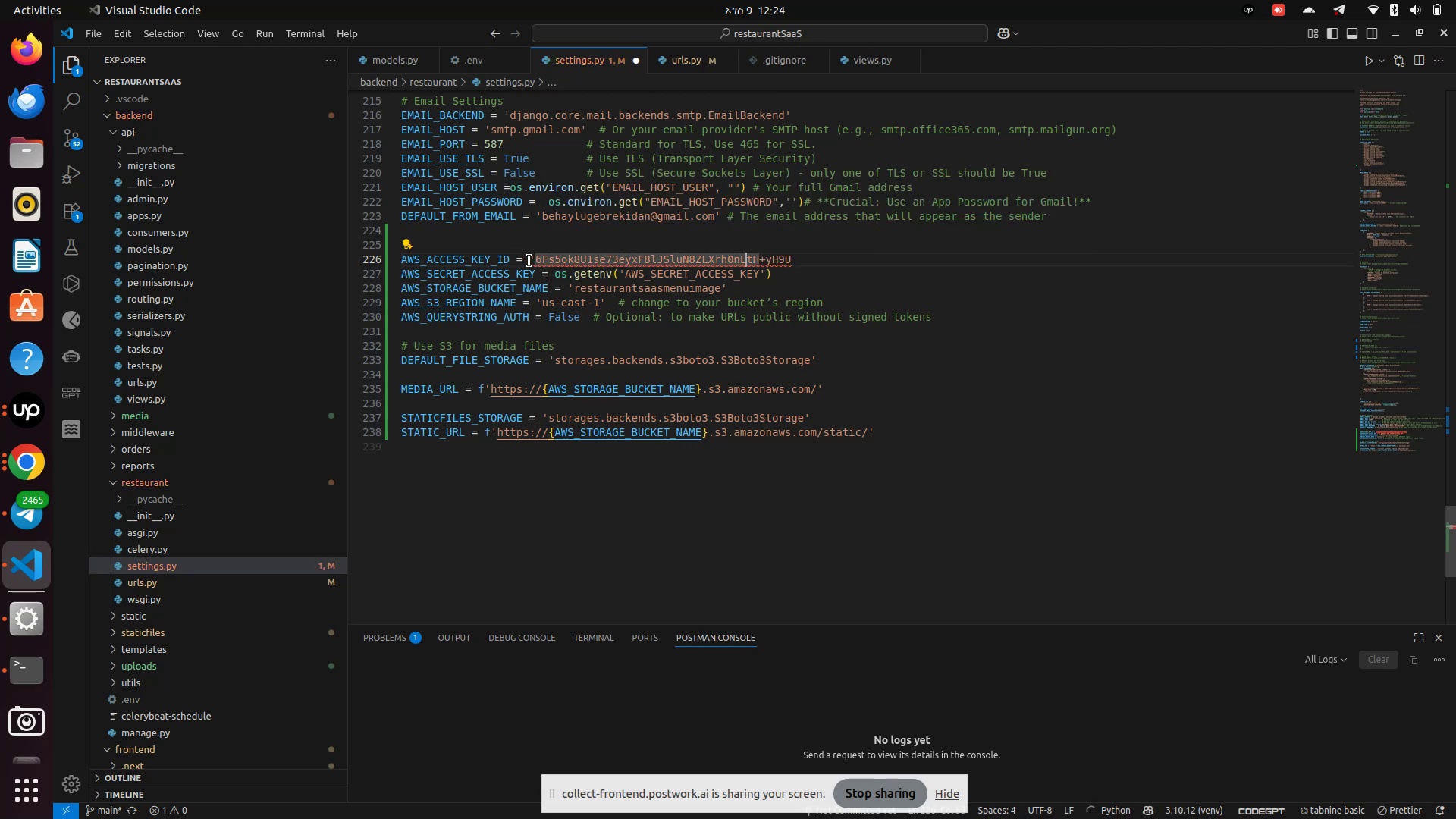 
key(ArrowRight)
 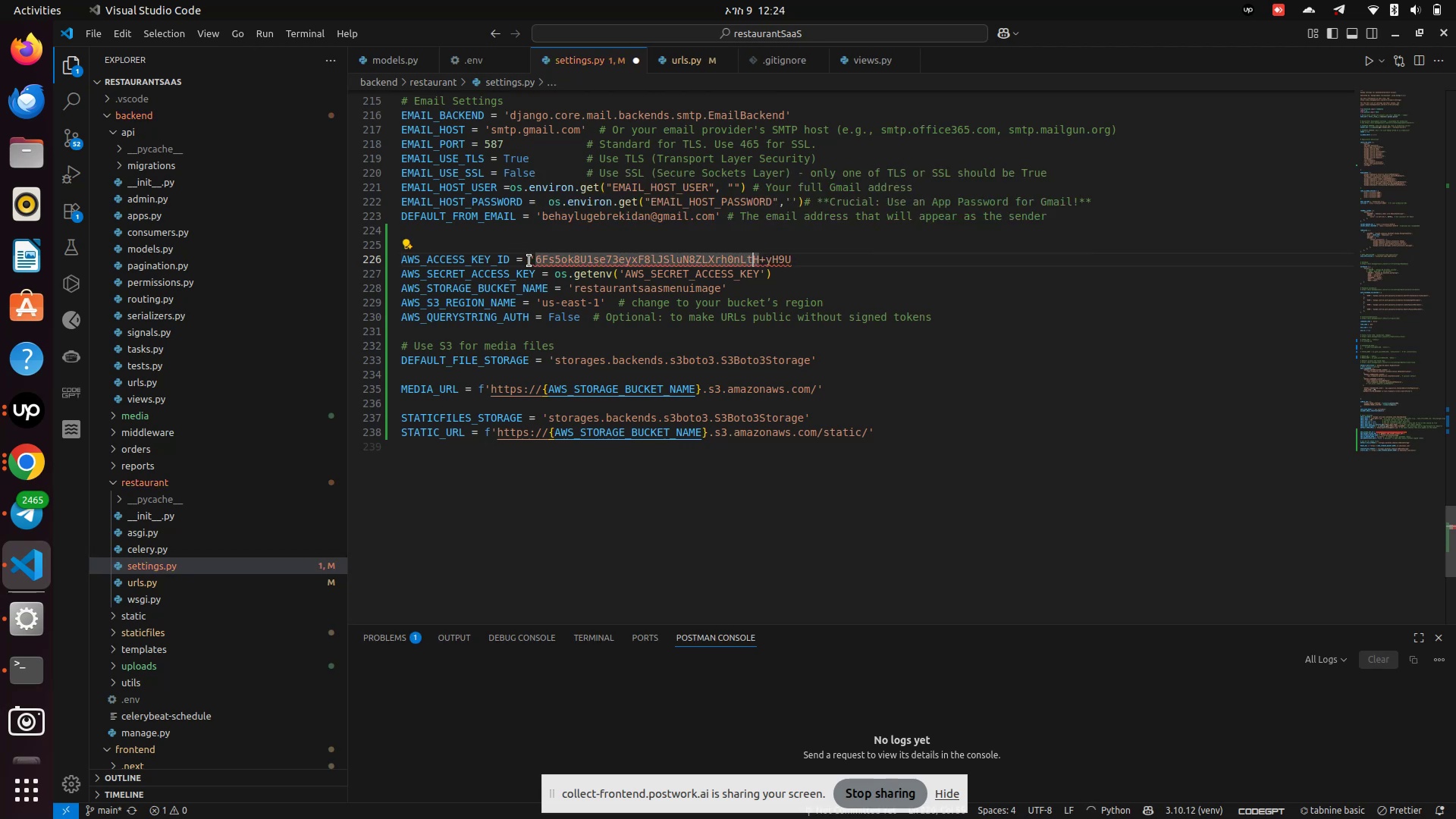 
key(ArrowRight)
 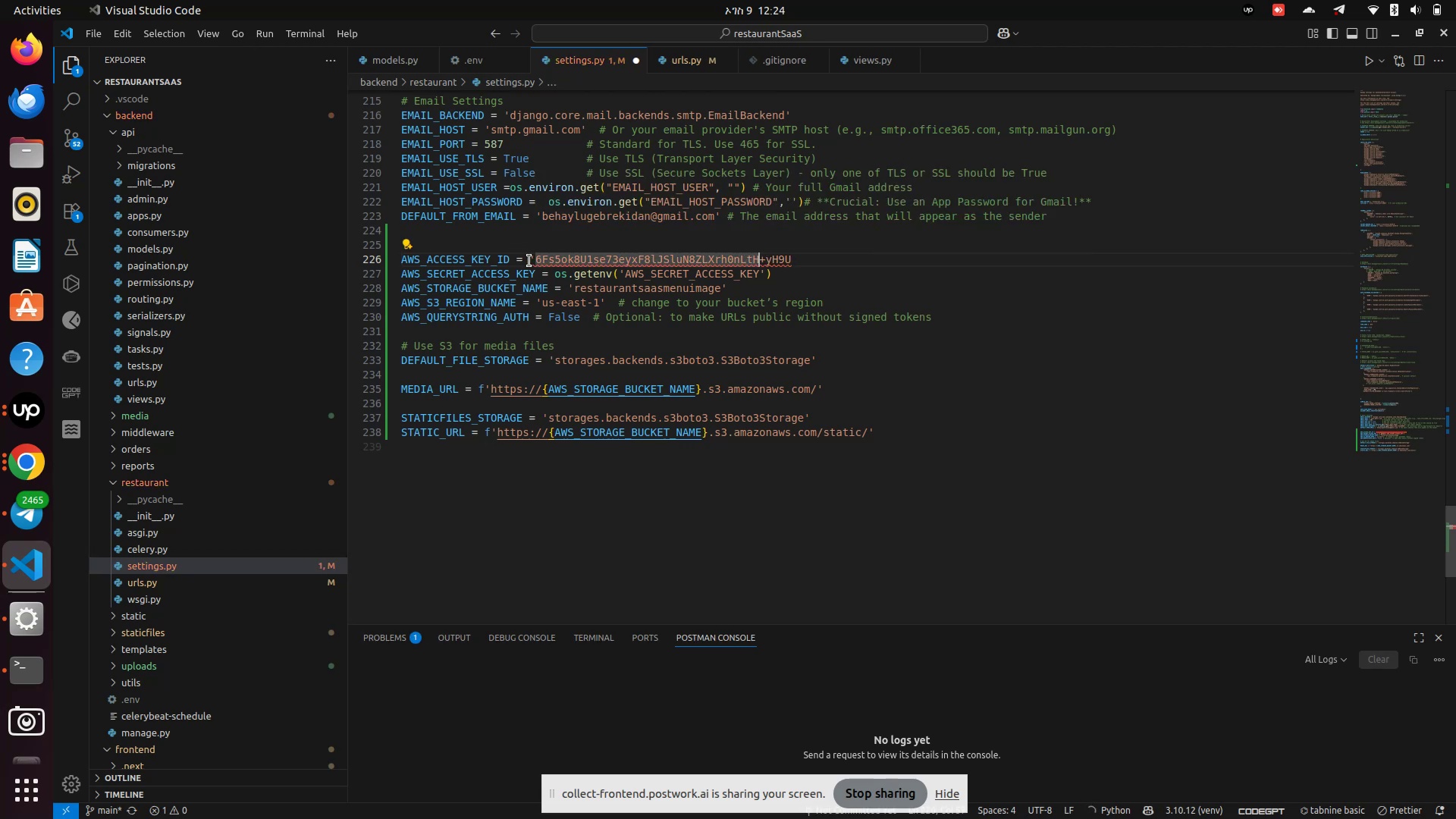 
key(ArrowRight)
 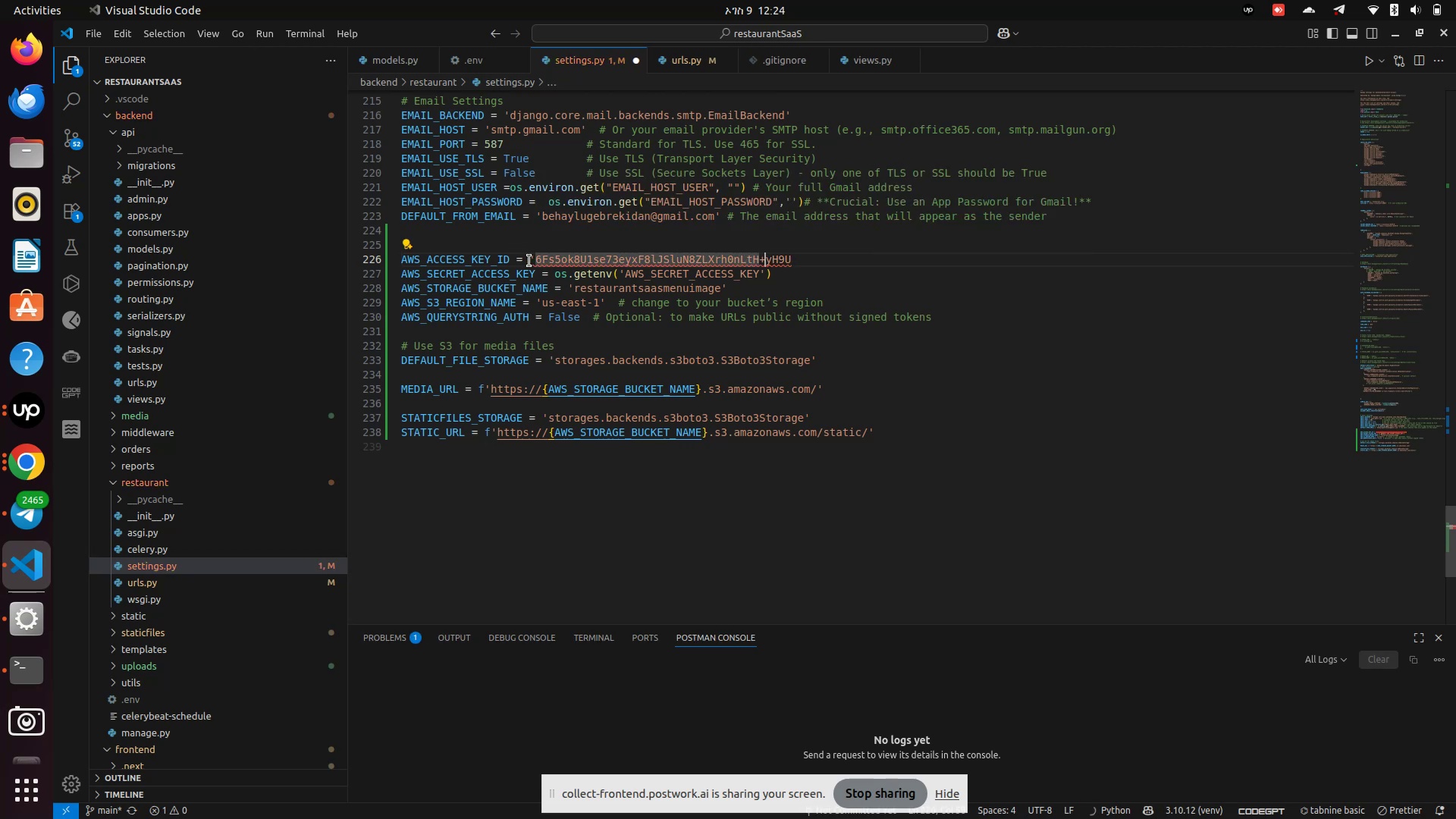 
key(ArrowRight)
 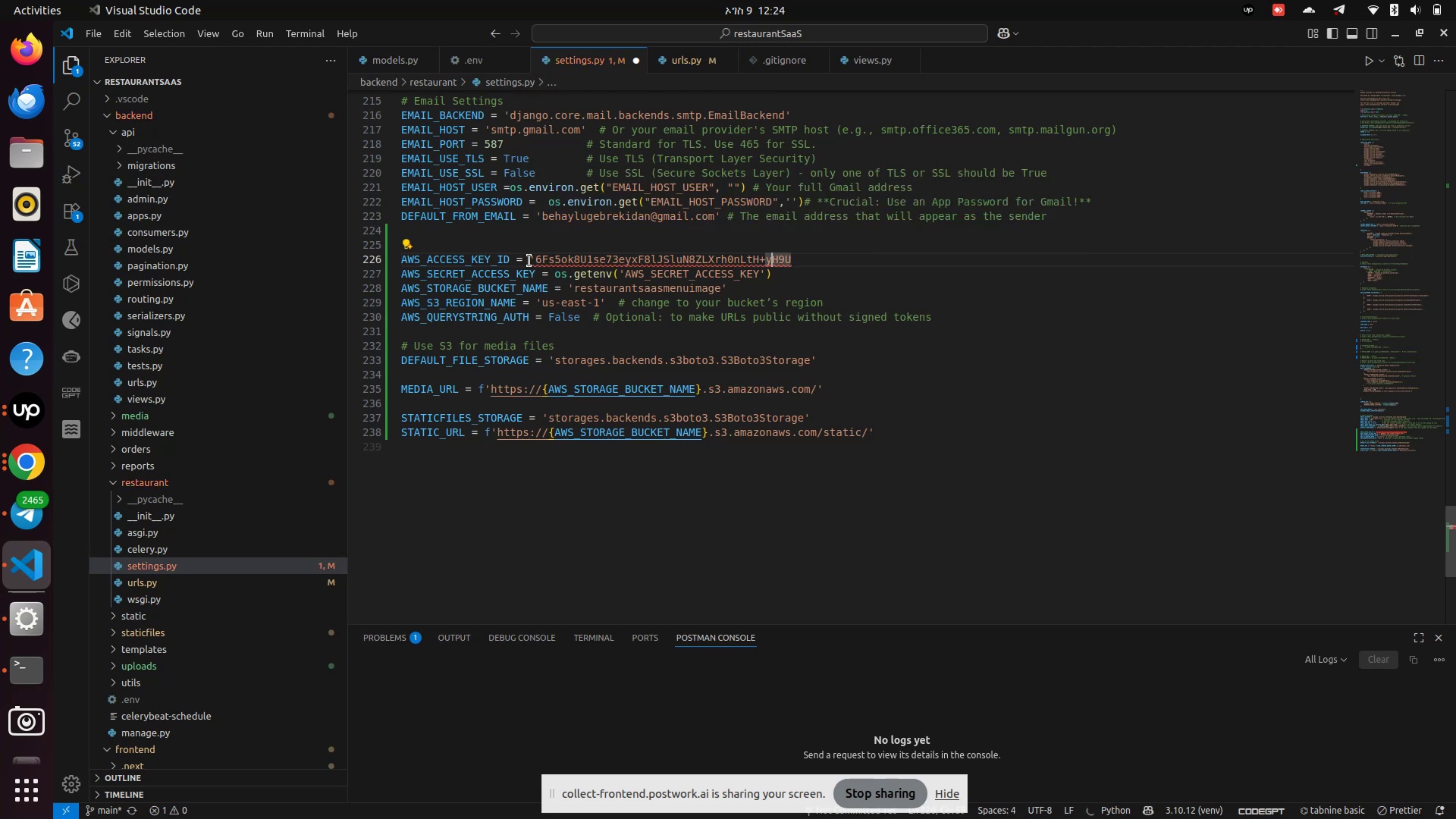 
key(ArrowRight)
 